 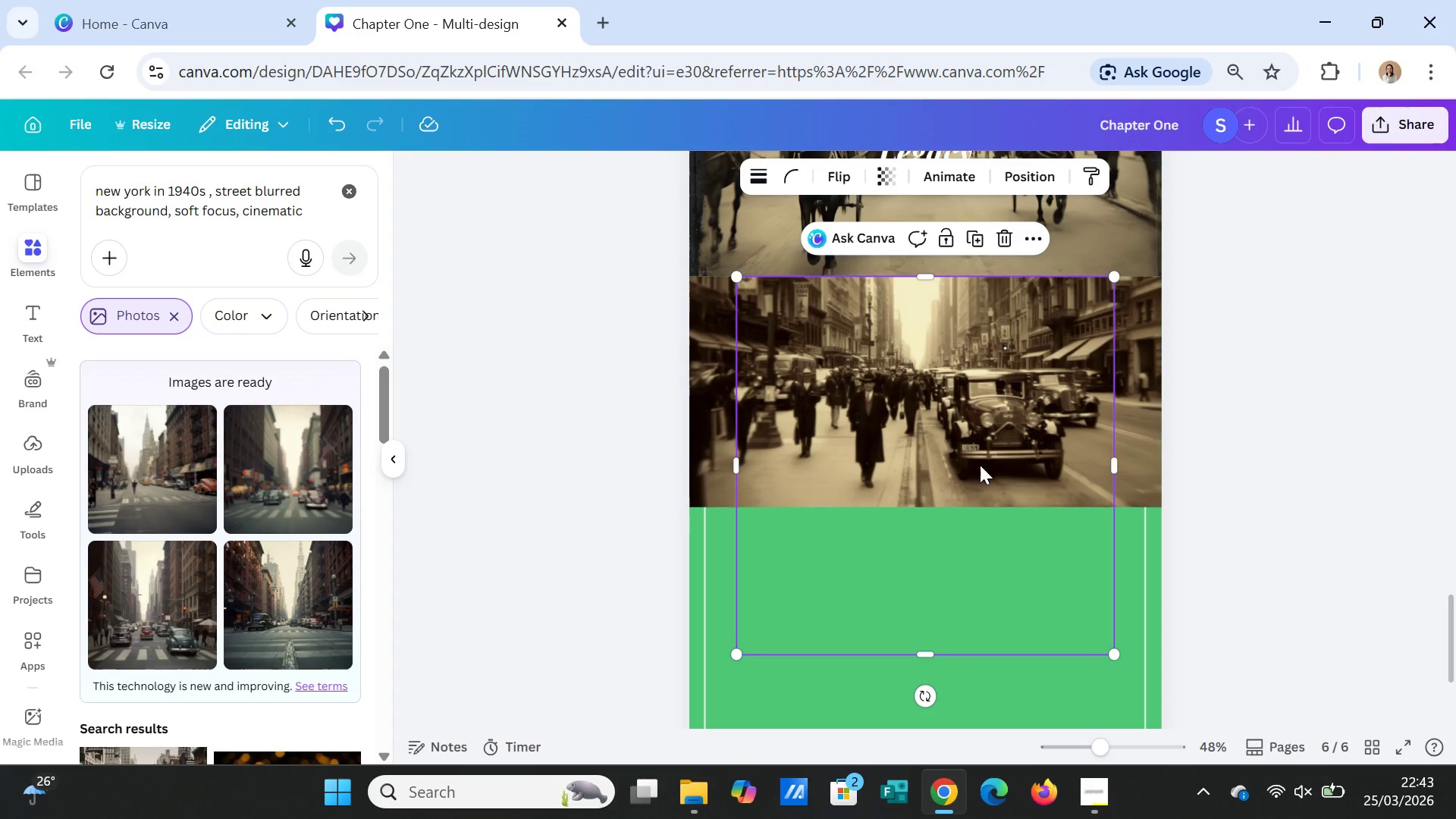 
left_click_drag(start_coordinate=[735, 276], to_coordinate=[921, 548])
 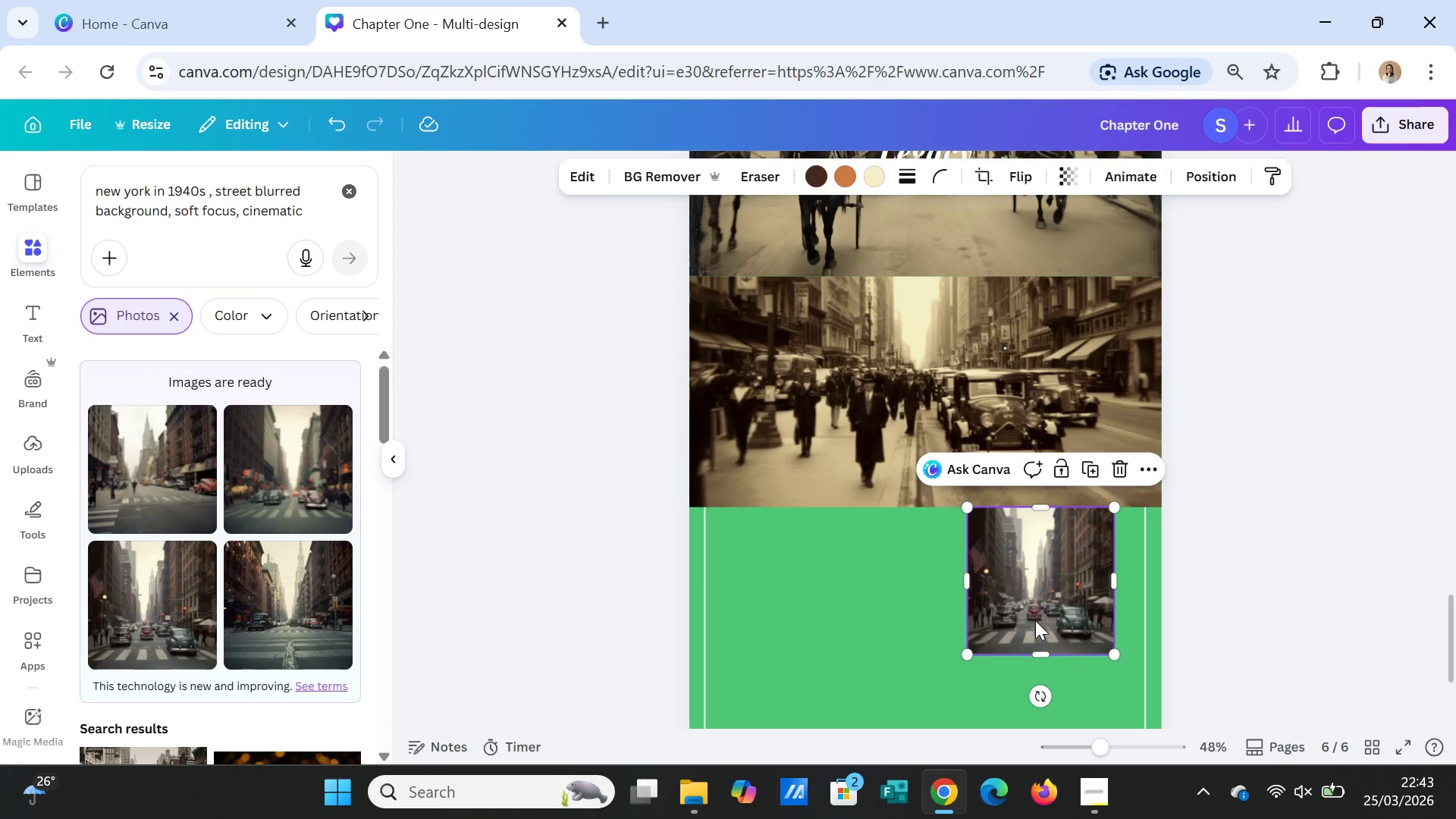 
left_click_drag(start_coordinate=[1039, 650], to_coordinate=[1055, 715])
 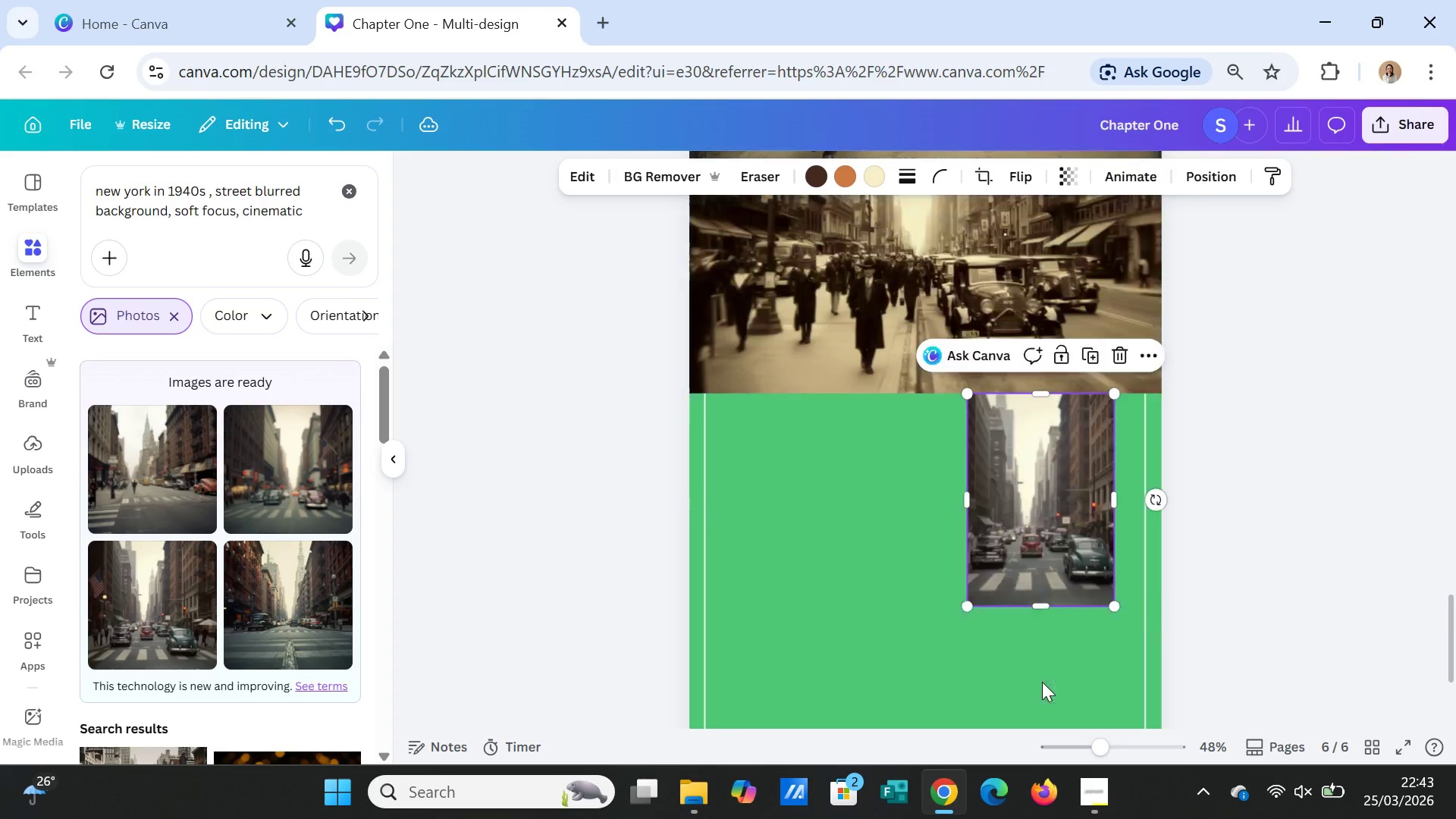 
scroll: coordinate [1042, 682], scroll_direction: down, amount: 2.0
 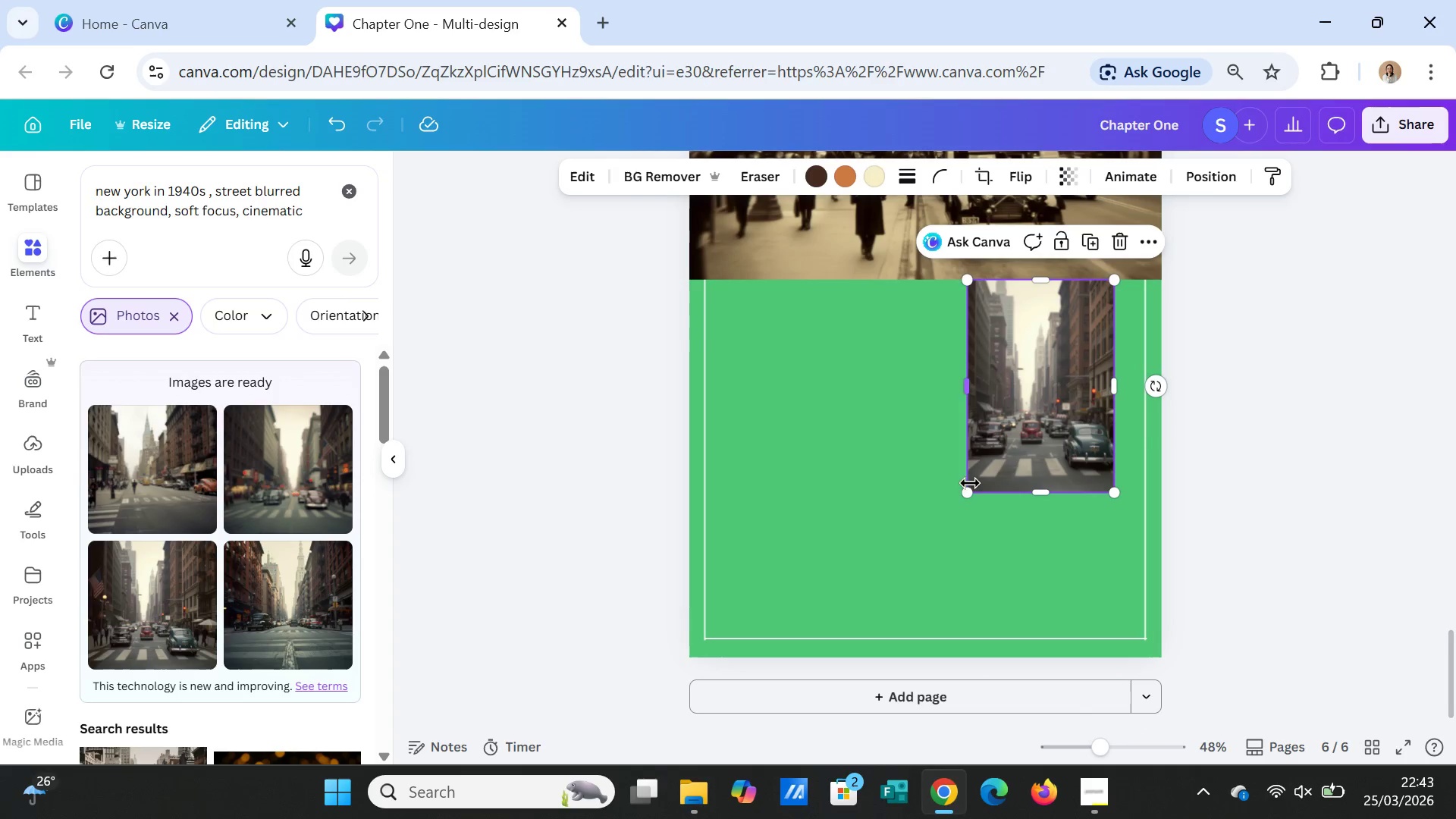 
left_click_drag(start_coordinate=[970, 488], to_coordinate=[994, 456])
 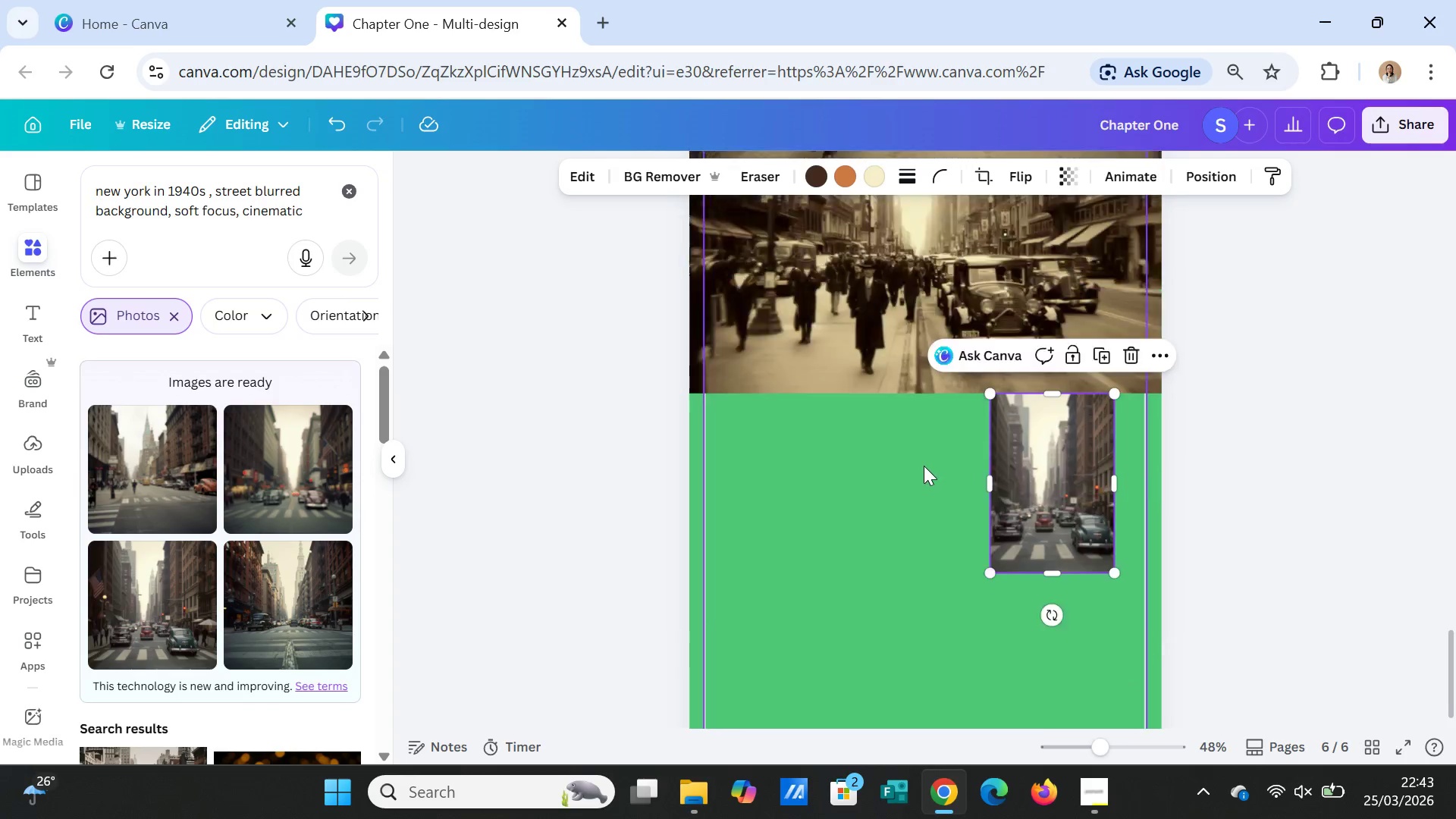 
scroll: coordinate [924, 466], scroll_direction: up, amount: 2.0
 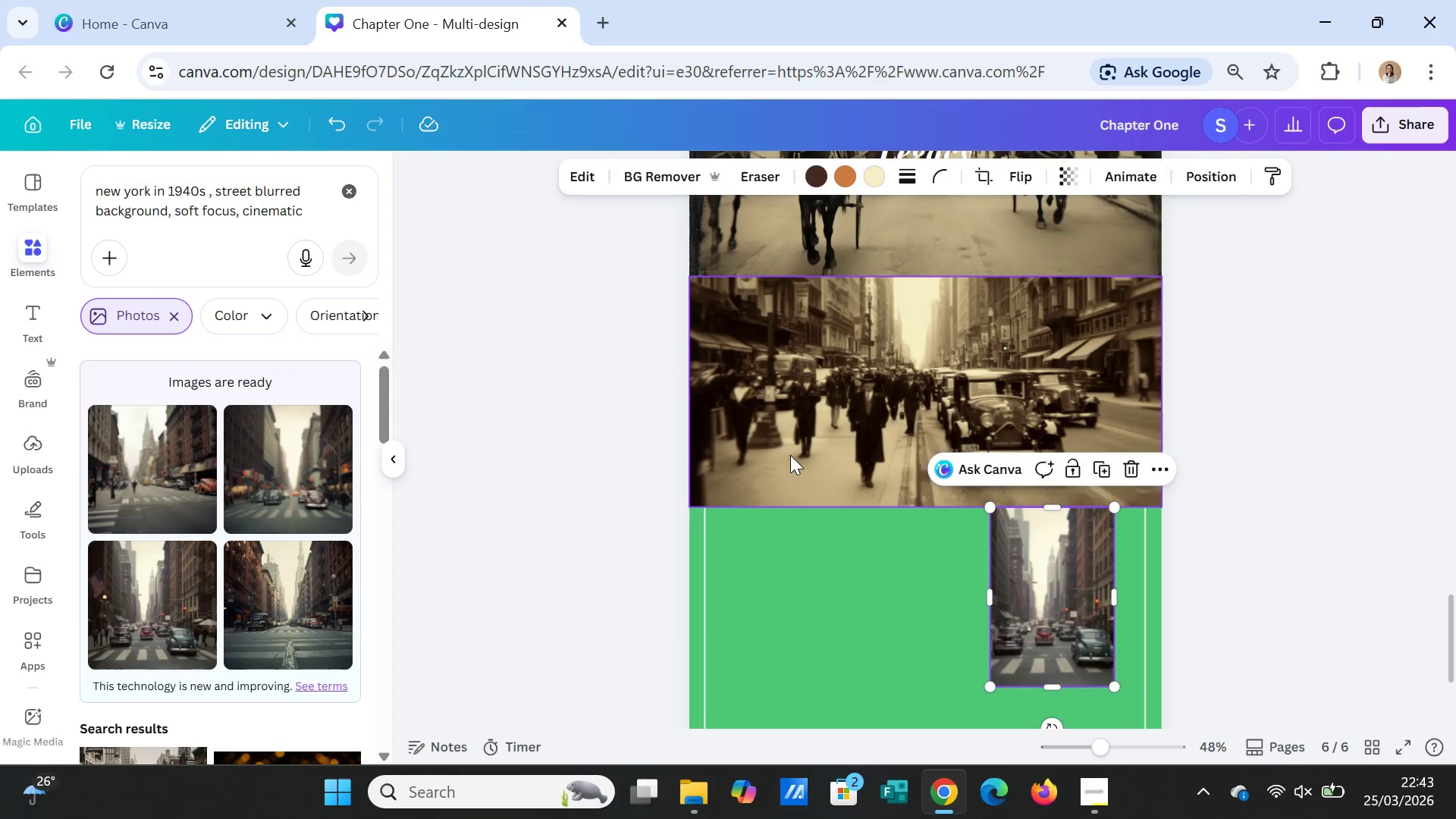 
left_click([790, 455])
 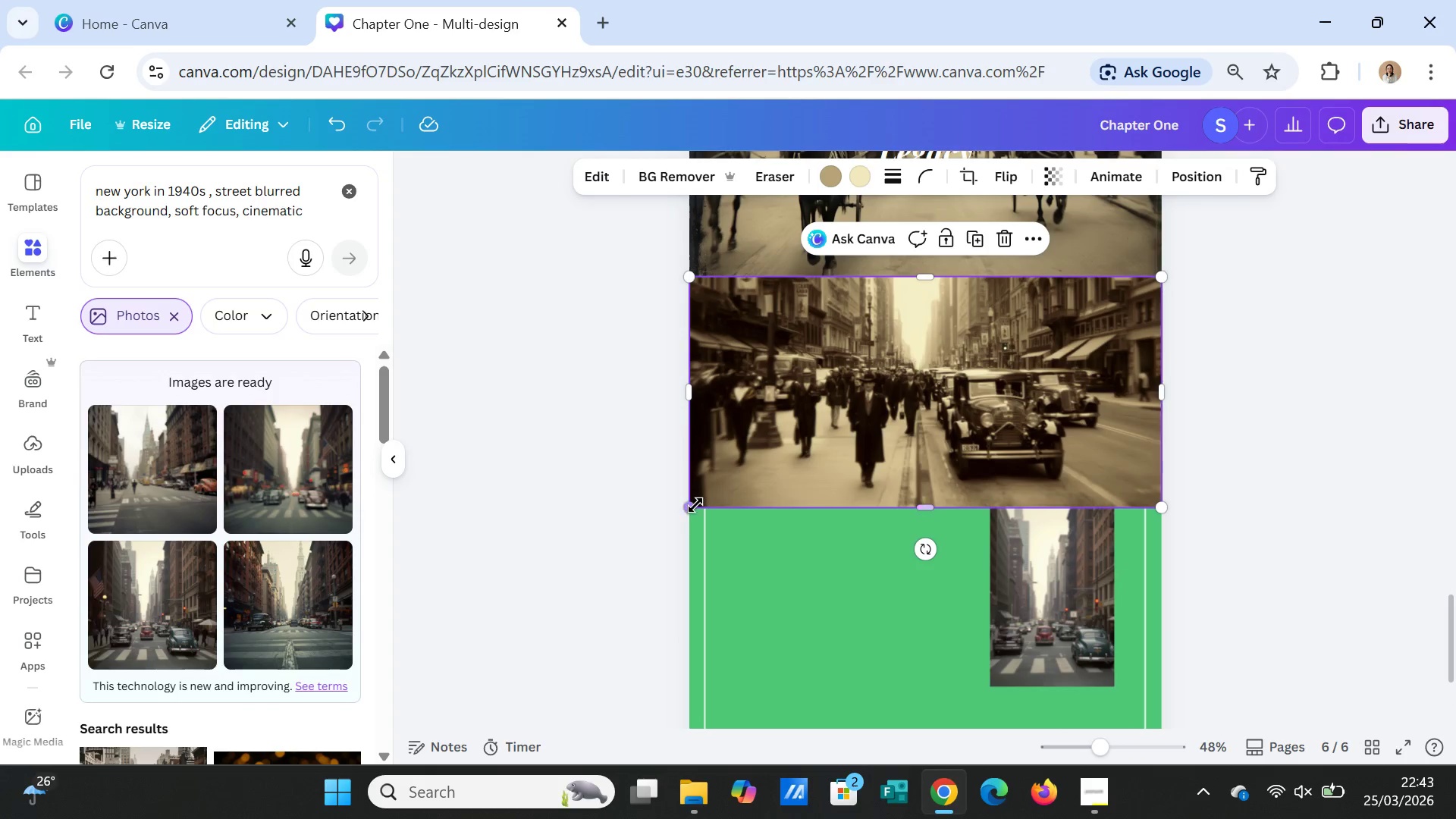 
left_click([692, 506])
 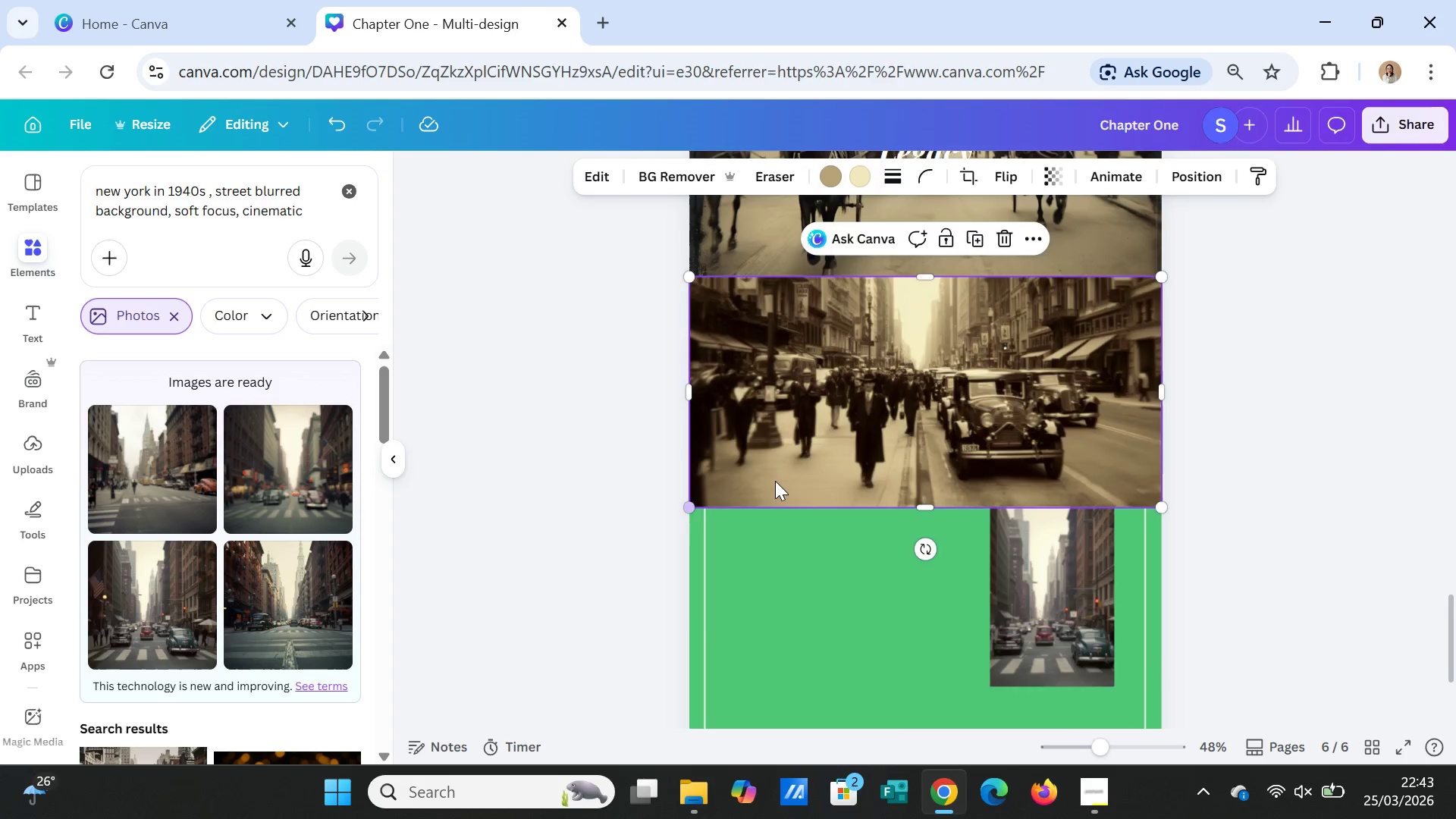 
scroll: coordinate [777, 481], scroll_direction: up, amount: 2.0
 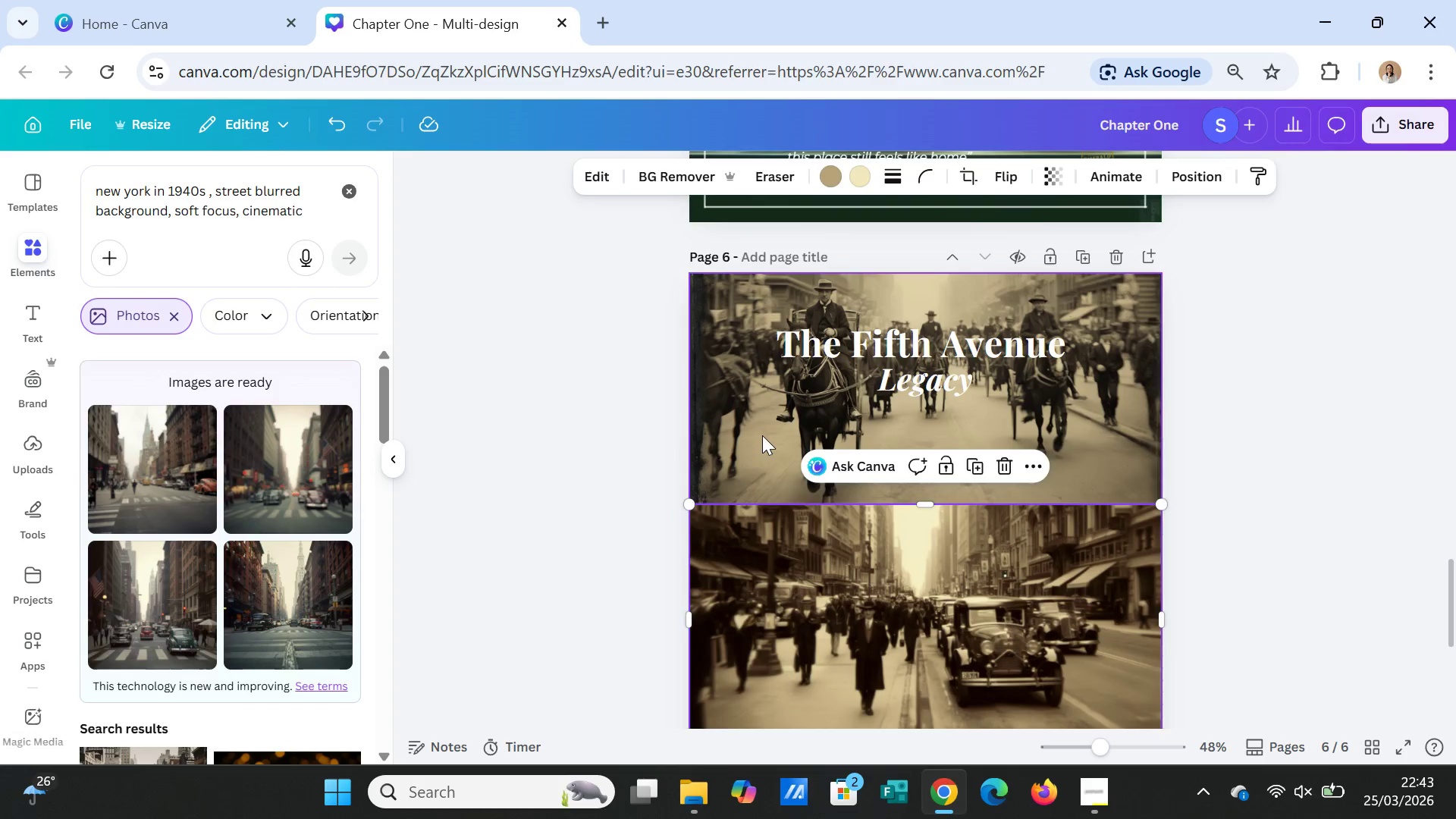 
left_click([762, 435])
 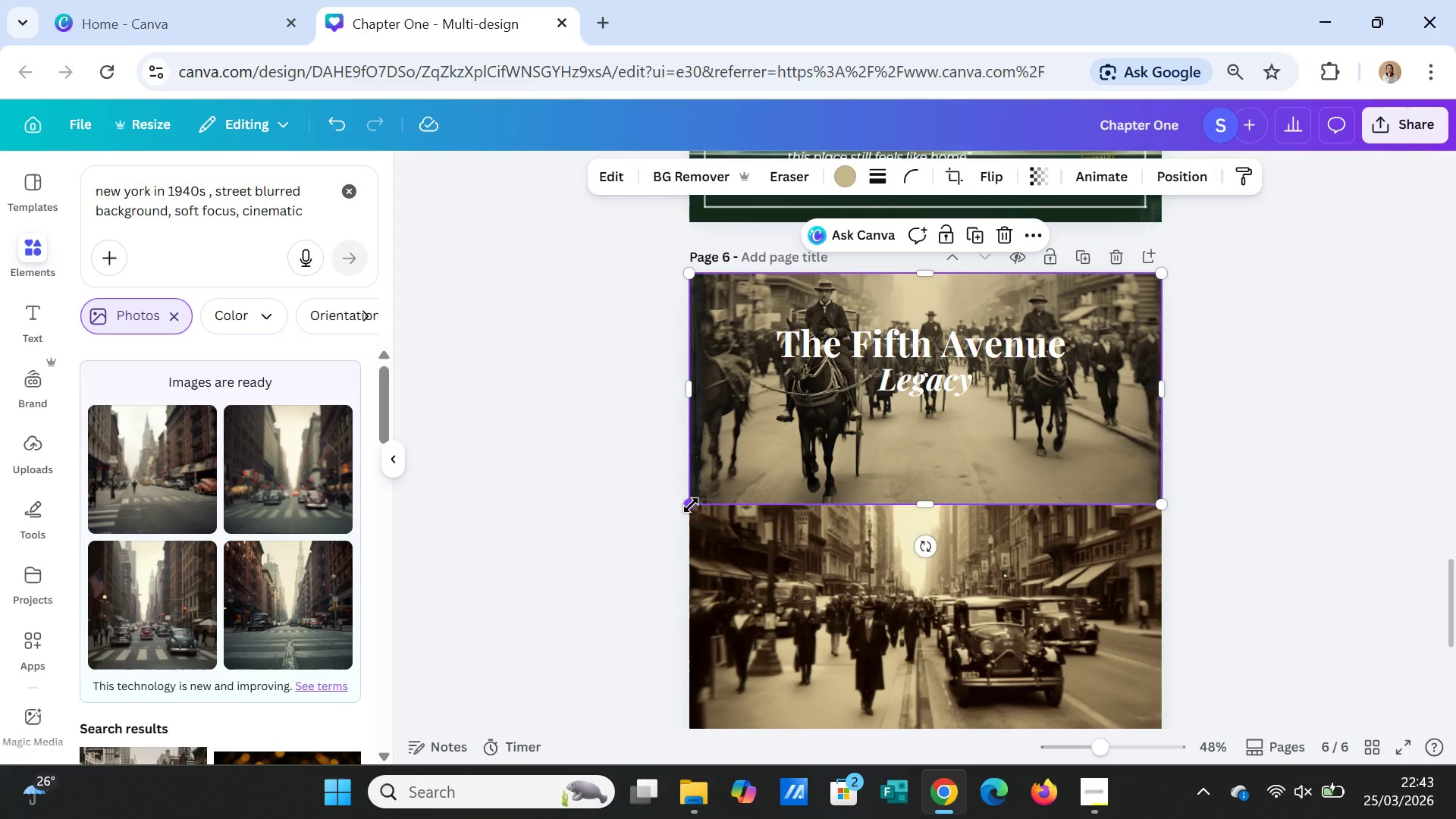 
left_click_drag(start_coordinate=[690, 506], to_coordinate=[723, 488])
 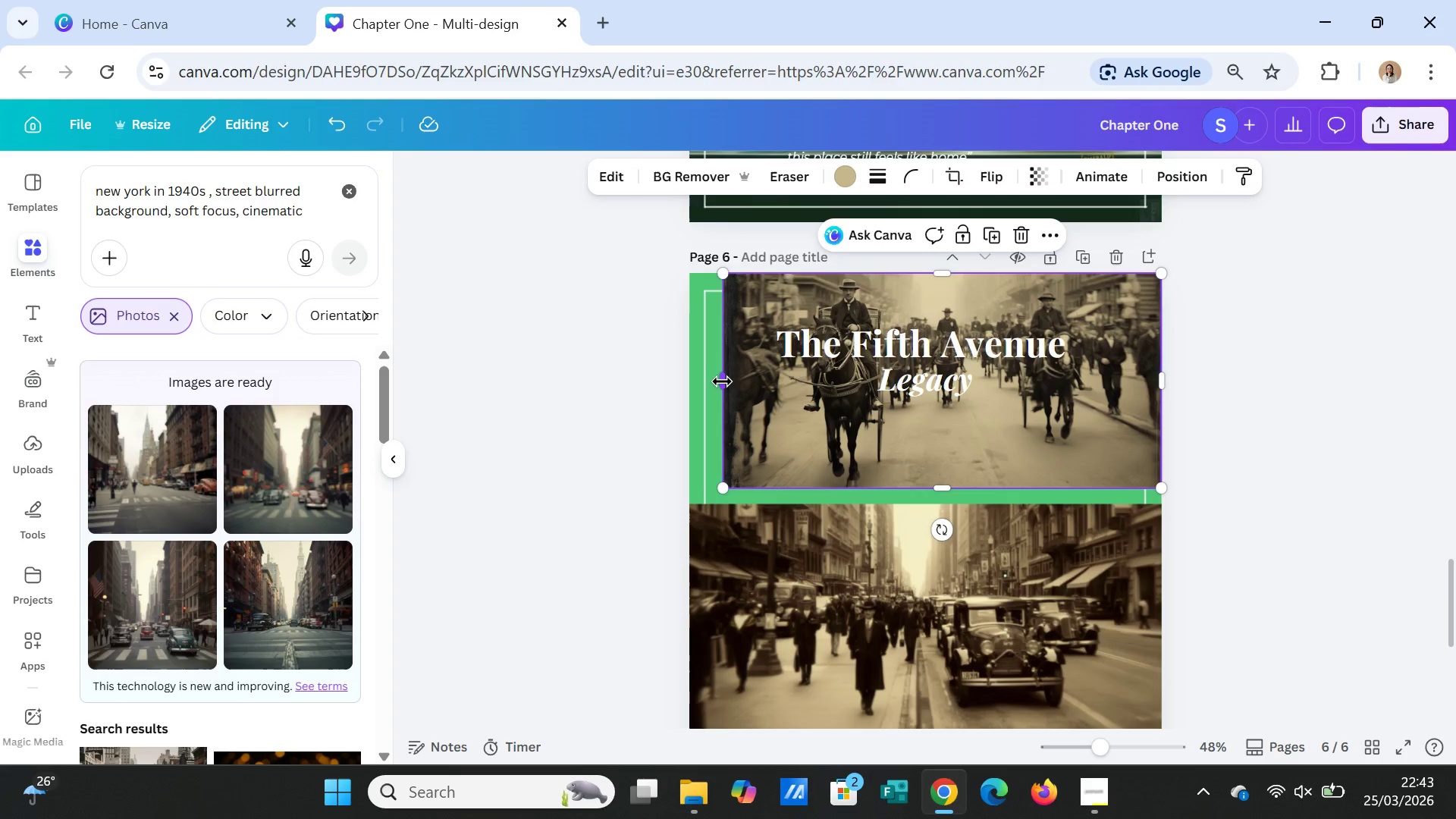 
left_click_drag(start_coordinate=[722, 381], to_coordinate=[689, 385])
 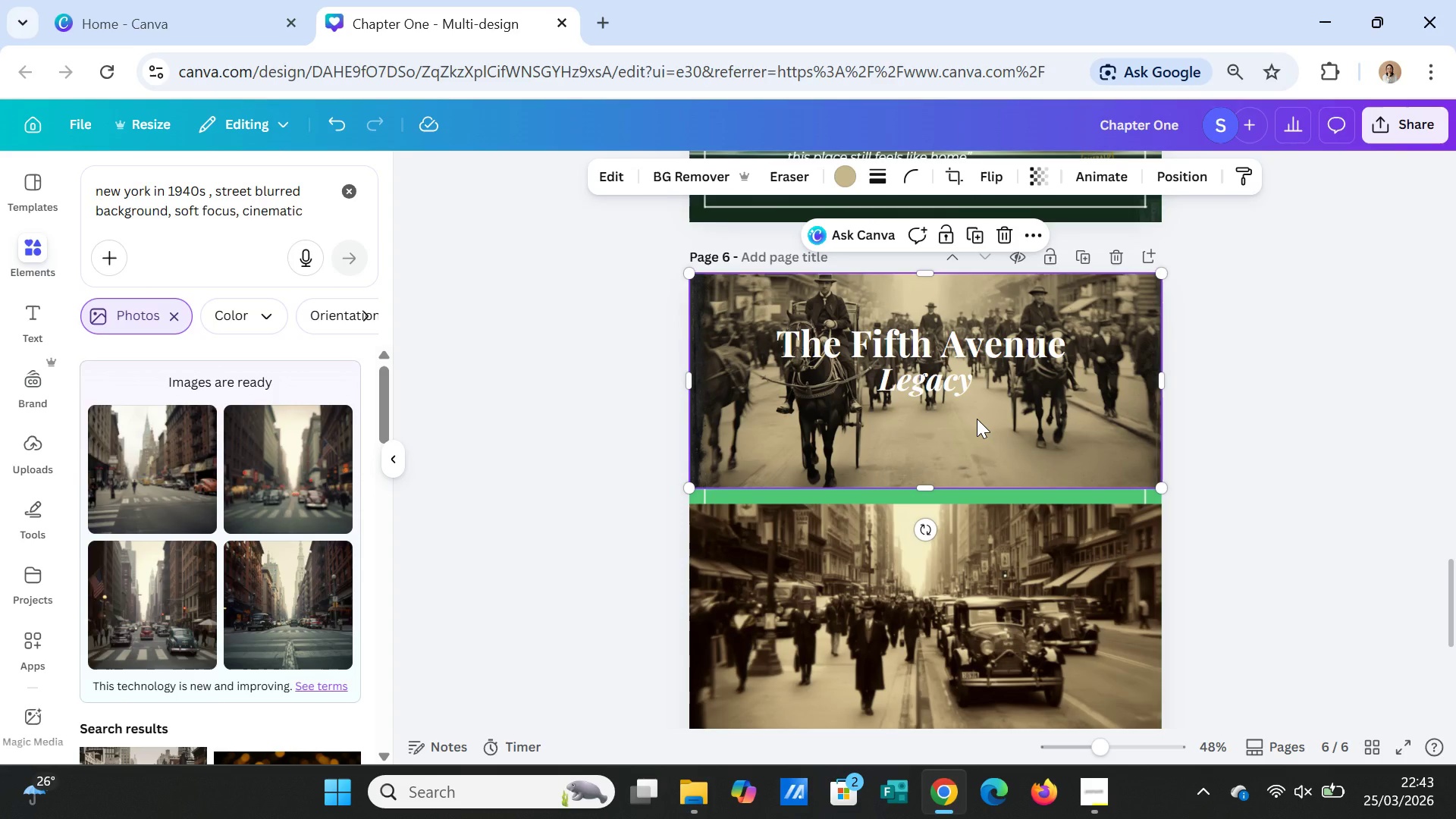 
double_click([977, 419])
 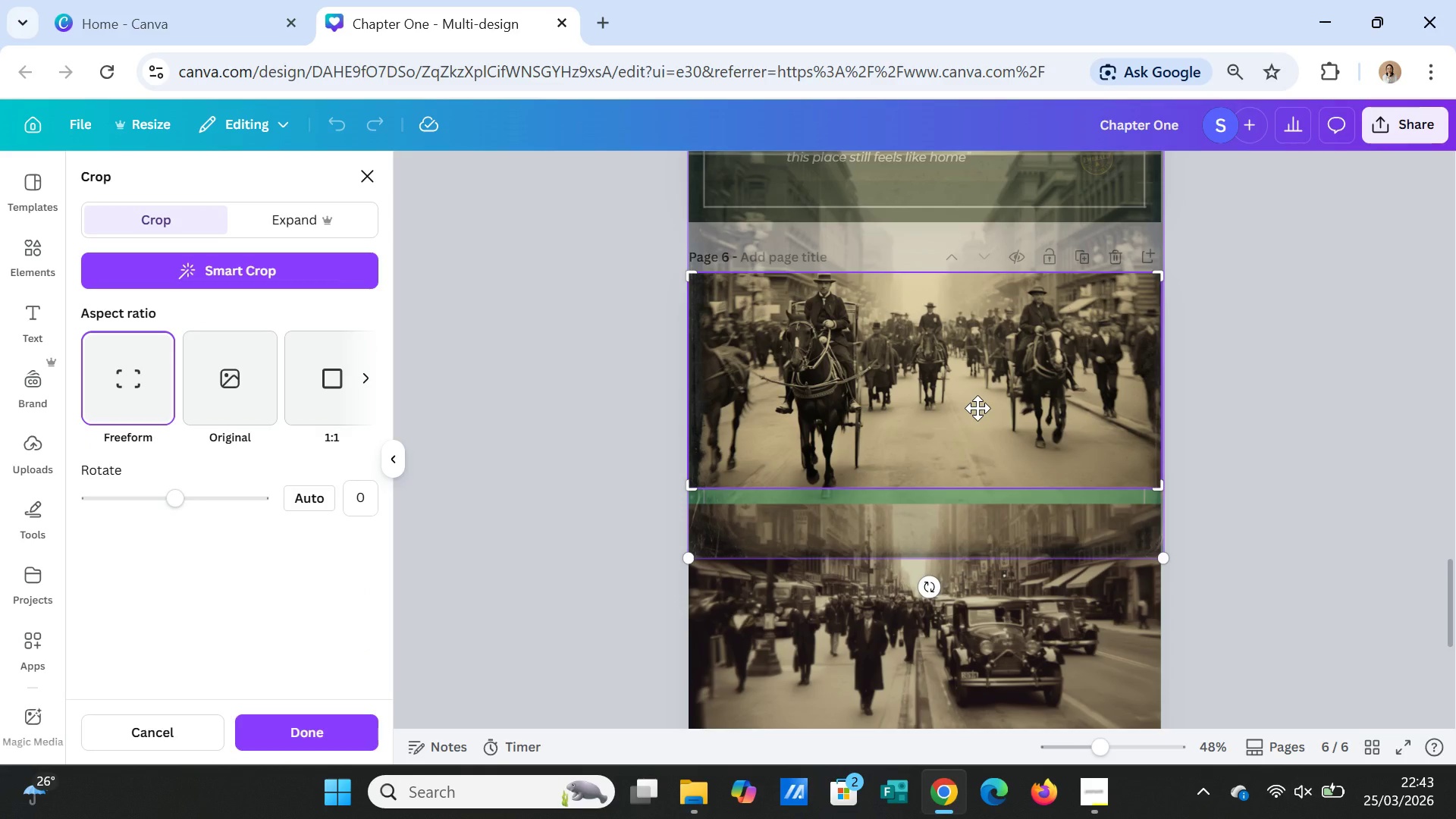 
left_click_drag(start_coordinate=[977, 408], to_coordinate=[984, 444])
 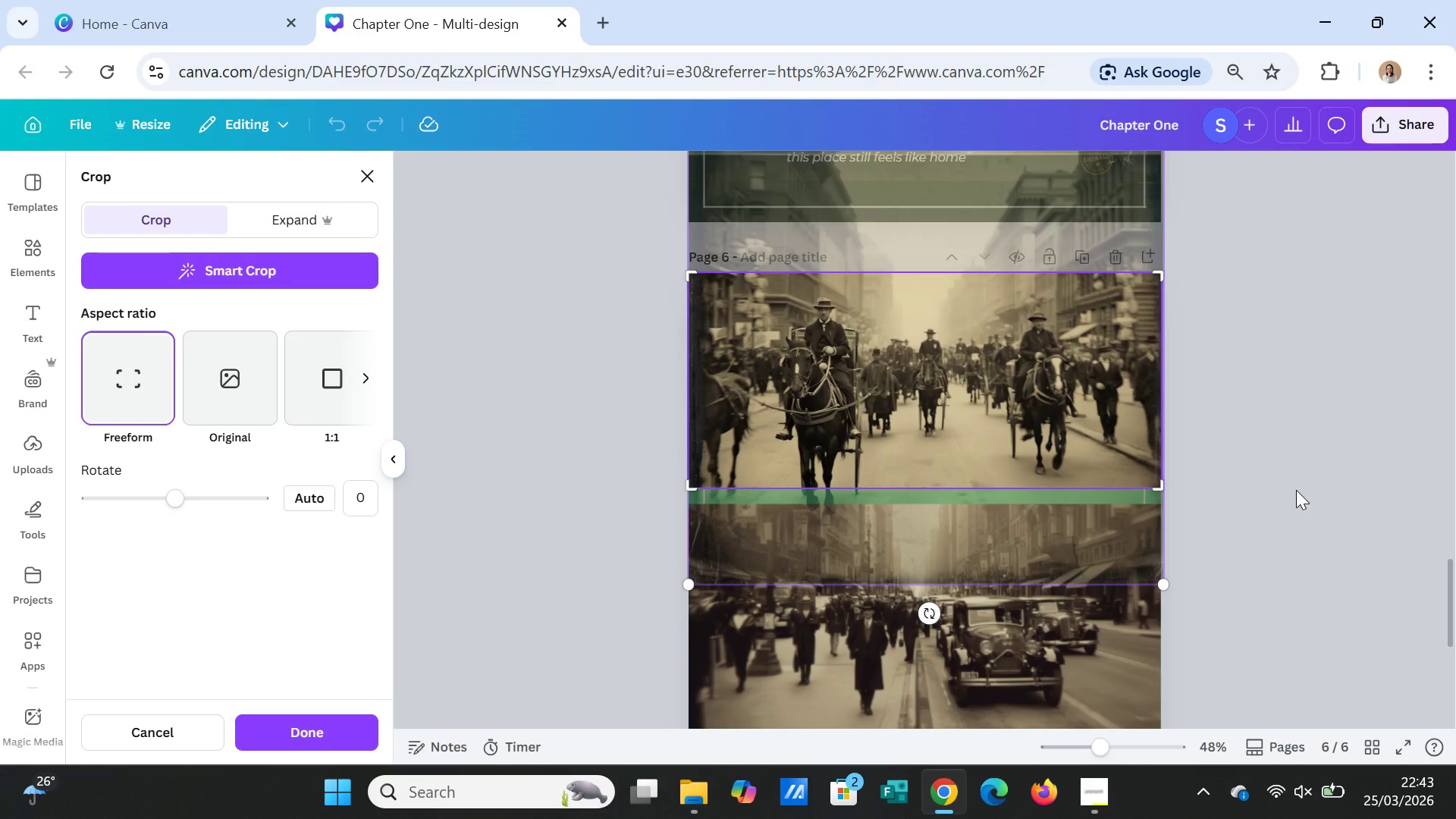 
left_click([1298, 486])
 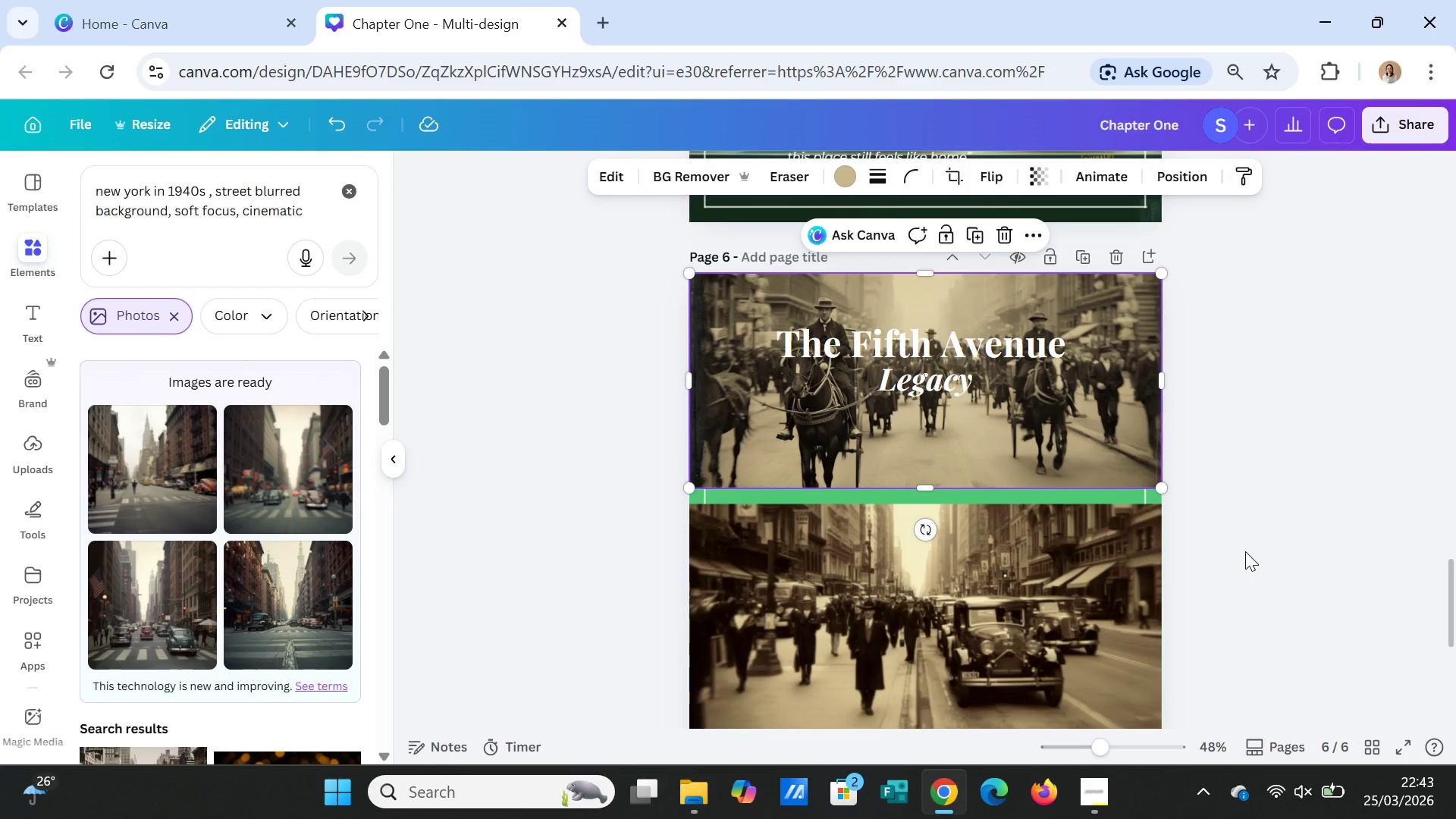 
left_click([1244, 552])
 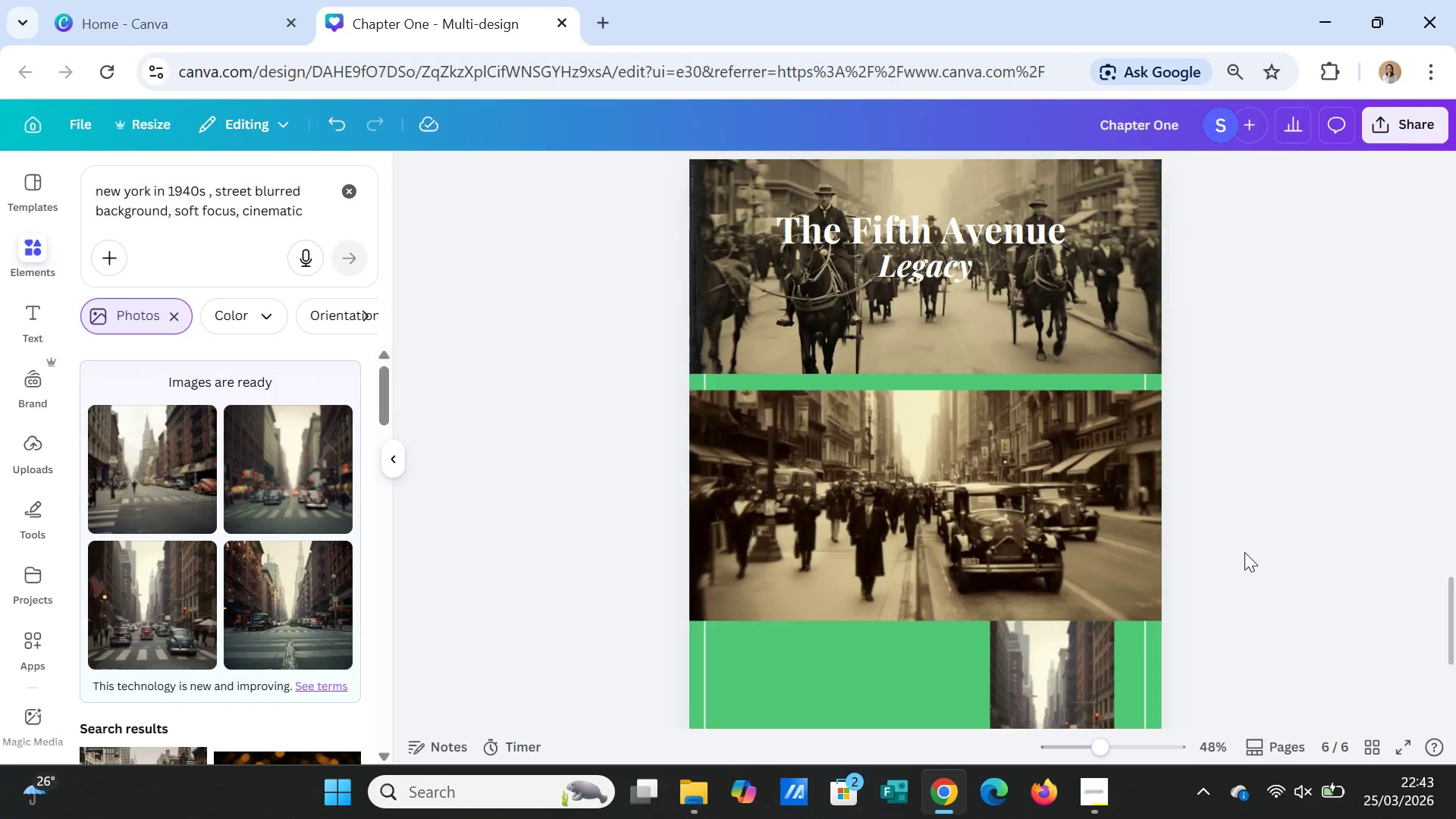 
scroll: coordinate [1244, 552], scroll_direction: down, amount: 1.0
 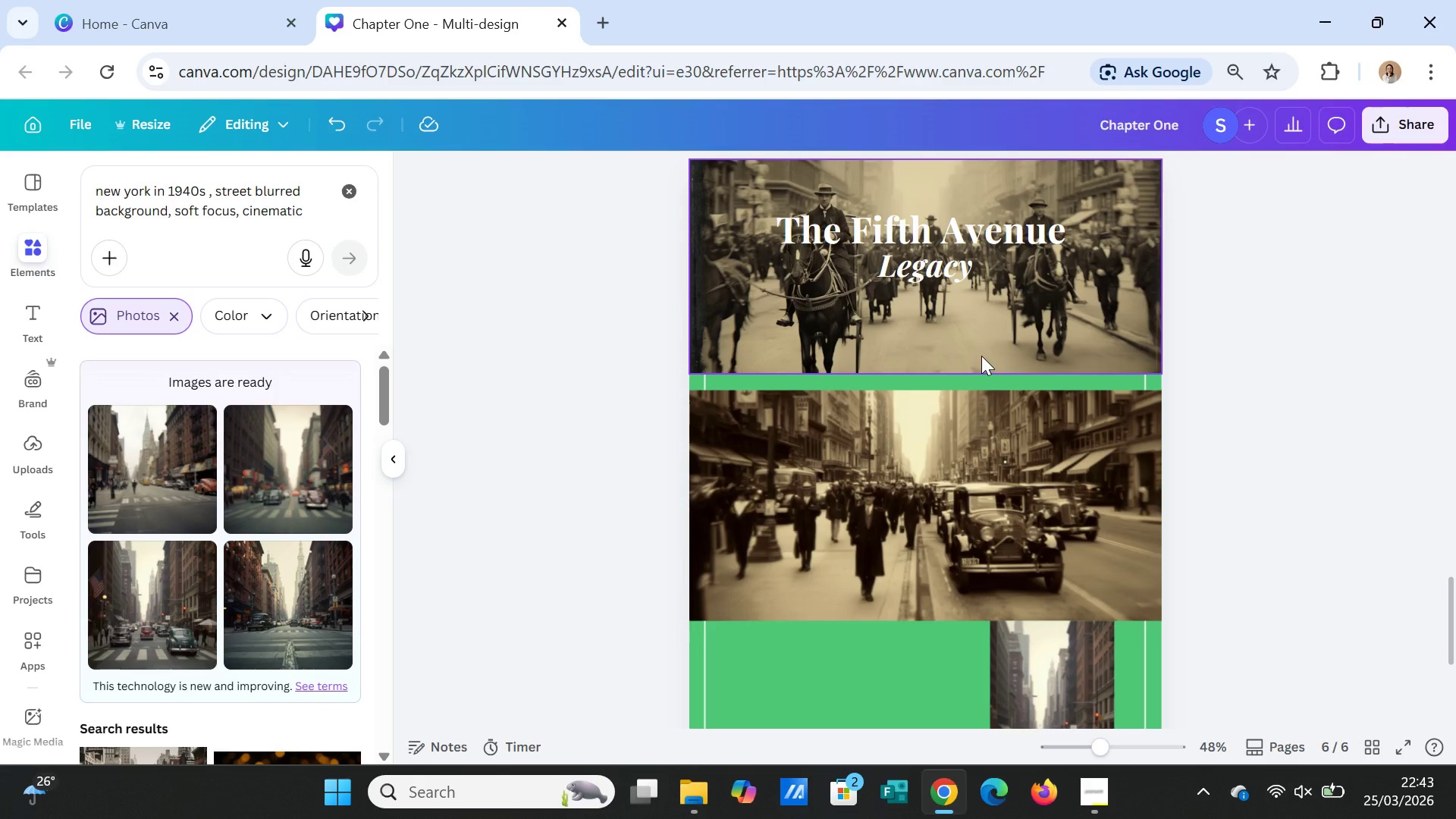 
left_click([981, 356])
 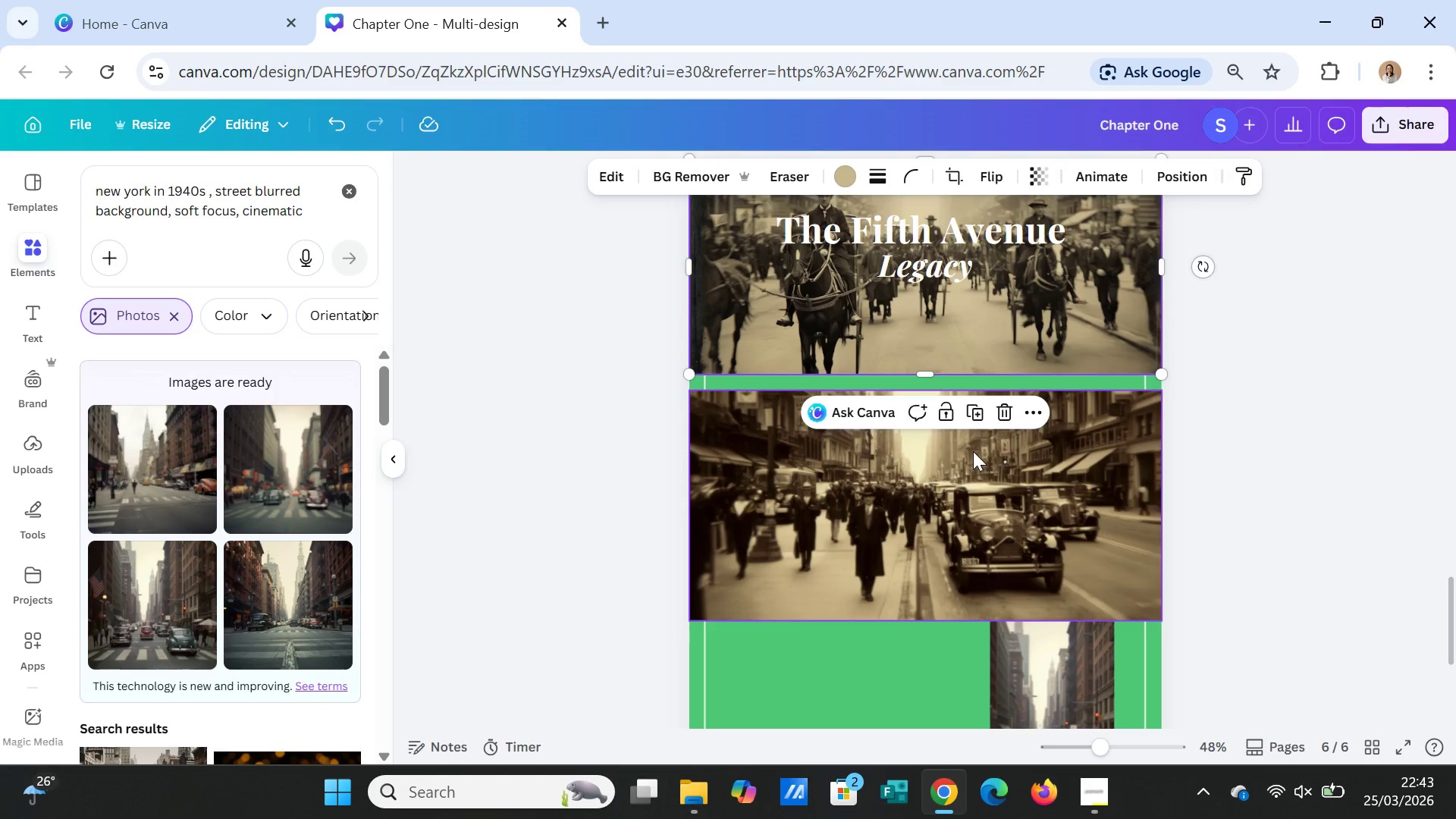 
left_click_drag(start_coordinate=[973, 451], to_coordinate=[974, 435])
 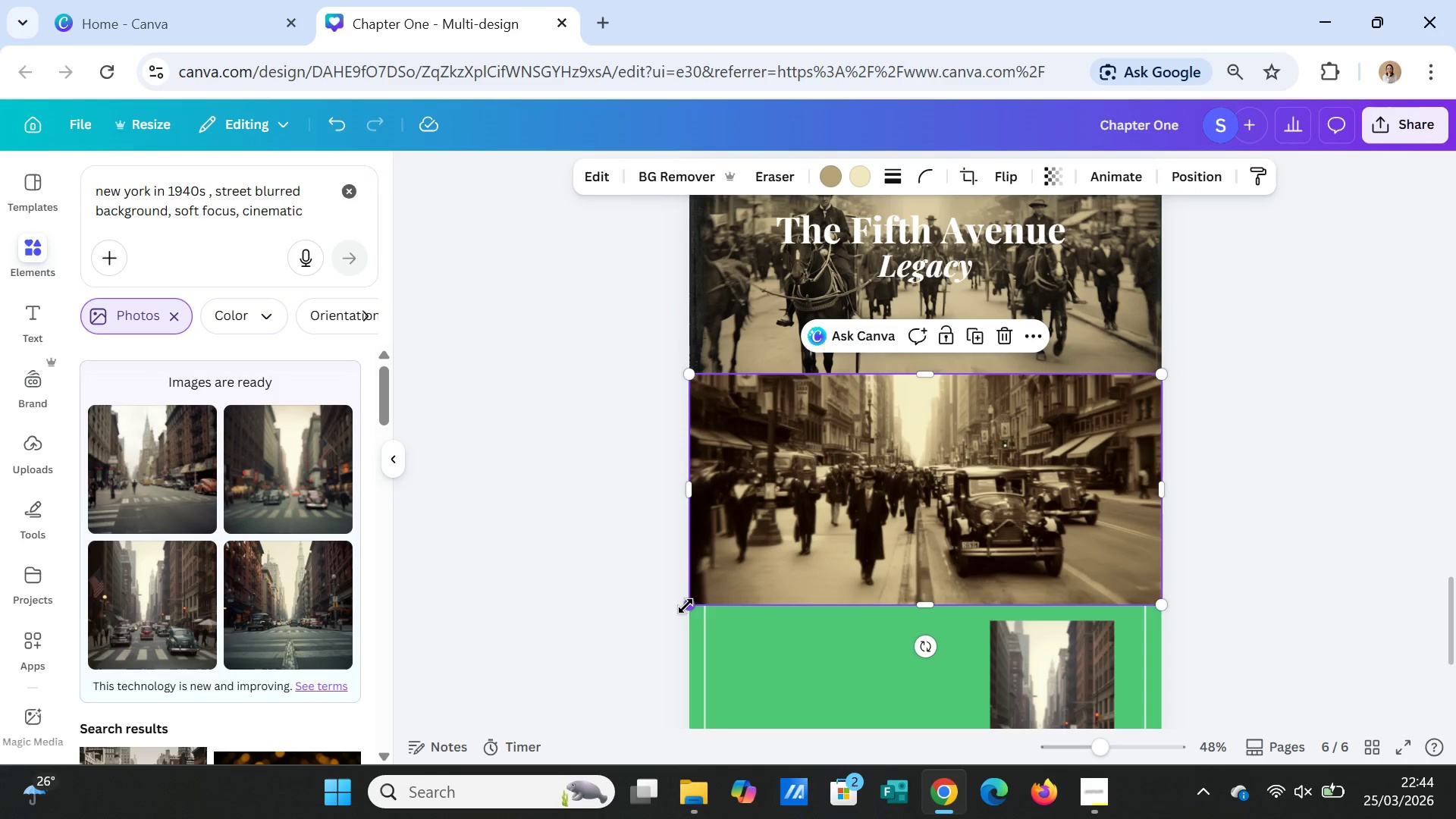 
left_click_drag(start_coordinate=[686, 606], to_coordinate=[711, 580])
 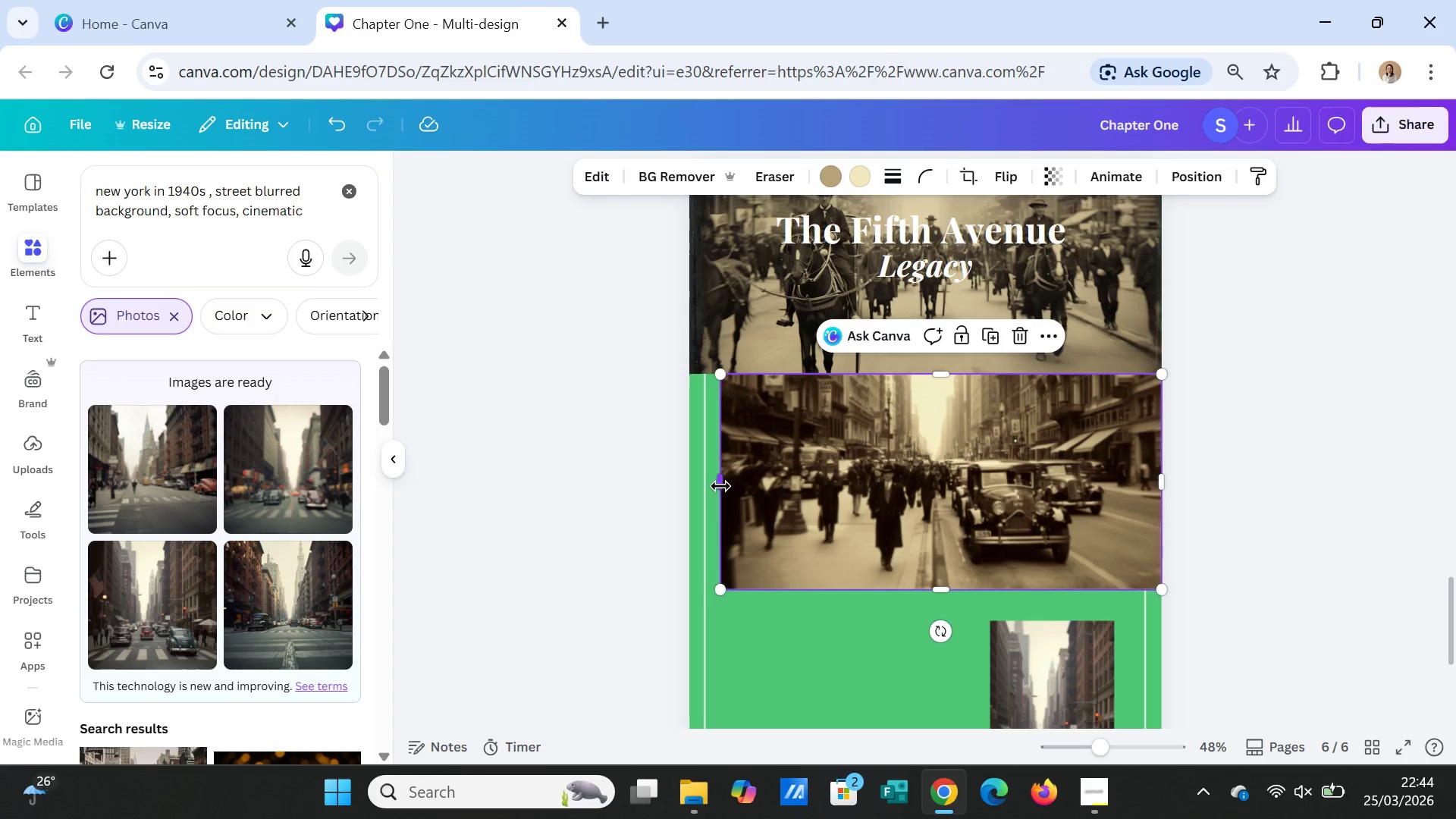 
left_click_drag(start_coordinate=[718, 486], to_coordinate=[687, 494])
 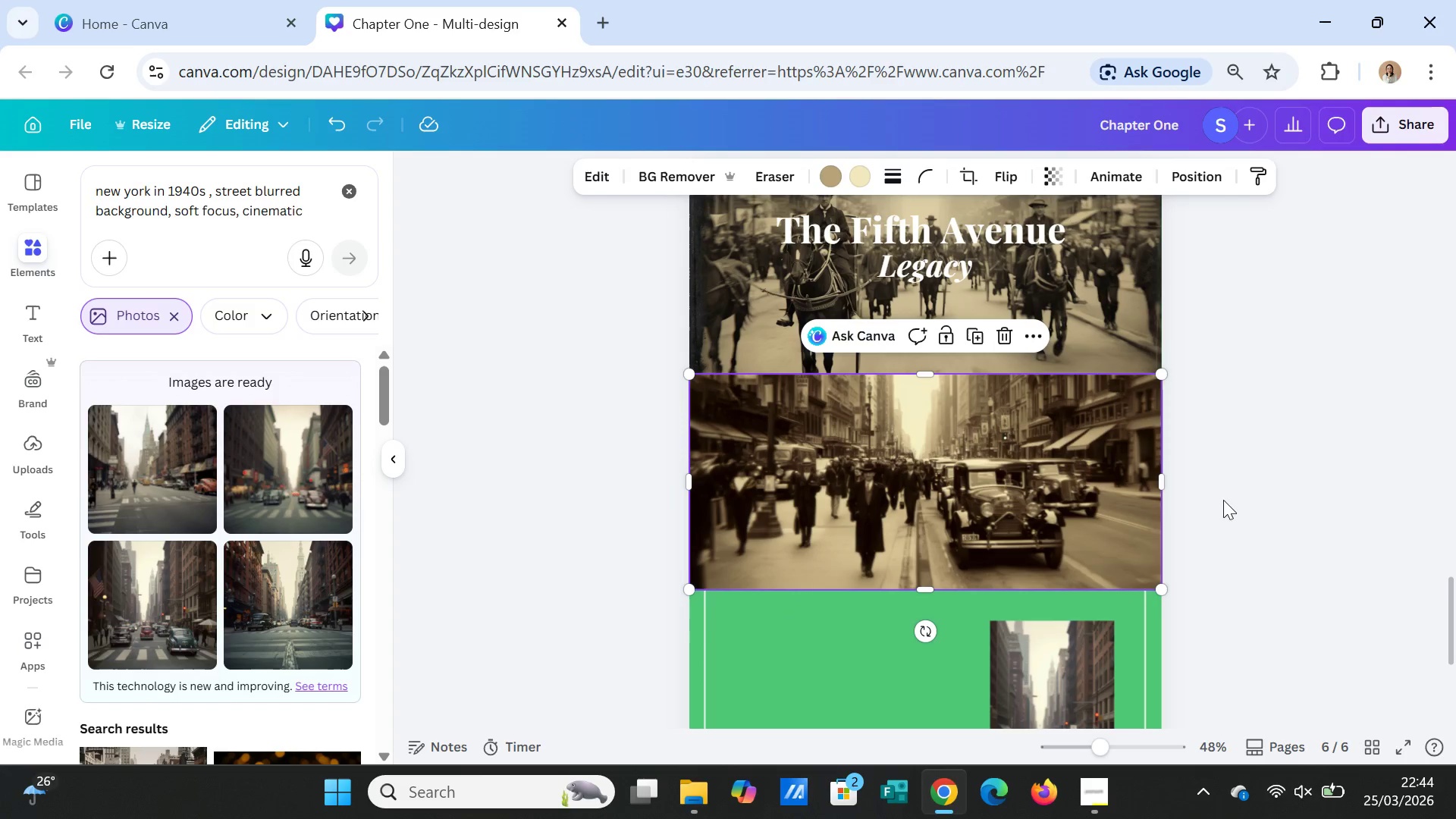 
left_click([1240, 503])
 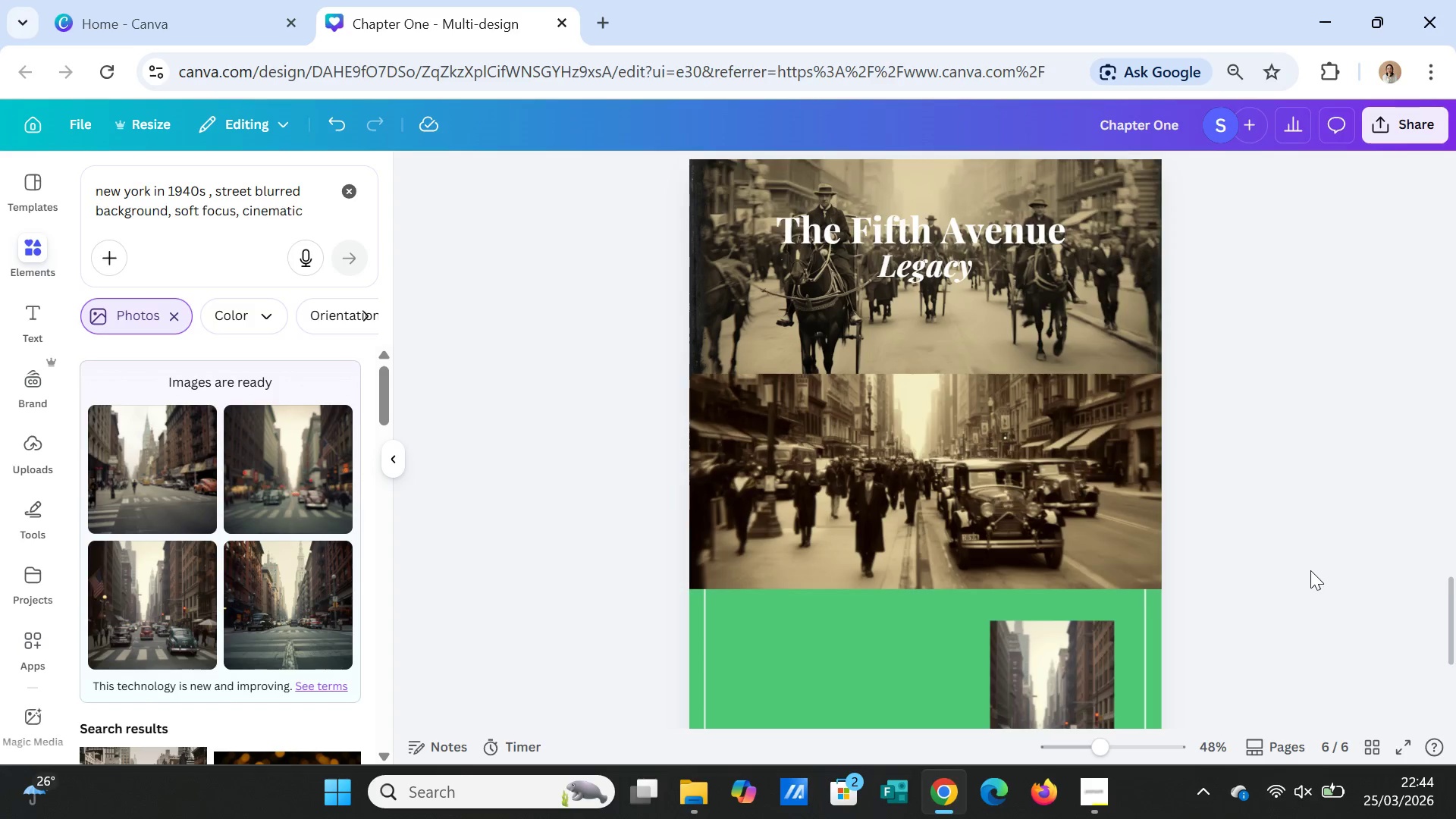 
scroll: coordinate [1311, 572], scroll_direction: down, amount: 1.0
 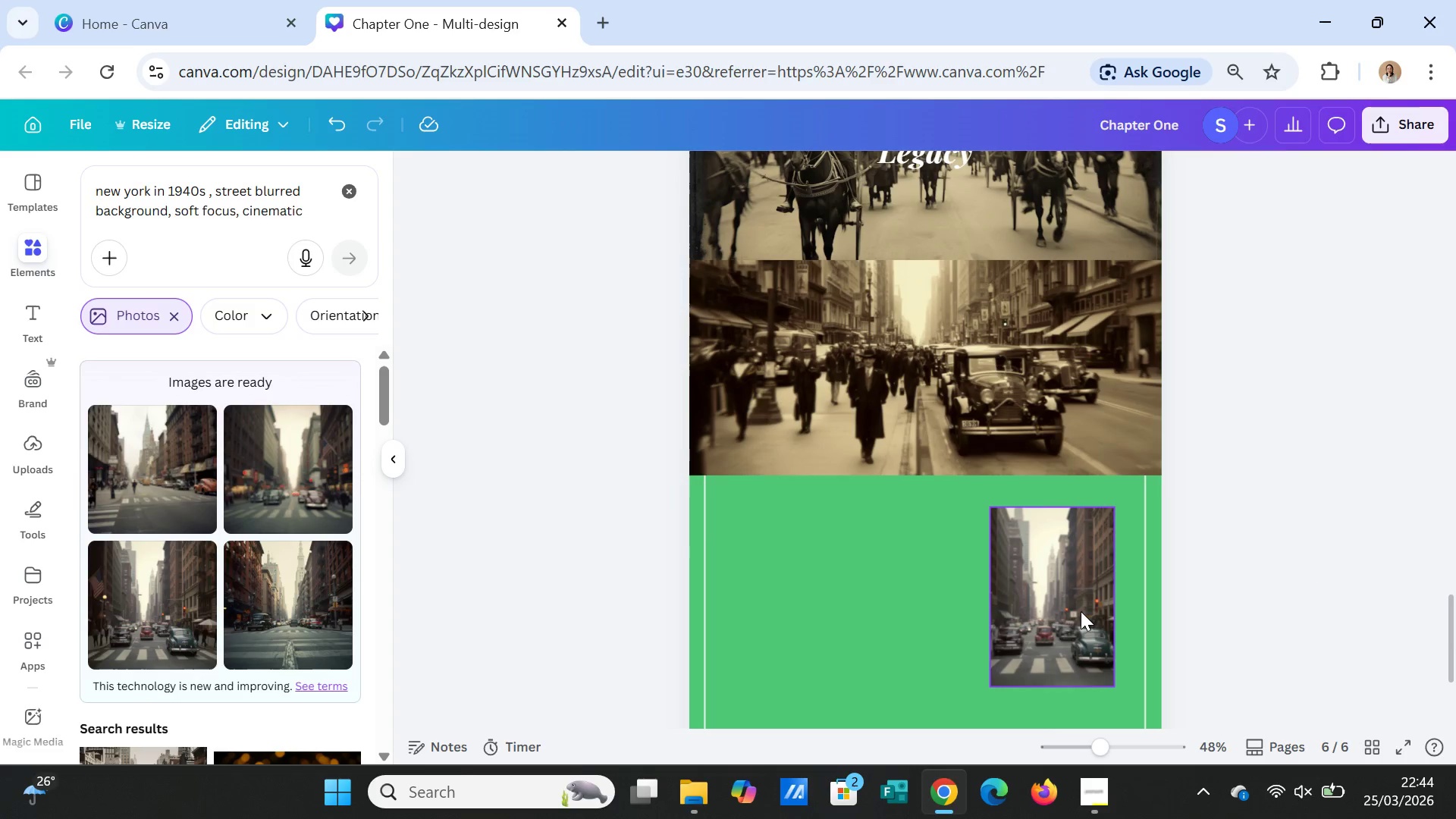 
left_click_drag(start_coordinate=[1079, 611], to_coordinate=[972, 583])
 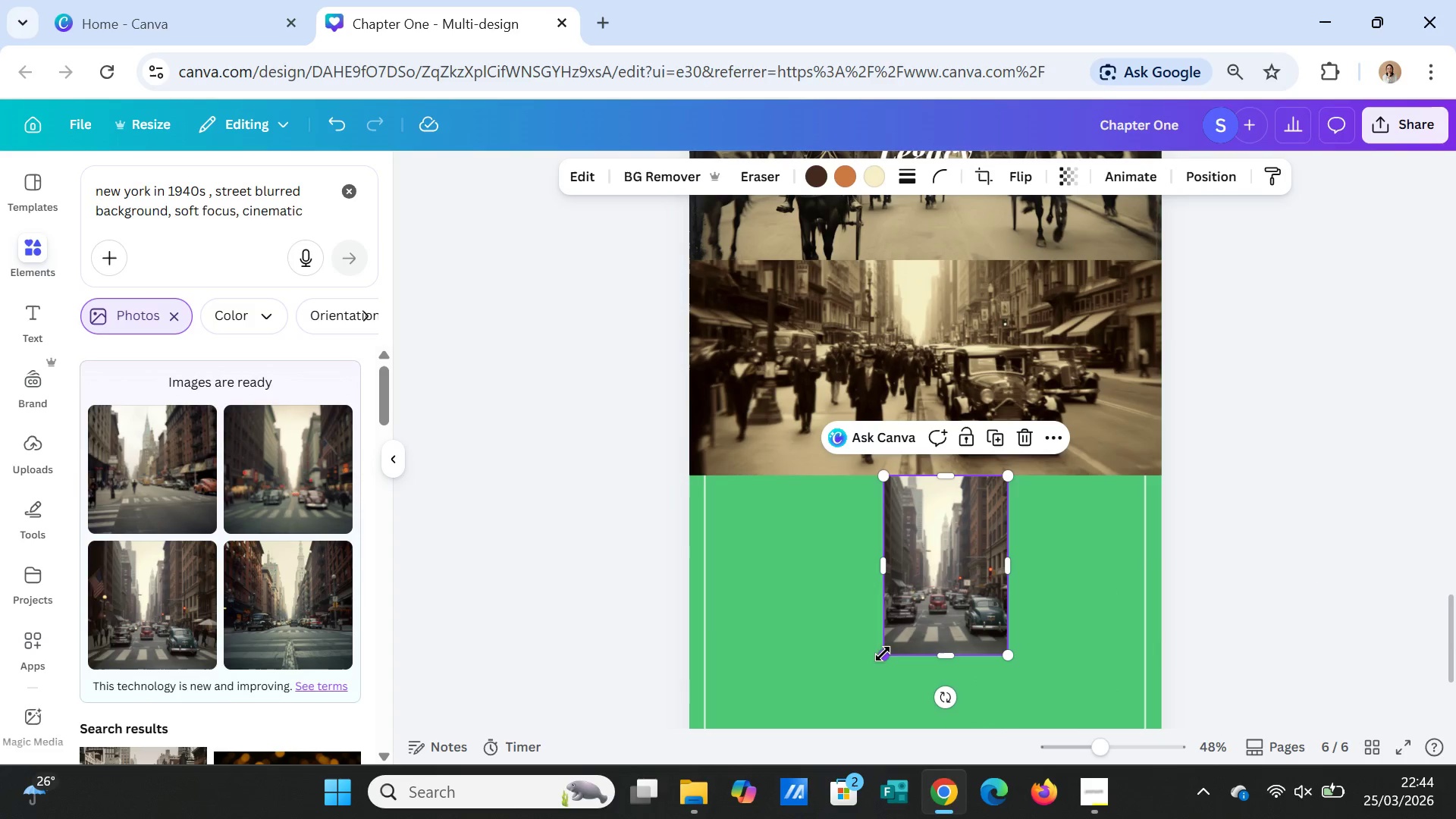 
left_click_drag(start_coordinate=[883, 654], to_coordinate=[863, 679])
 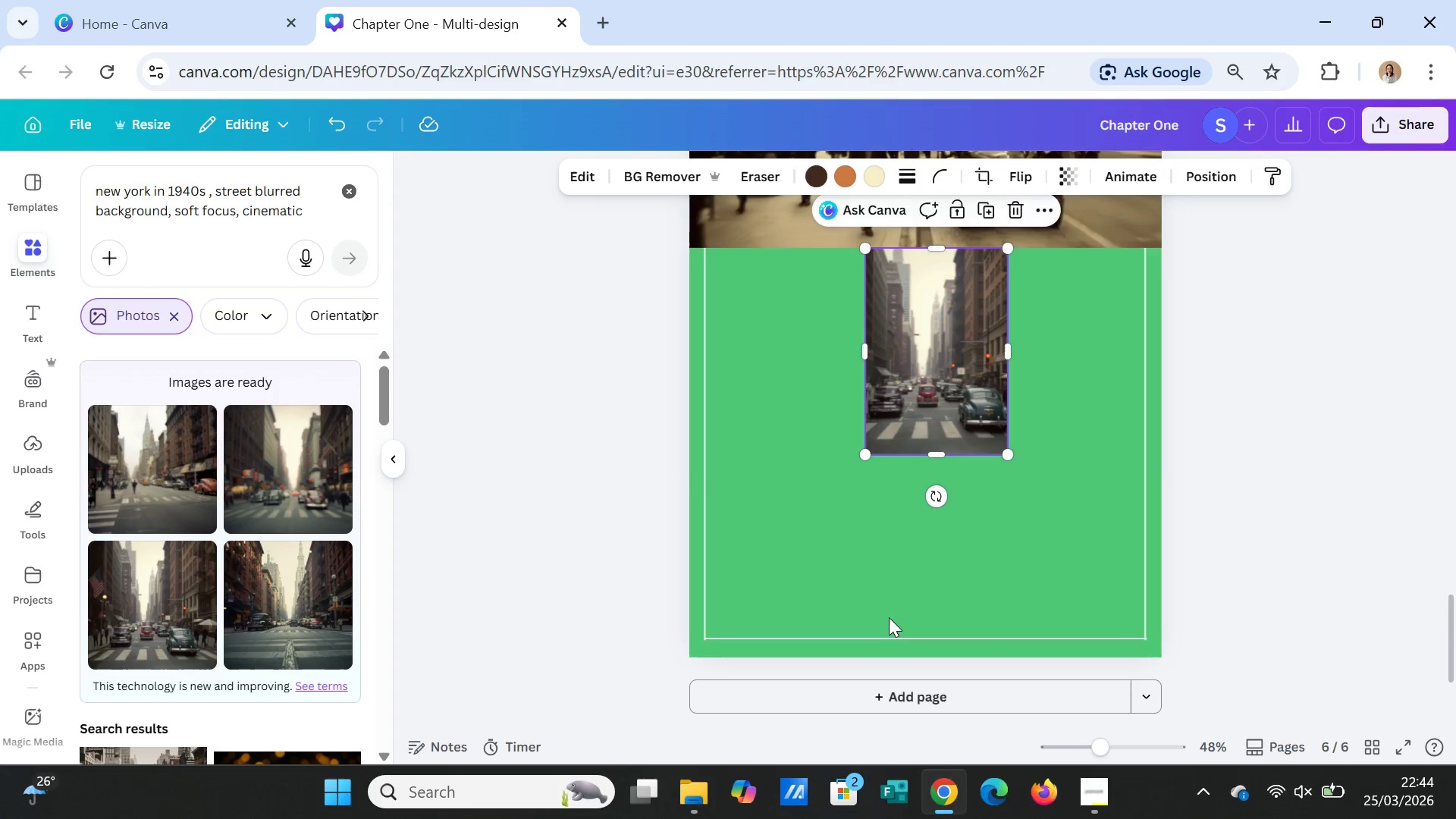 
scroll: coordinate [889, 617], scroll_direction: down, amount: 2.0
 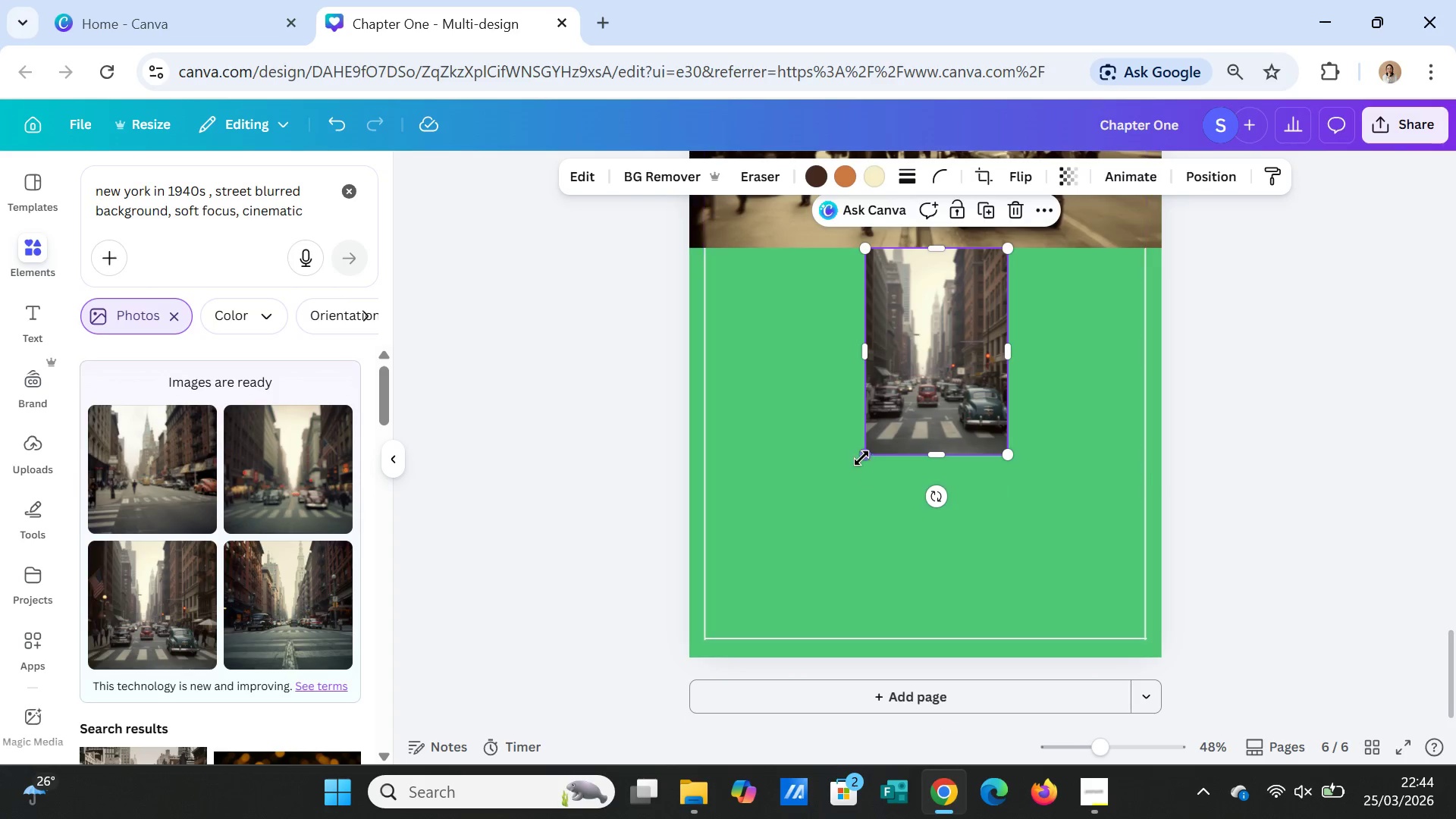 
left_click_drag(start_coordinate=[861, 455], to_coordinate=[853, 462])
 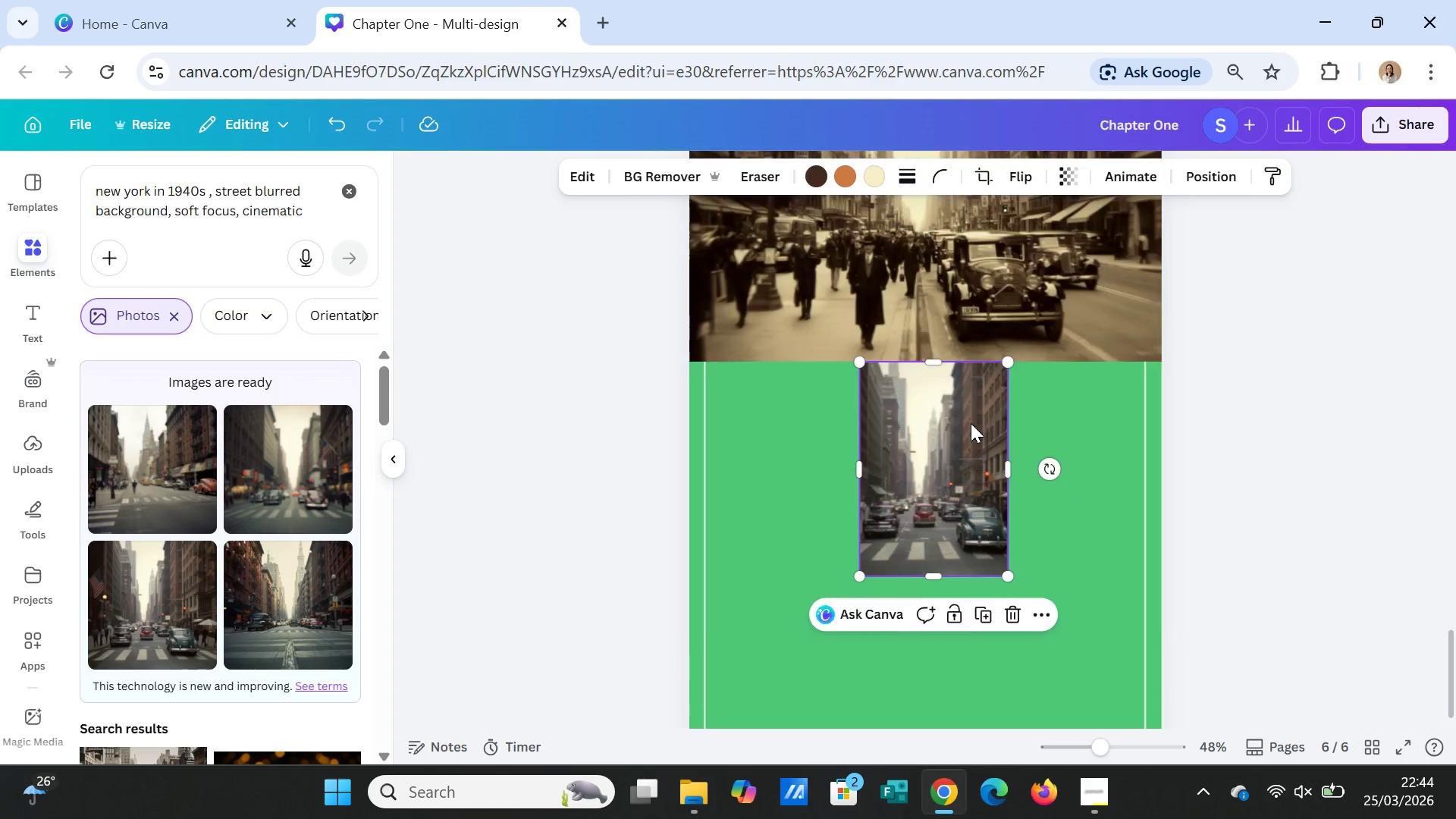 
scroll: coordinate [971, 423], scroll_direction: up, amount: 1.0
 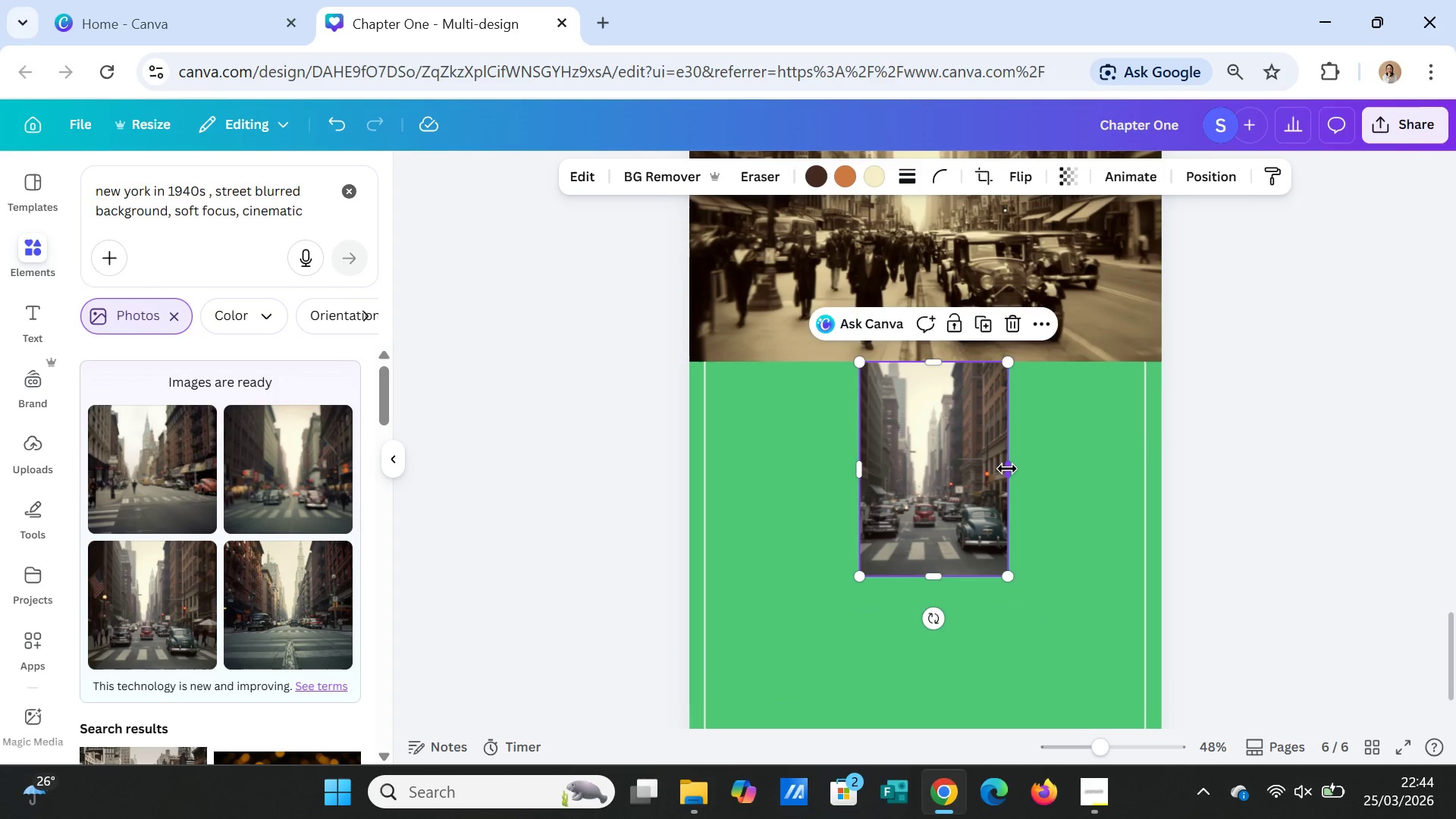 
left_click_drag(start_coordinate=[1007, 469], to_coordinate=[1163, 477])
 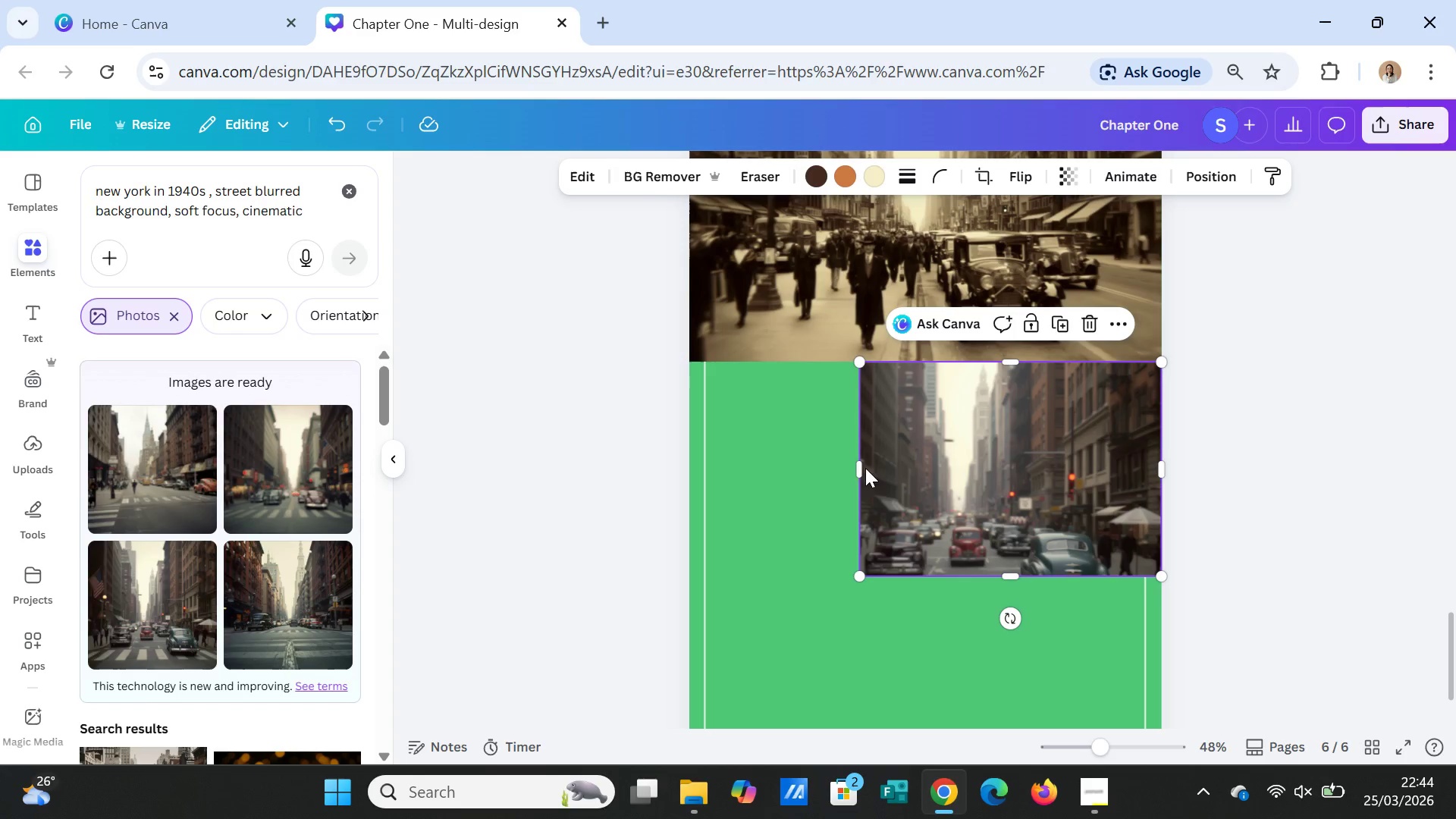 
left_click_drag(start_coordinate=[861, 468], to_coordinate=[692, 488])
 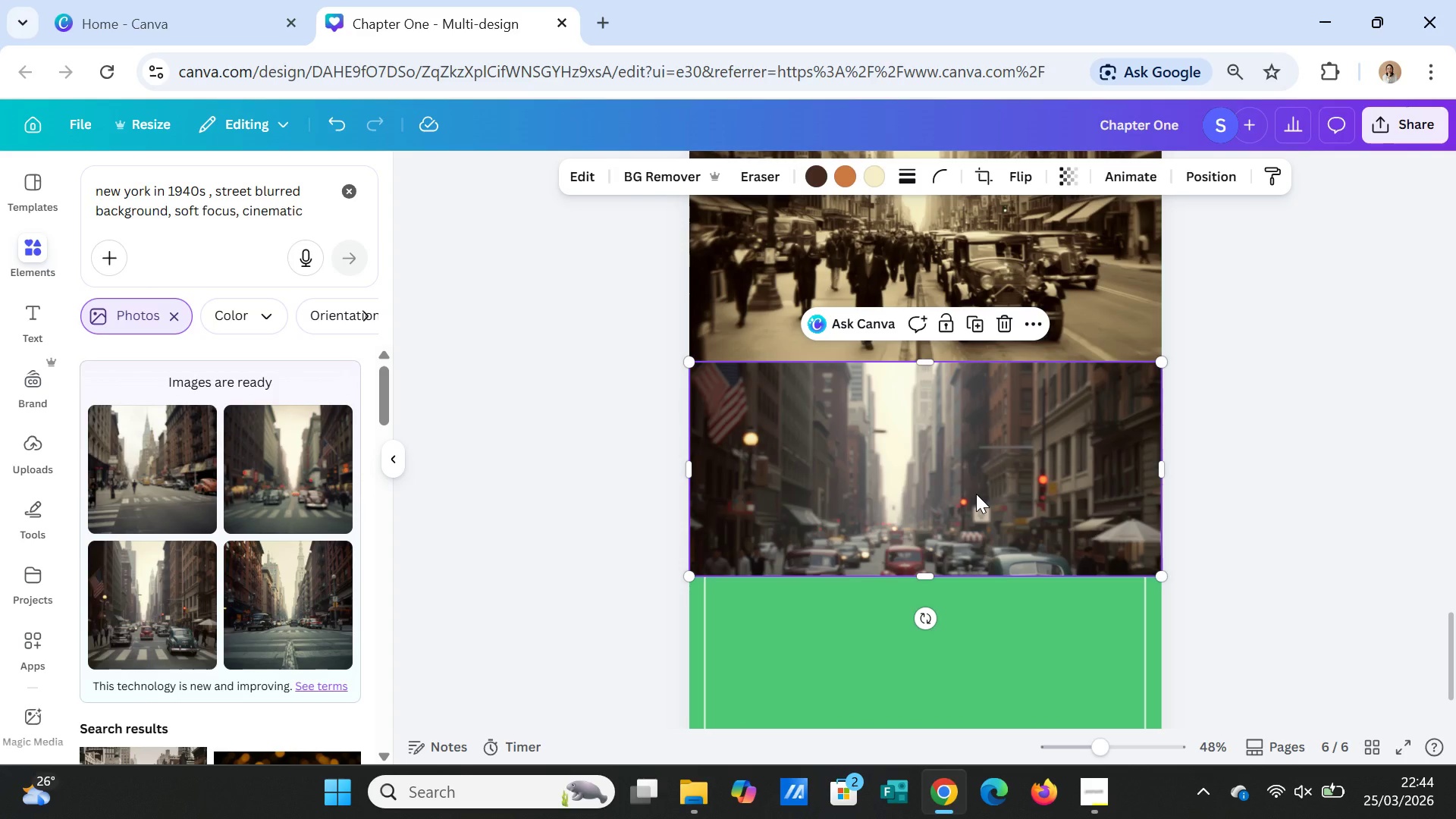 
double_click([976, 494])
 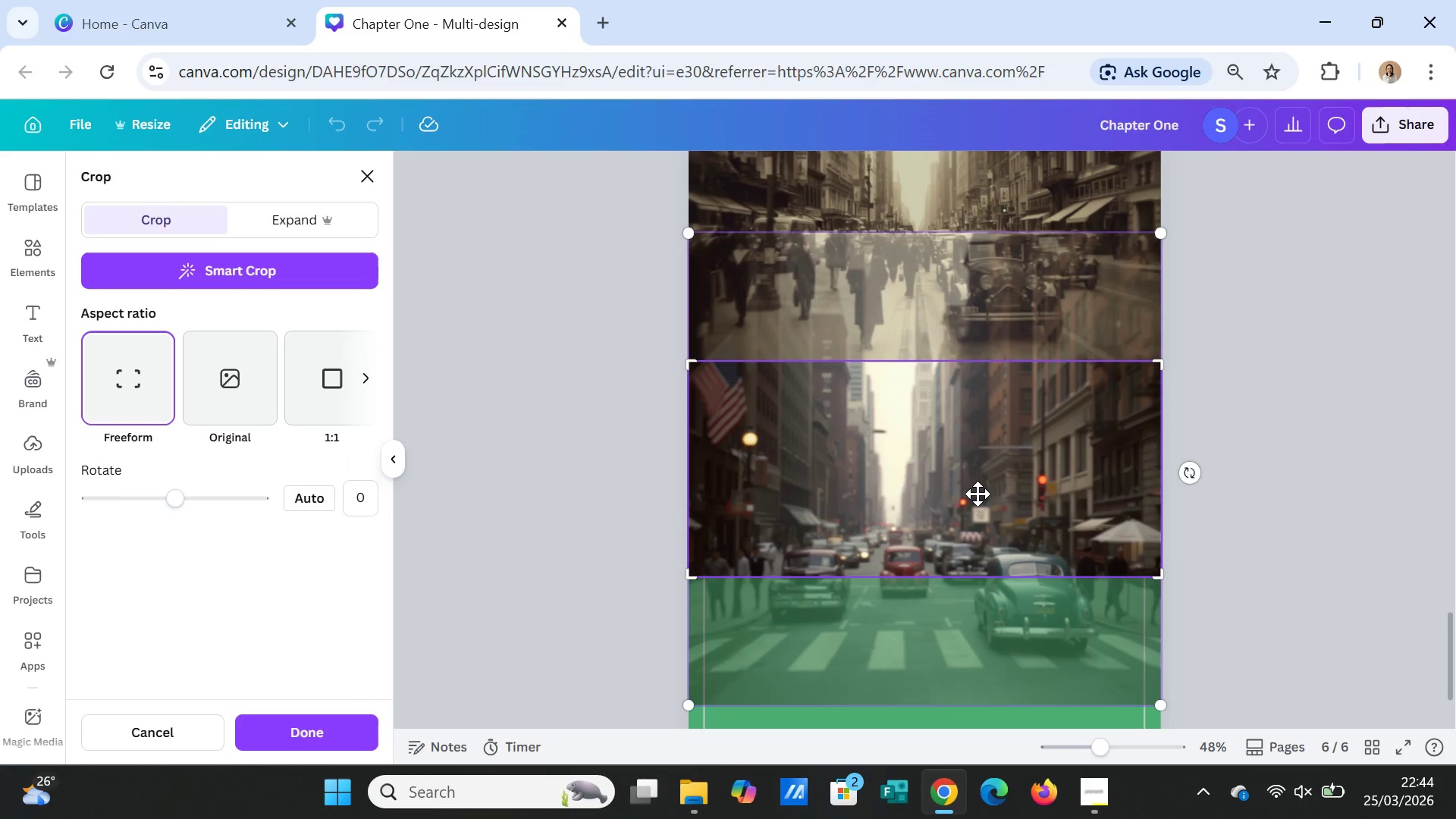 
left_click_drag(start_coordinate=[977, 494], to_coordinate=[973, 419])
 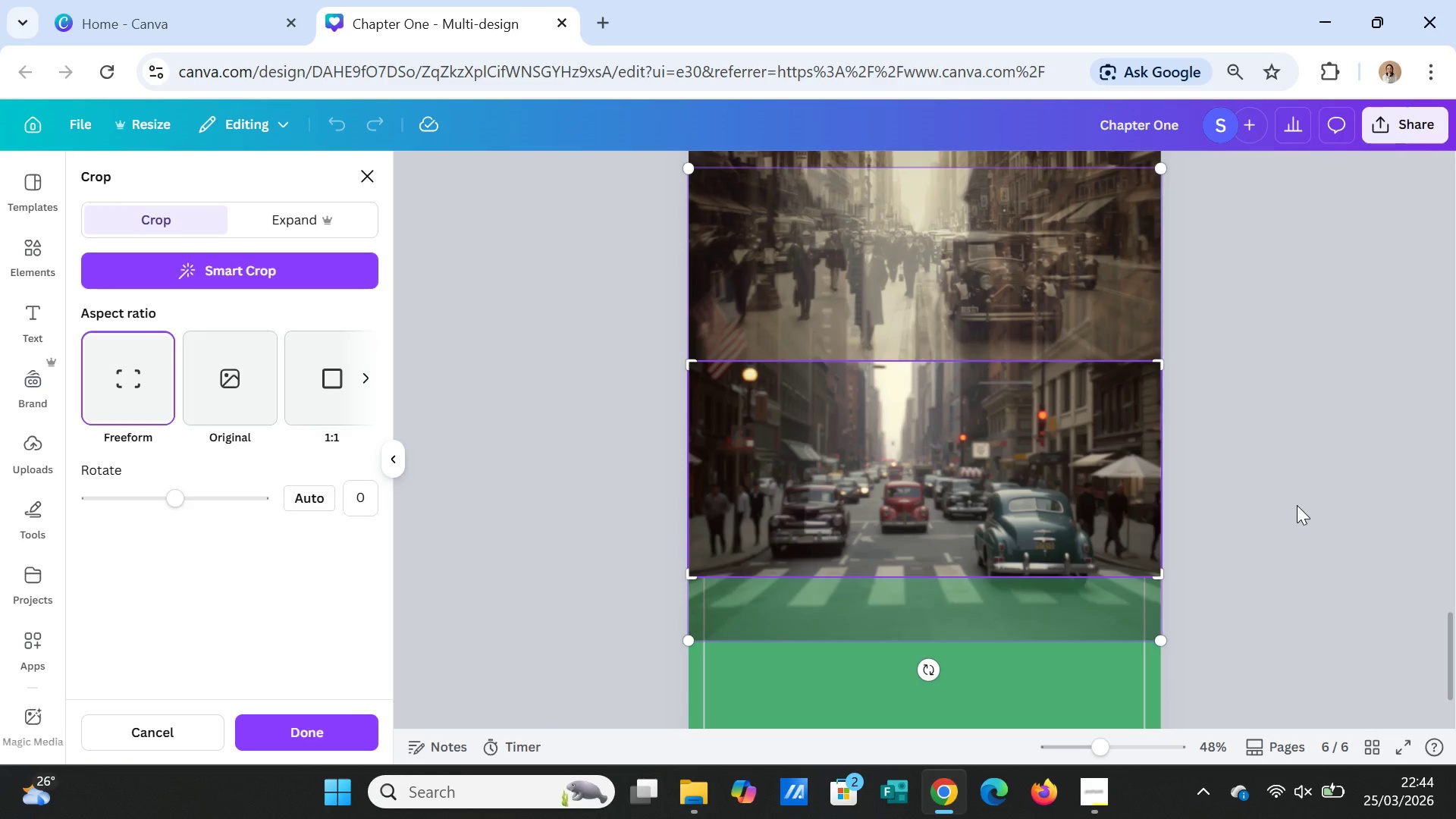 
left_click([1297, 505])
 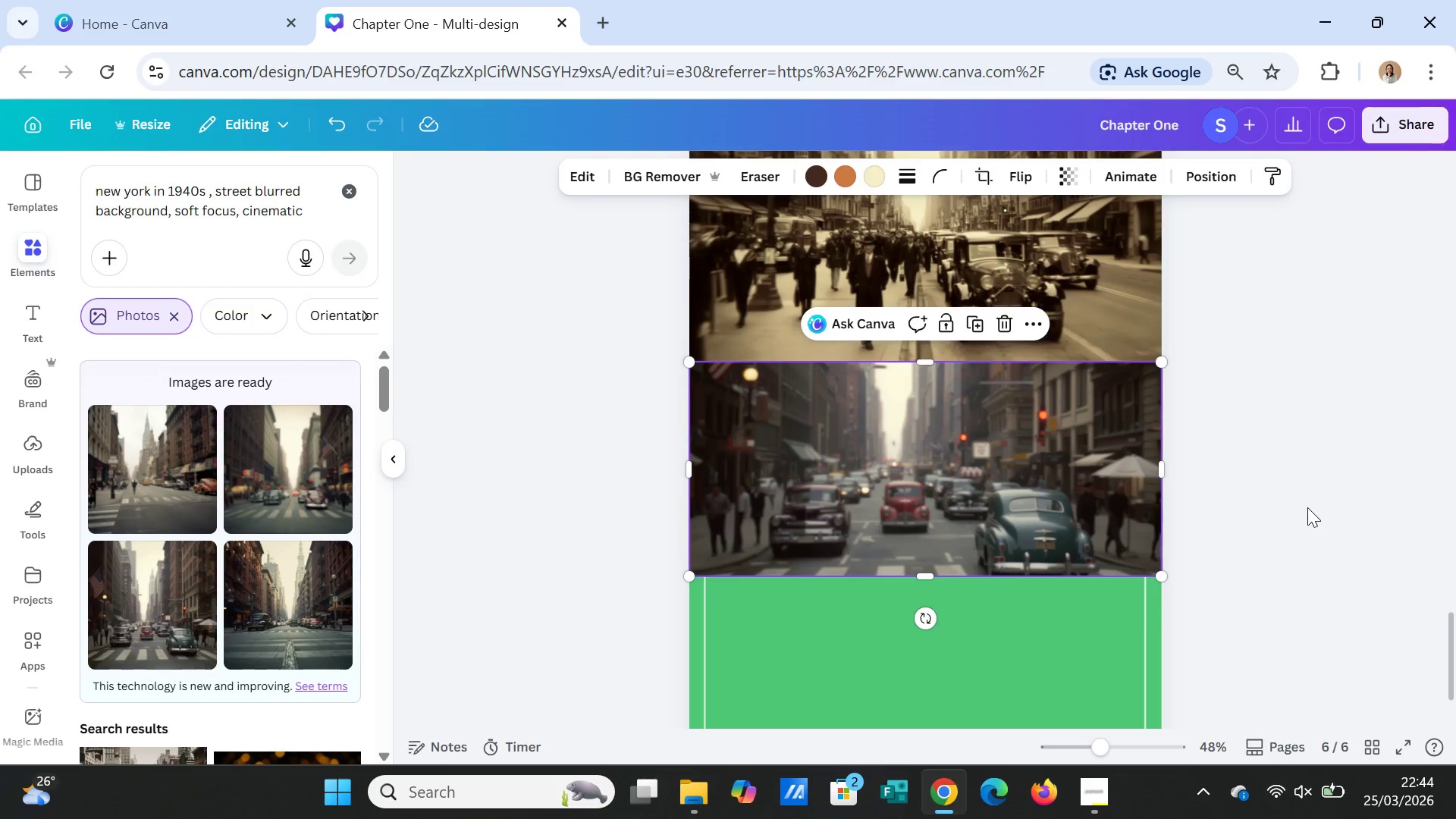 
left_click([1307, 507])
 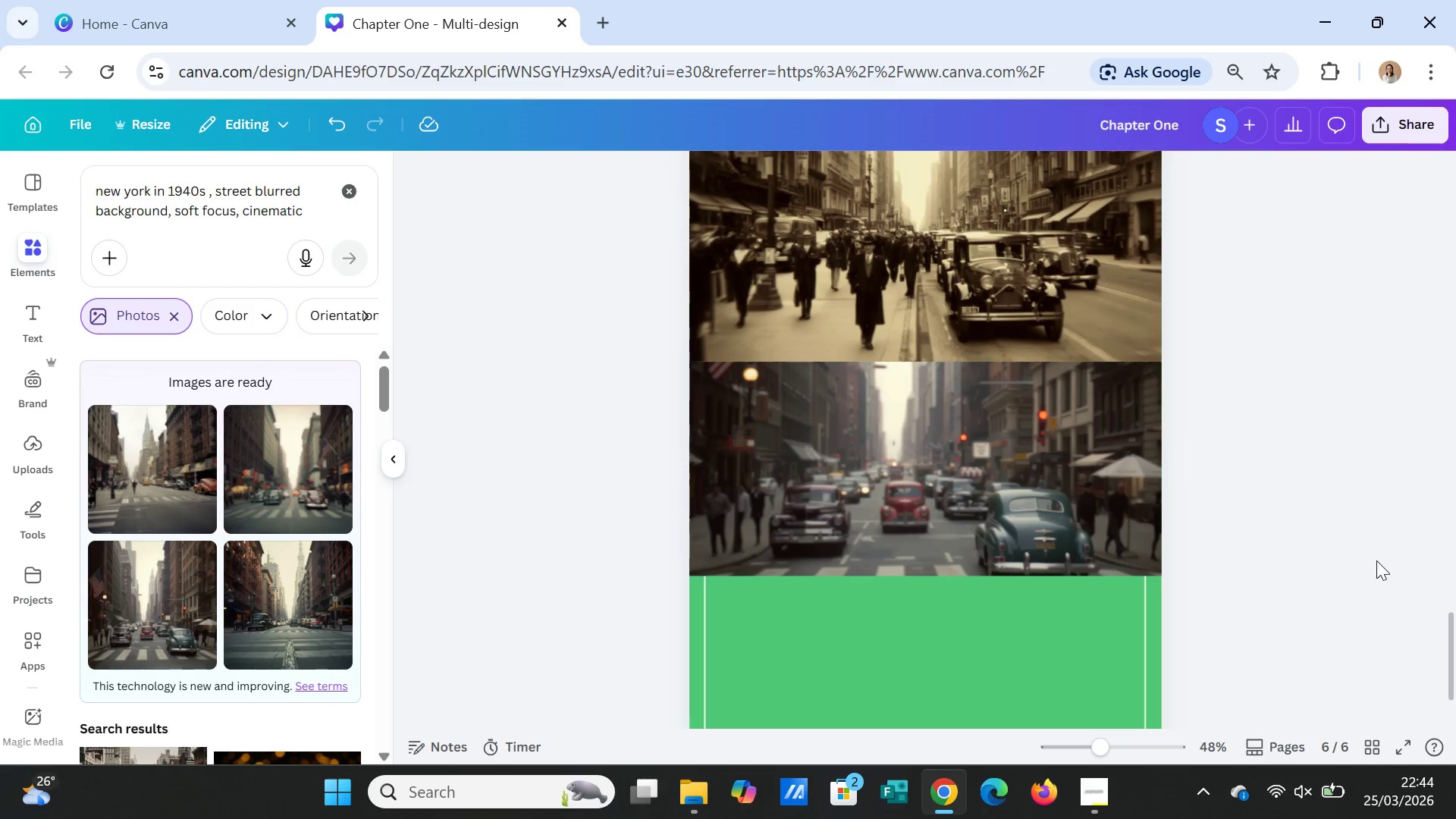 
scroll: coordinate [1382, 563], scroll_direction: down, amount: 1.0
 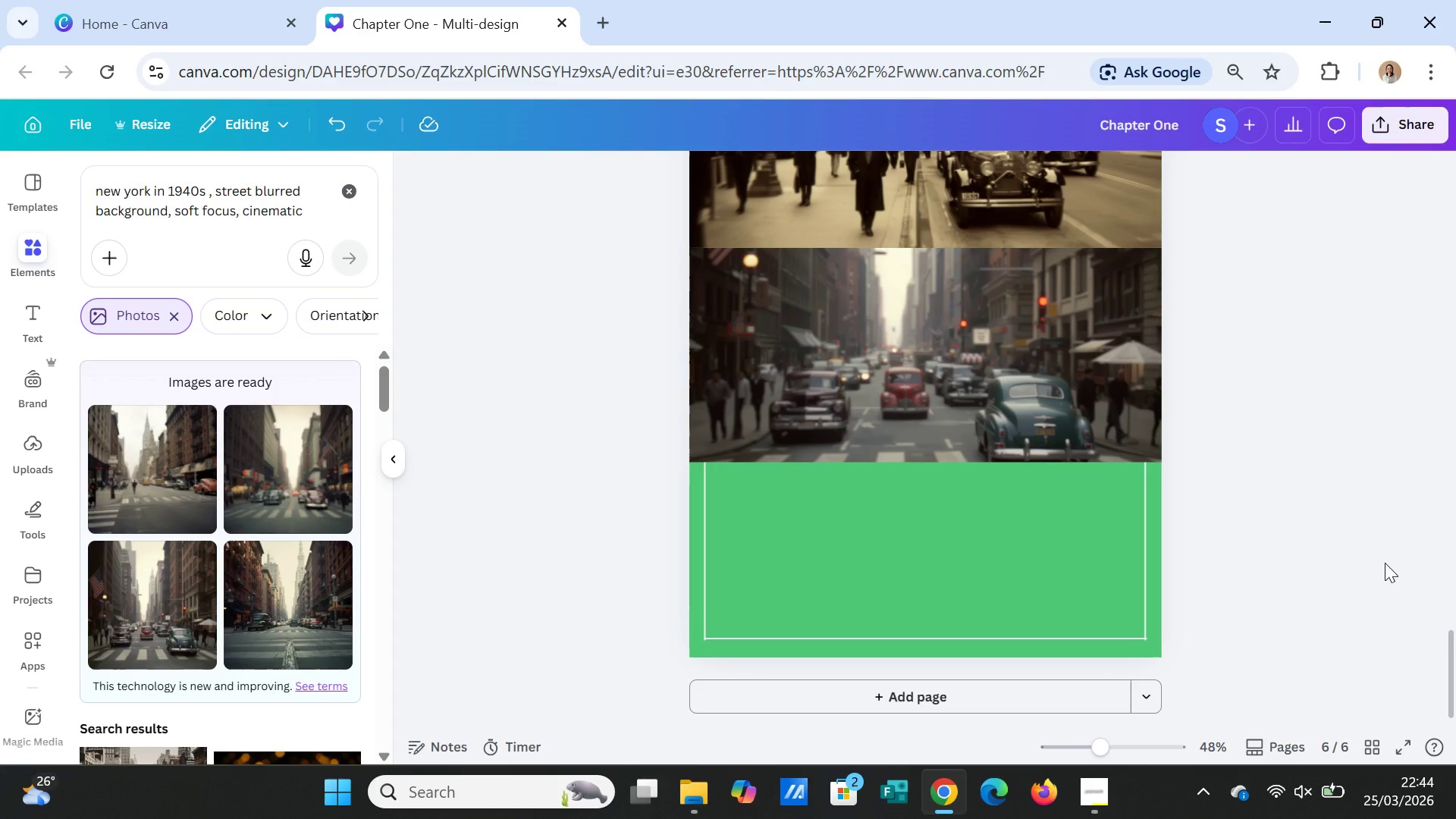 
scroll: coordinate [1386, 563], scroll_direction: up, amount: 2.0
 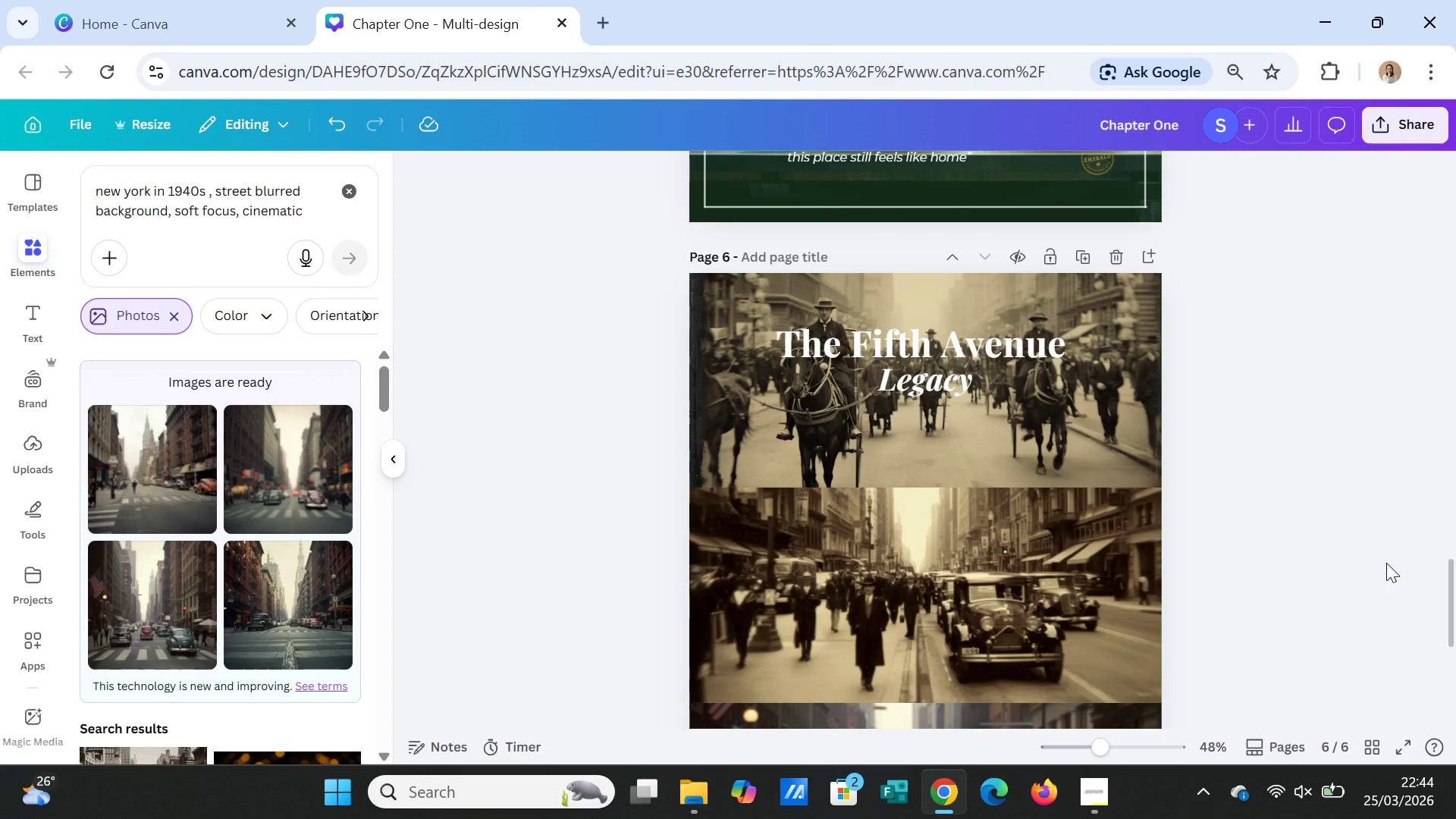 
scroll: coordinate [1386, 563], scroll_direction: down, amount: 4.0
 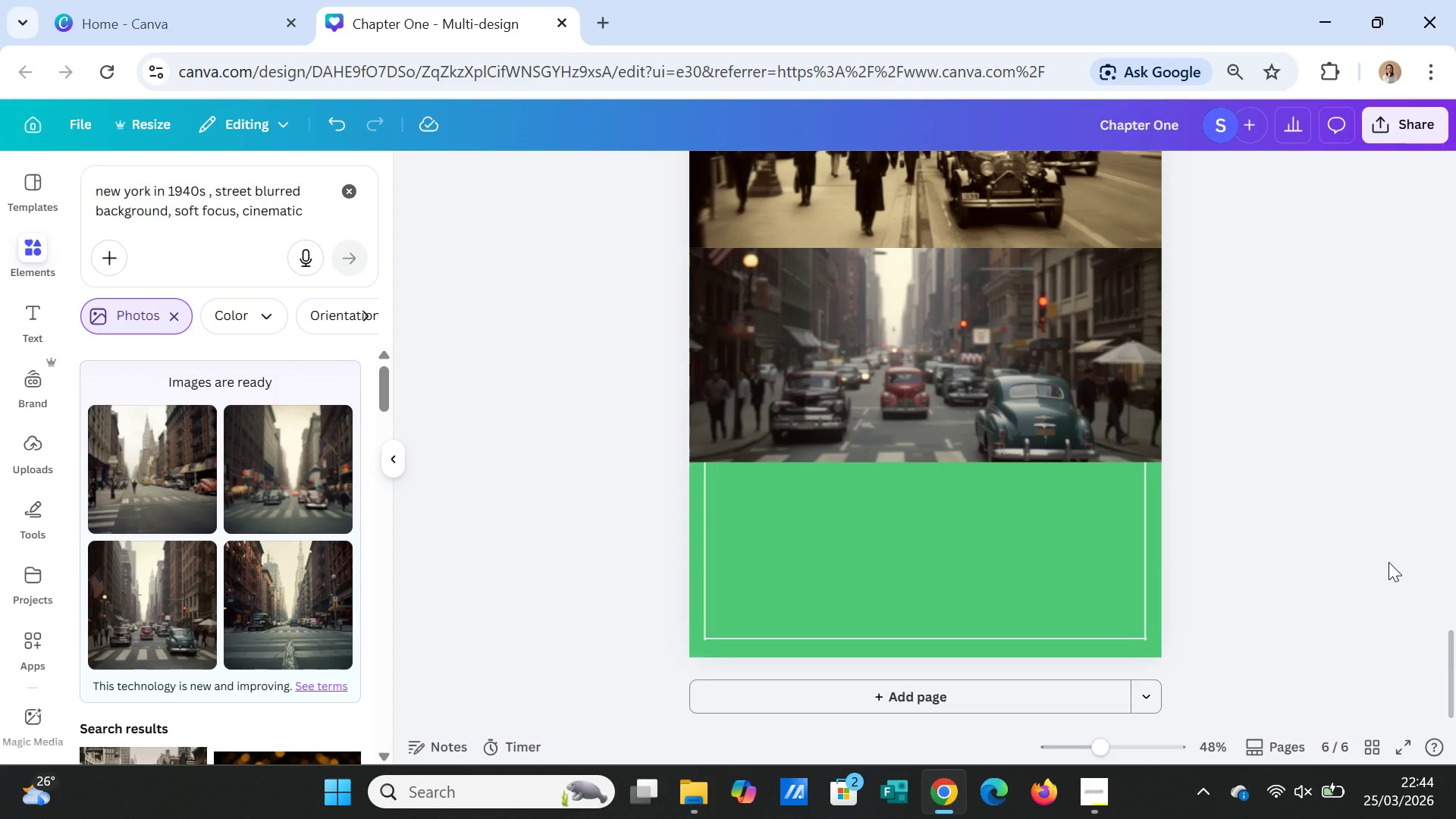 
scroll: coordinate [1389, 562], scroll_direction: up, amount: 3.0
 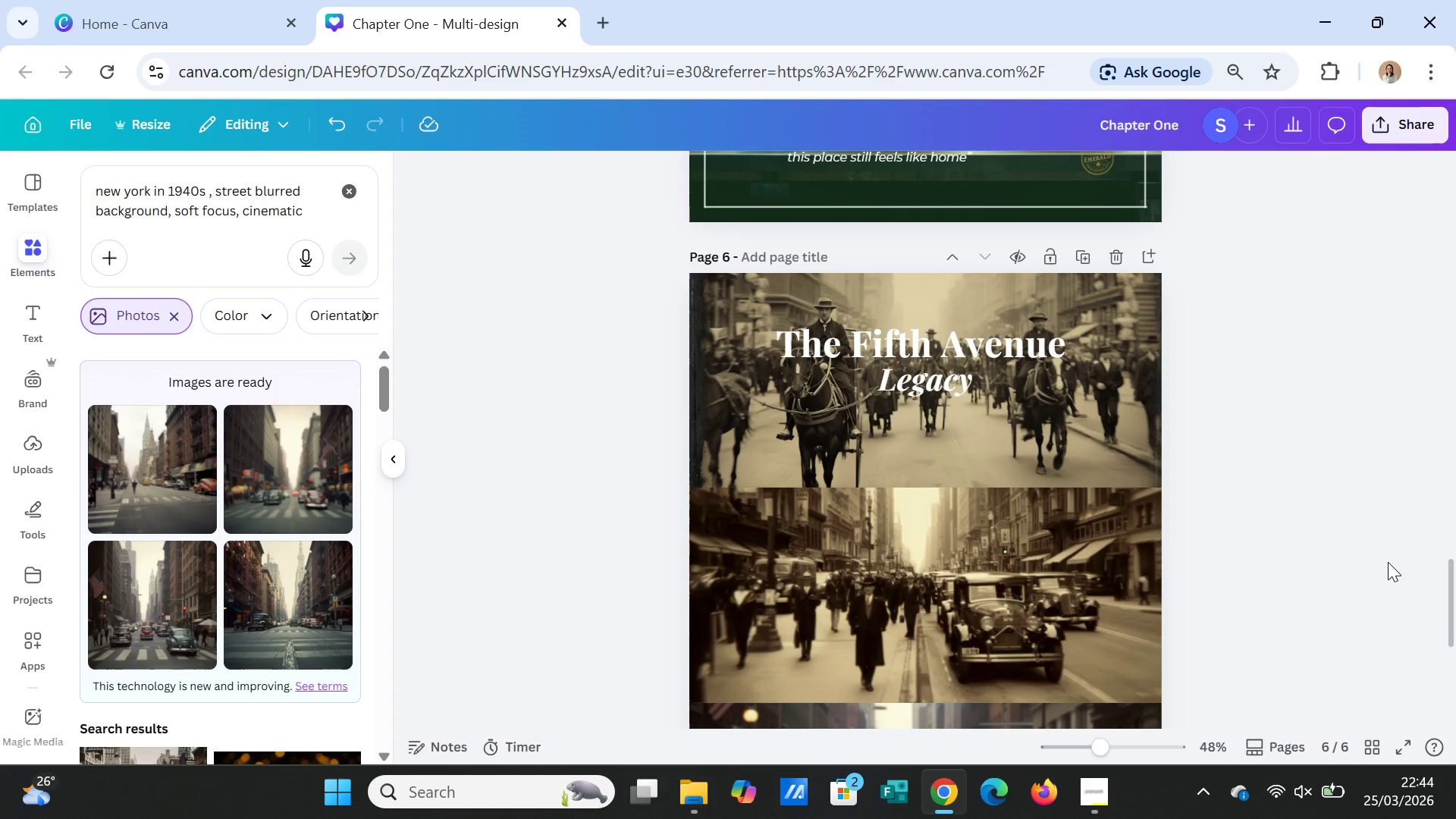 
scroll: coordinate [1388, 562], scroll_direction: down, amount: 1.0
 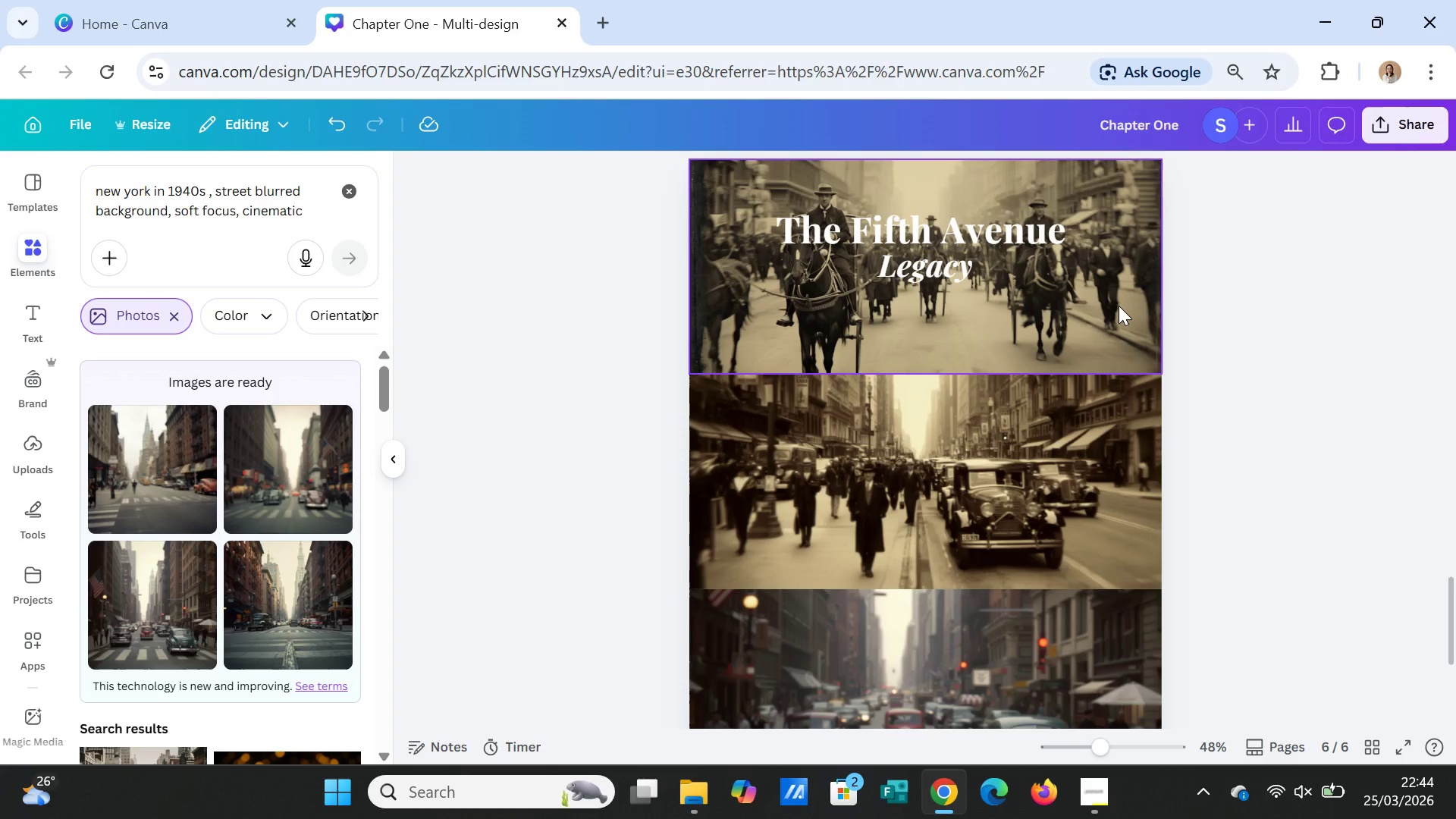 
left_click([1119, 306])
 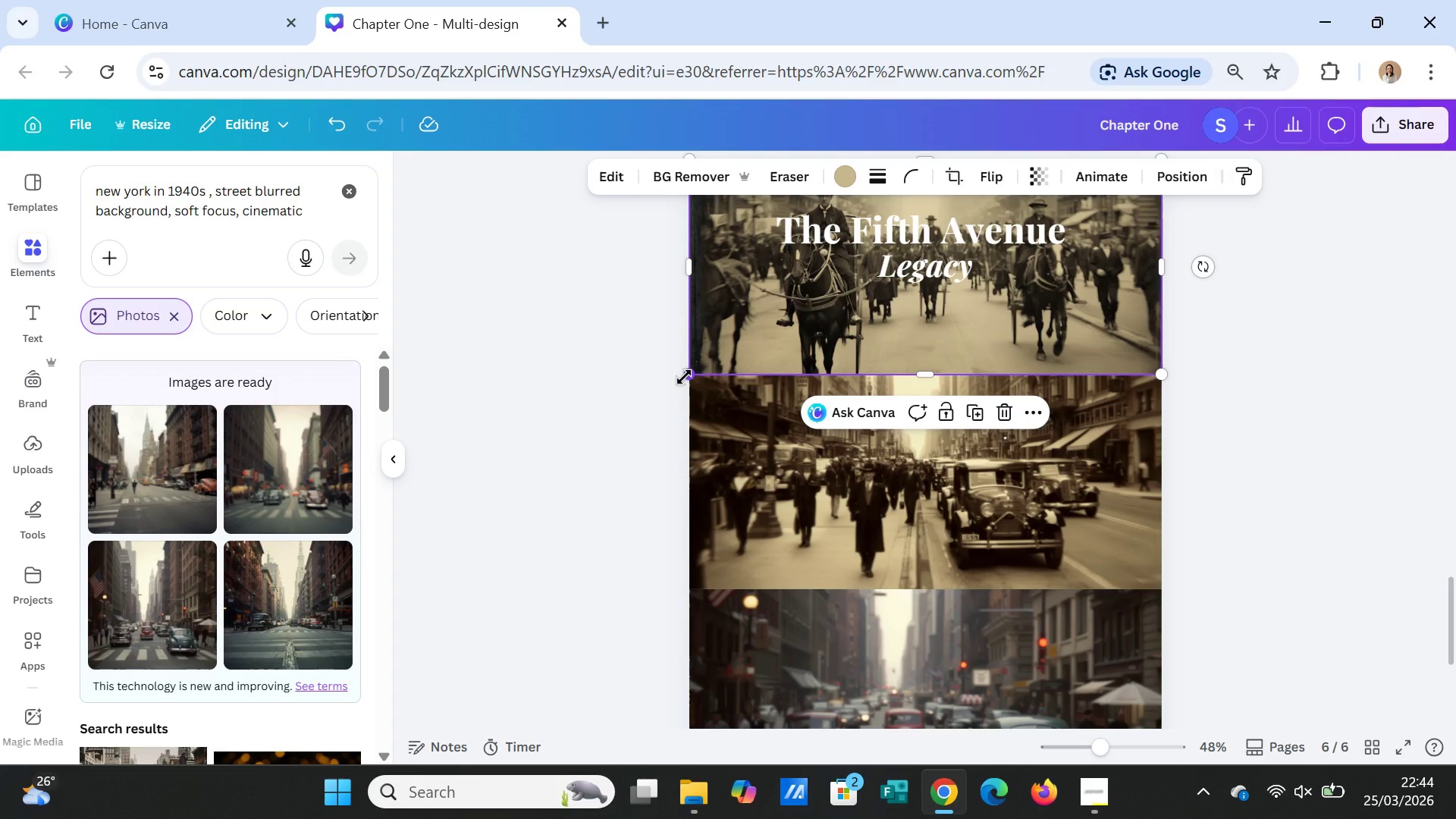 
left_click_drag(start_coordinate=[684, 377], to_coordinate=[695, 367])
 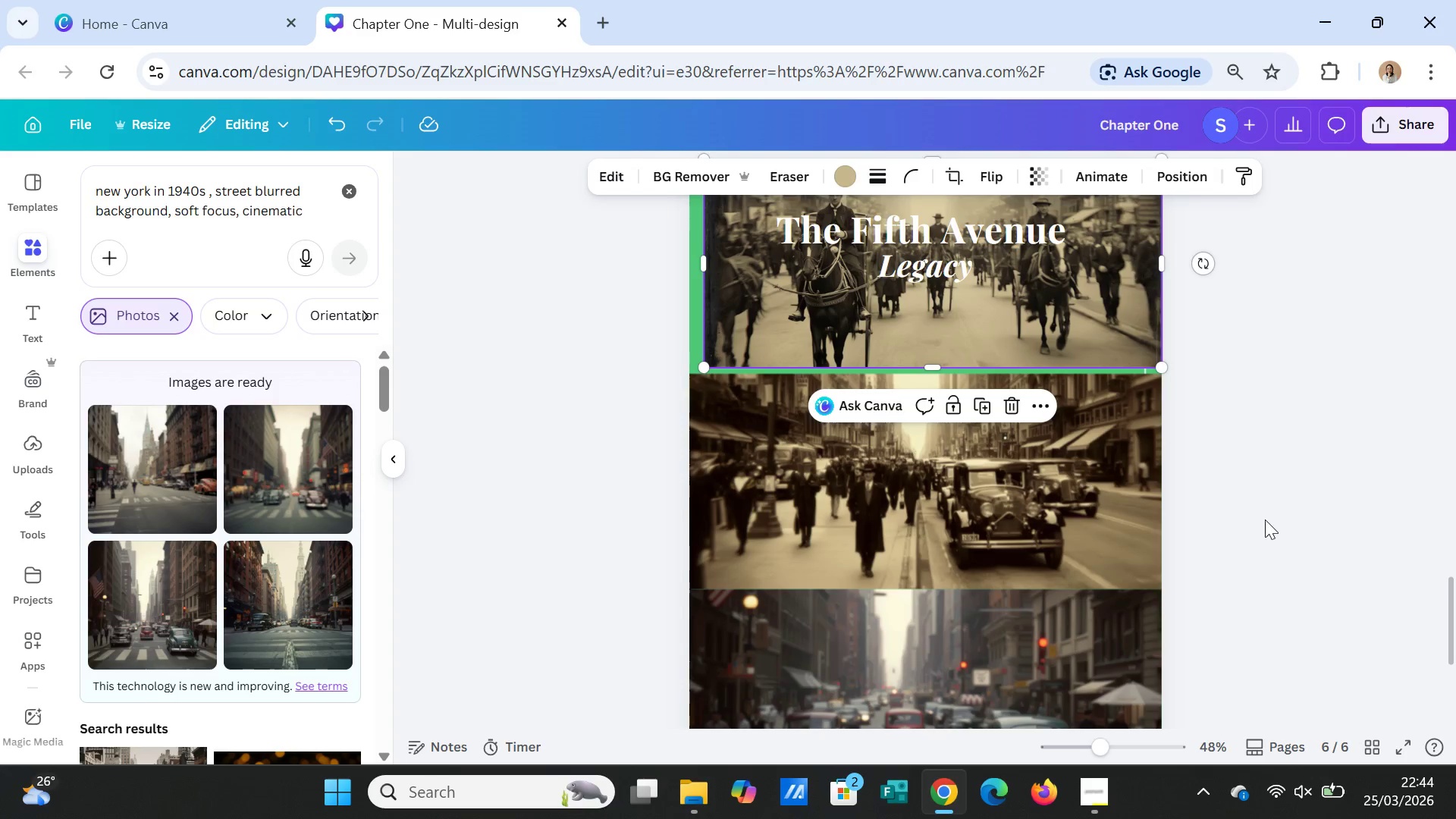 
left_click([1267, 519])
 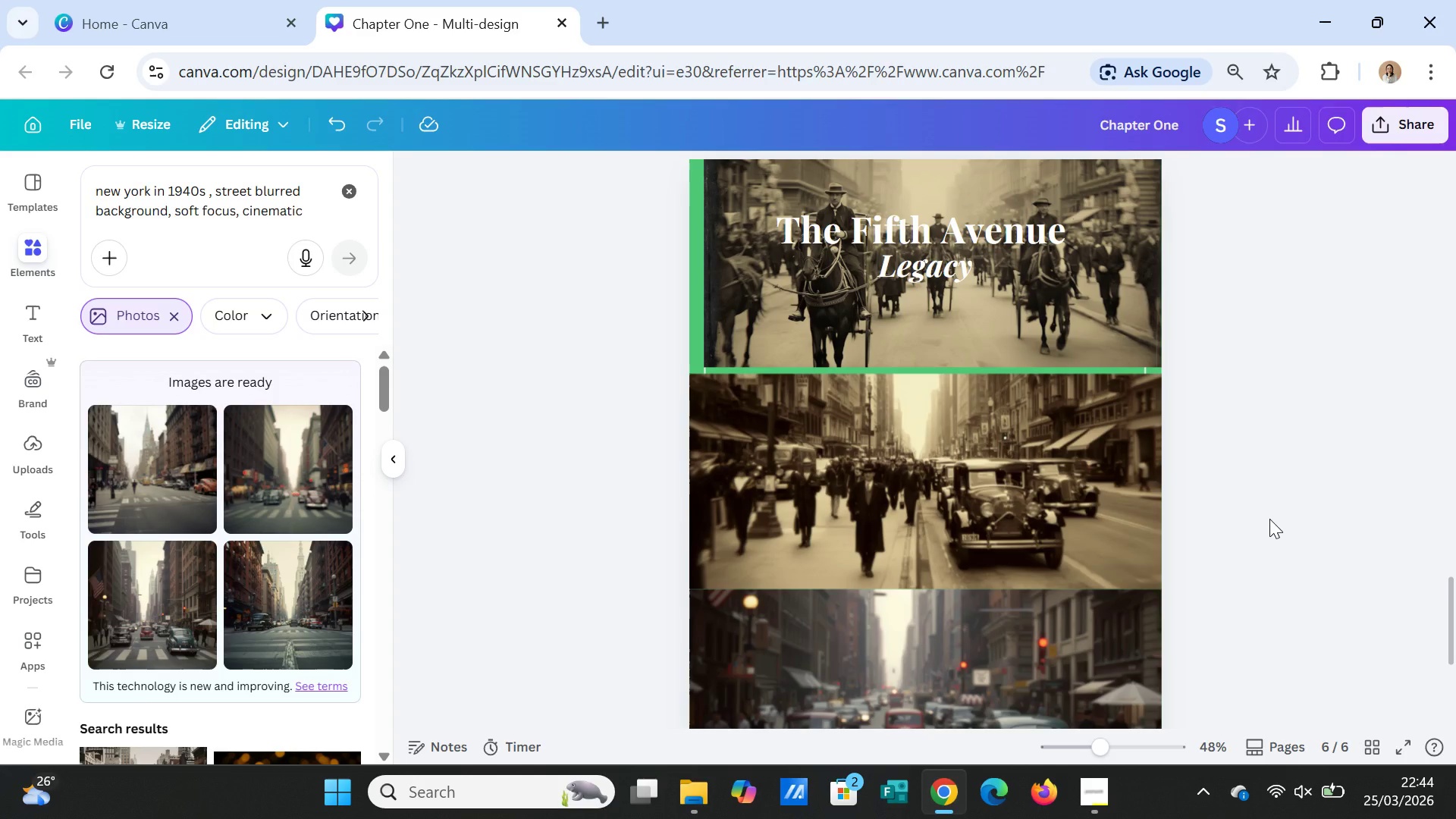 
wait(10.62)
 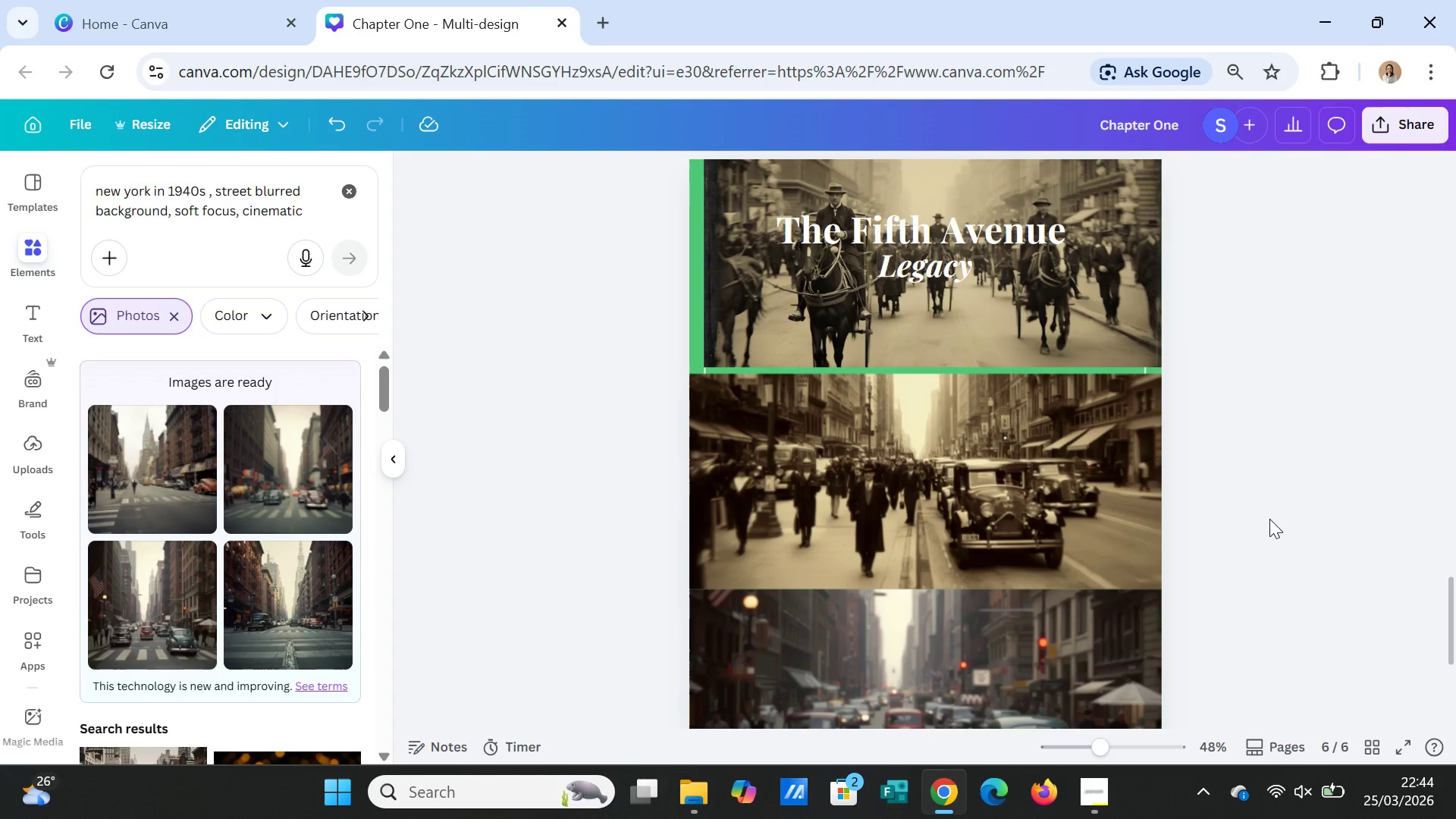 
mouse_move([1088, 777])
 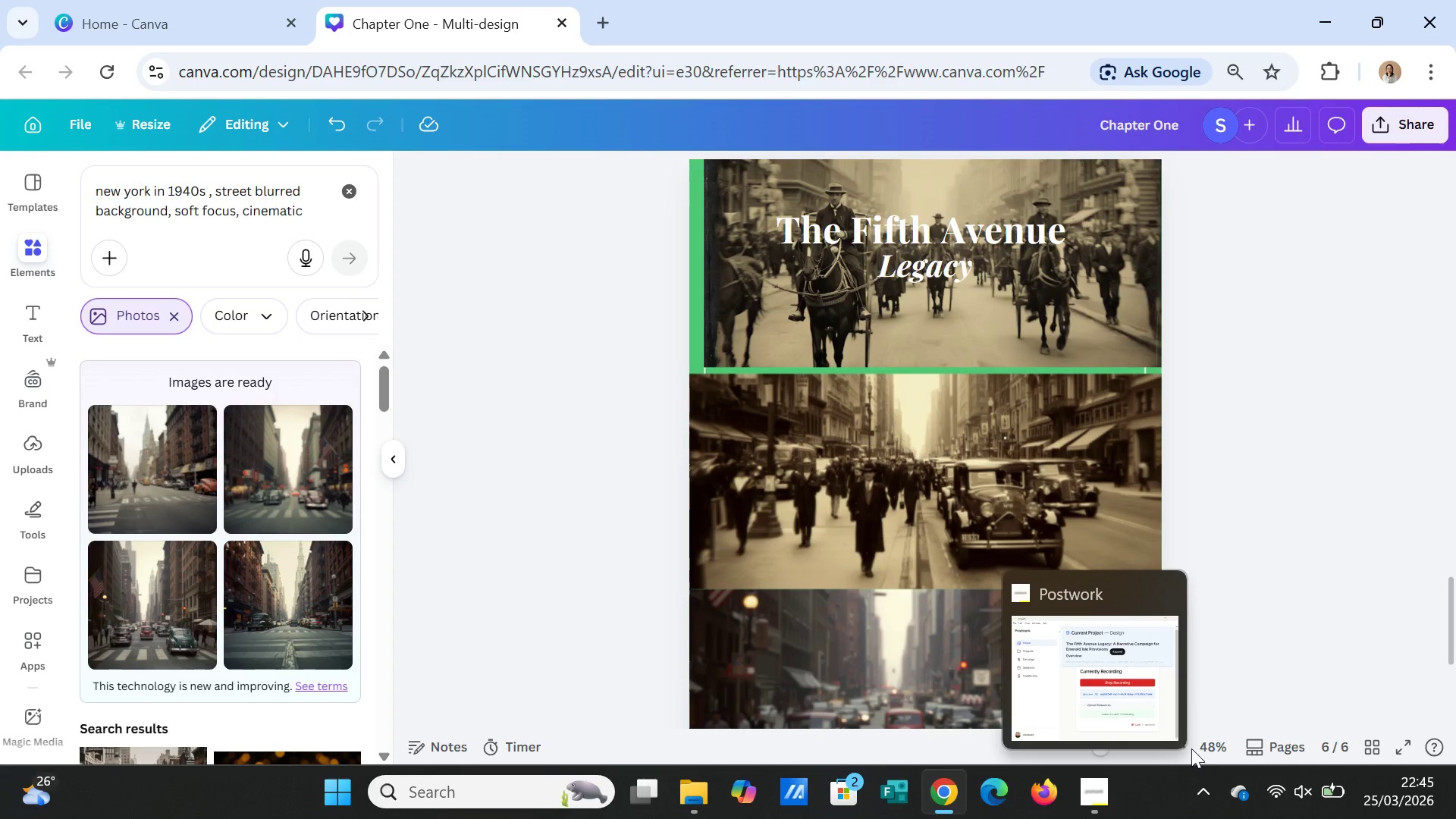 
mouse_move([1181, 736])
 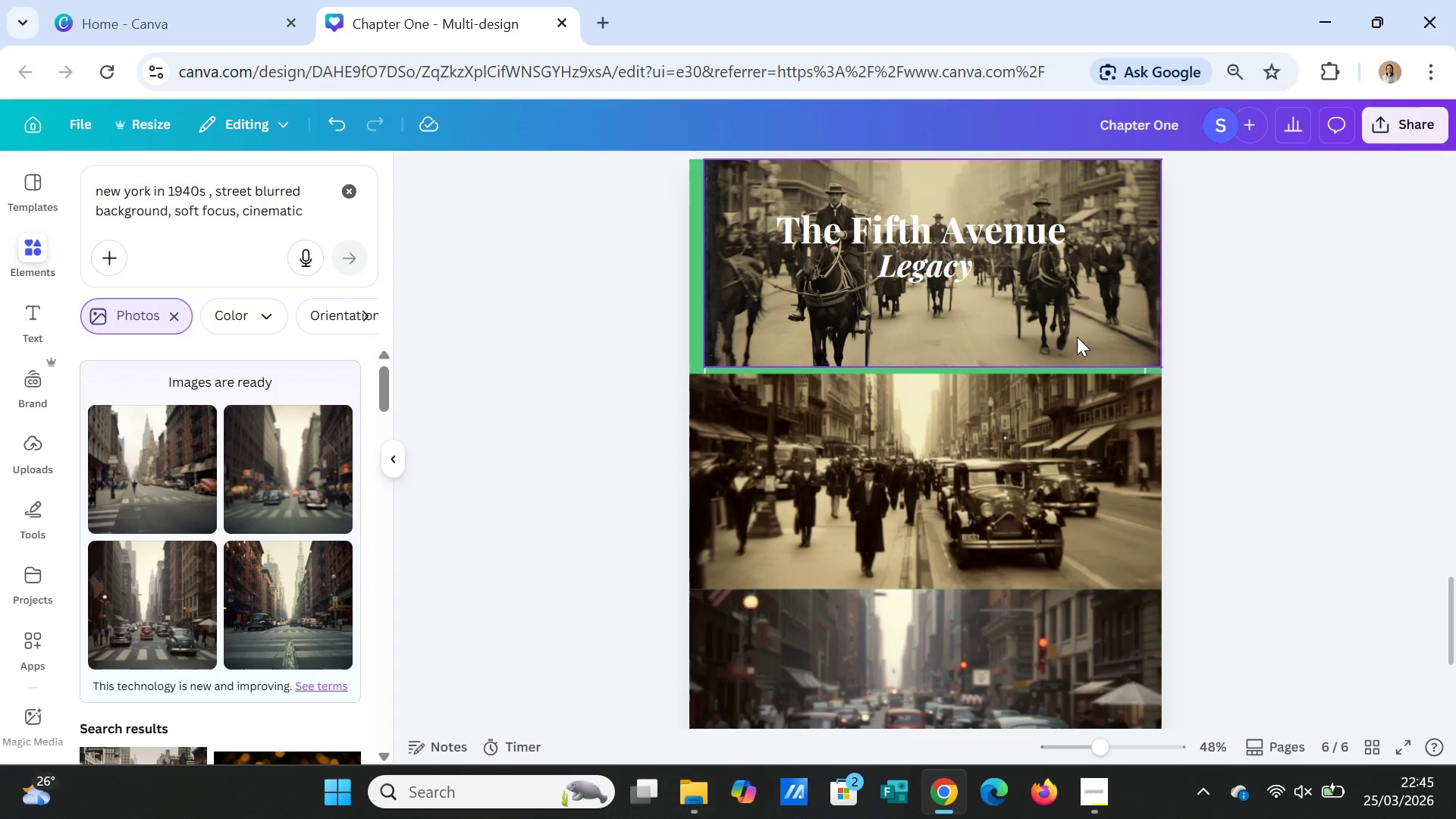 
left_click([1074, 325])
 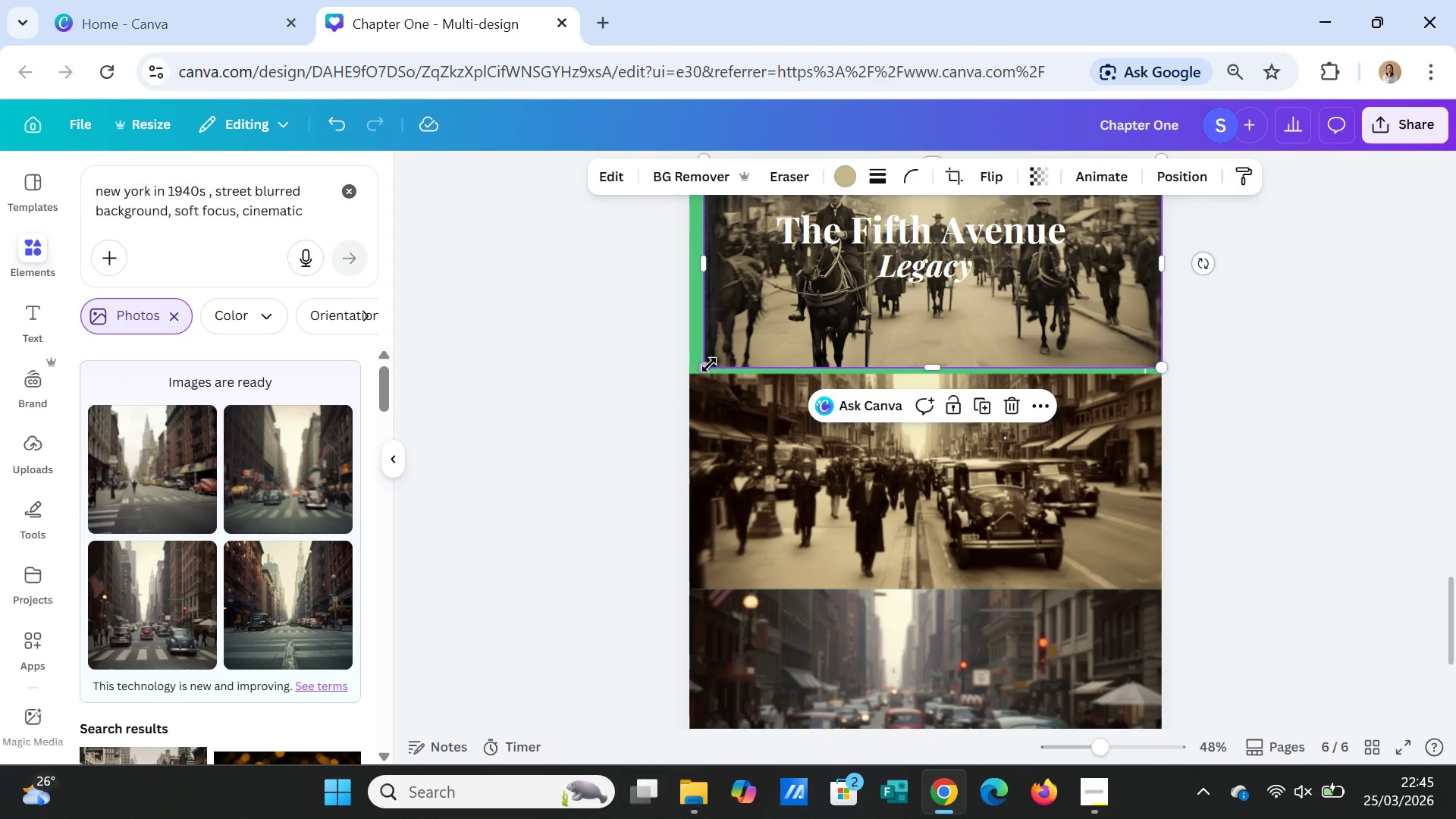 
left_click_drag(start_coordinate=[708, 365], to_coordinate=[699, 363])
 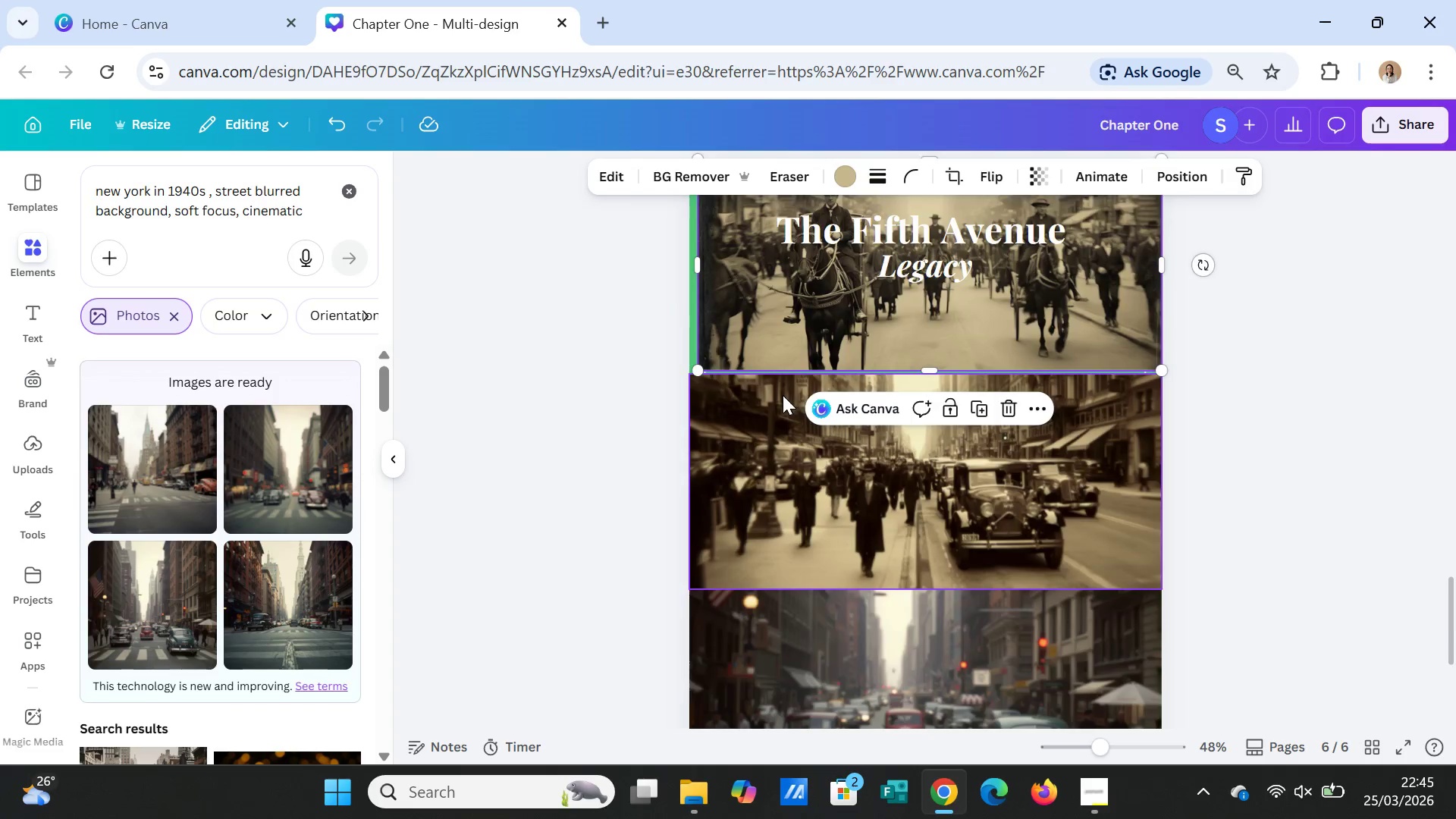 
scroll: coordinate [783, 395], scroll_direction: up, amount: 2.0
 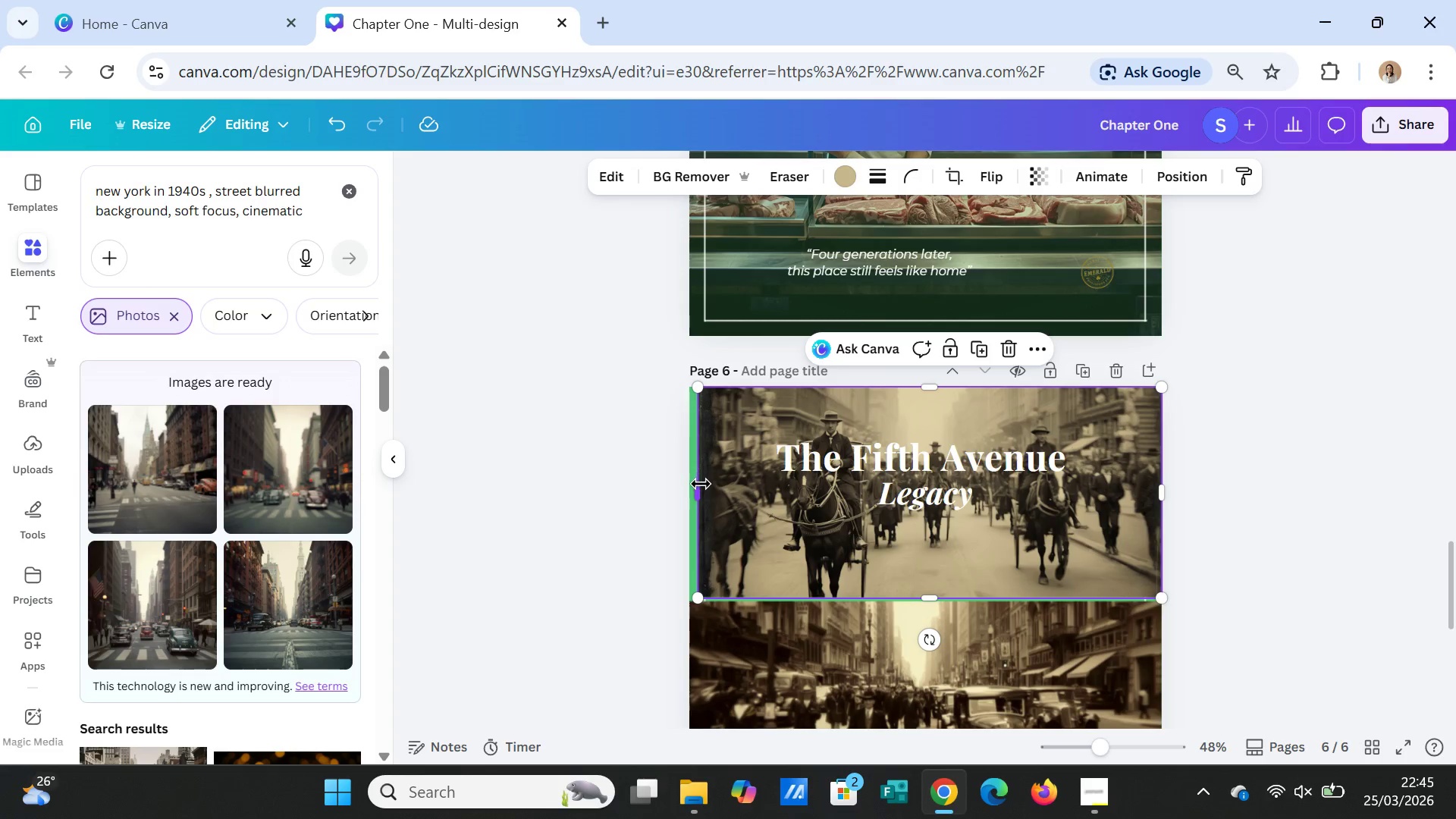 
left_click_drag(start_coordinate=[697, 490], to_coordinate=[686, 491])
 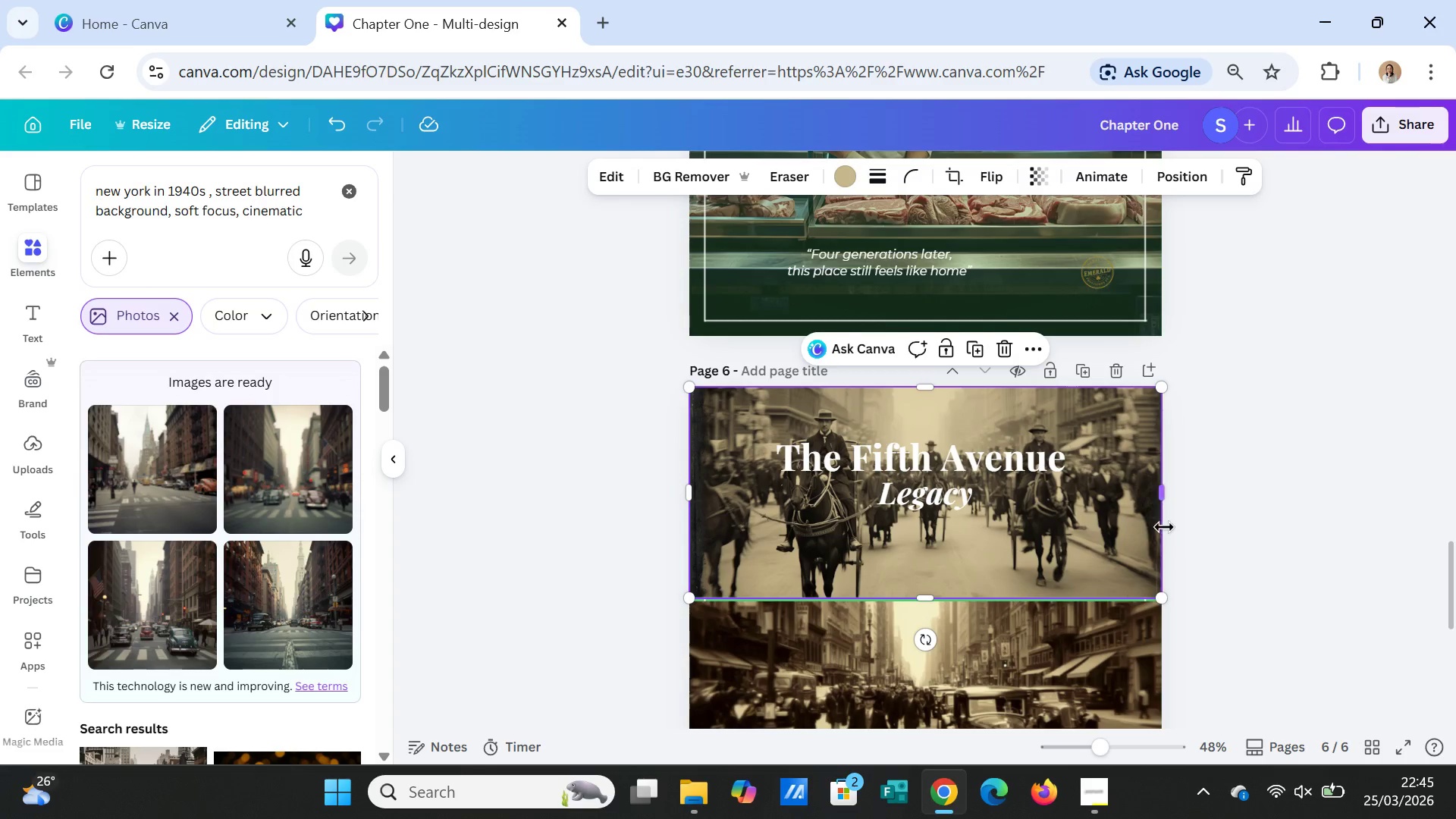 
scroll: coordinate [1164, 527], scroll_direction: down, amount: 1.0
 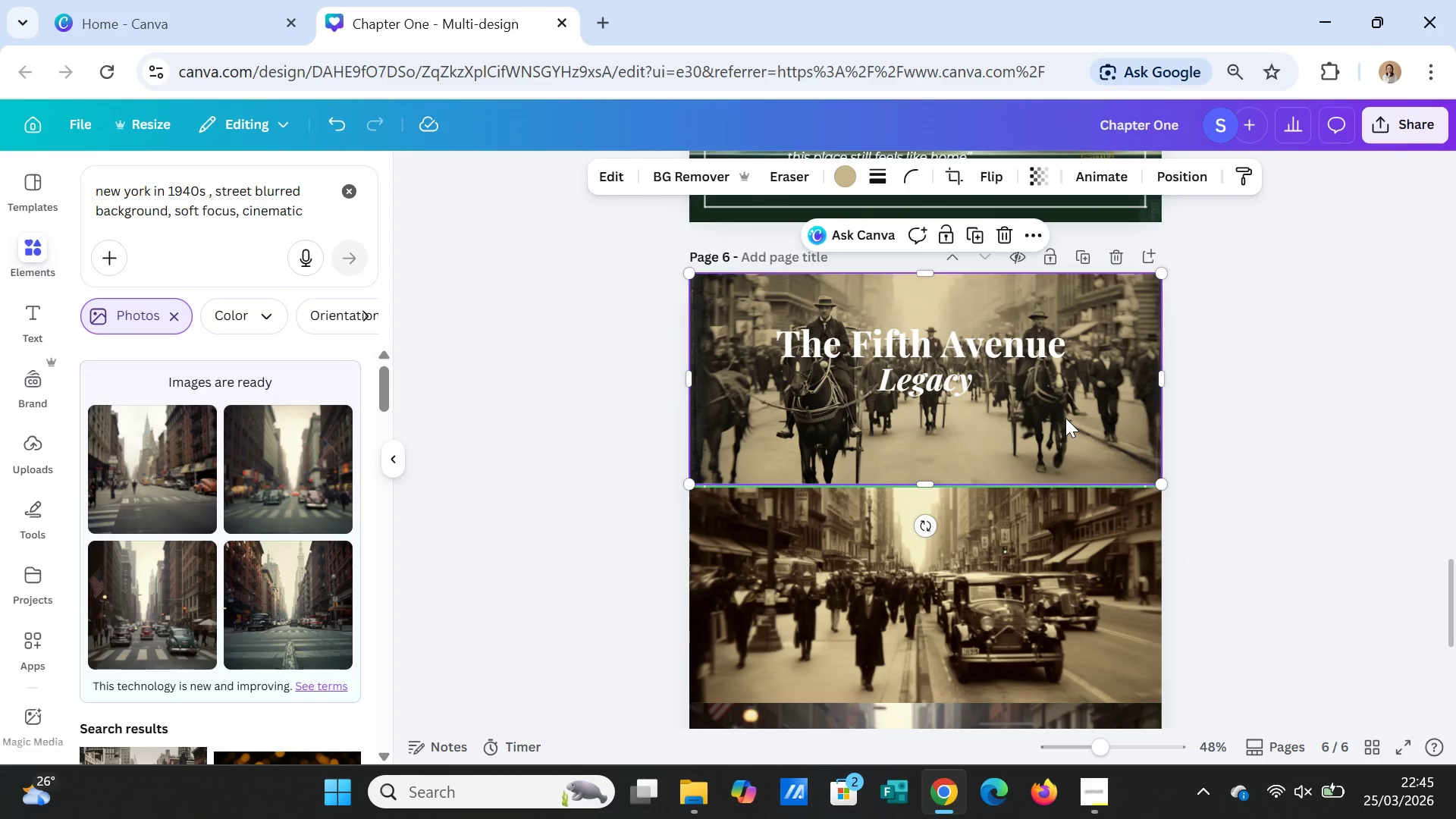 
double_click([1065, 418])
 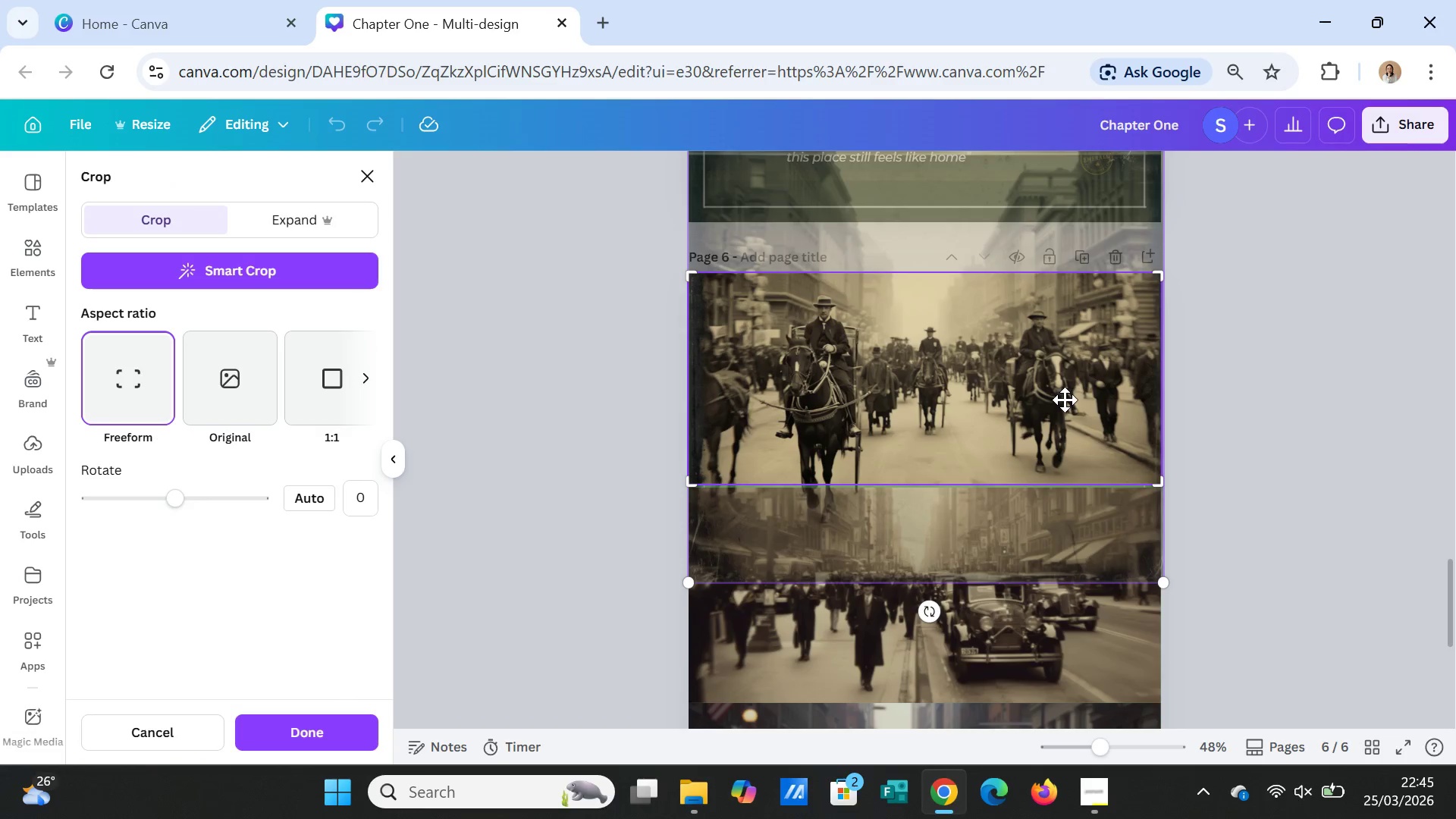 
left_click_drag(start_coordinate=[1065, 400], to_coordinate=[1074, 457])
 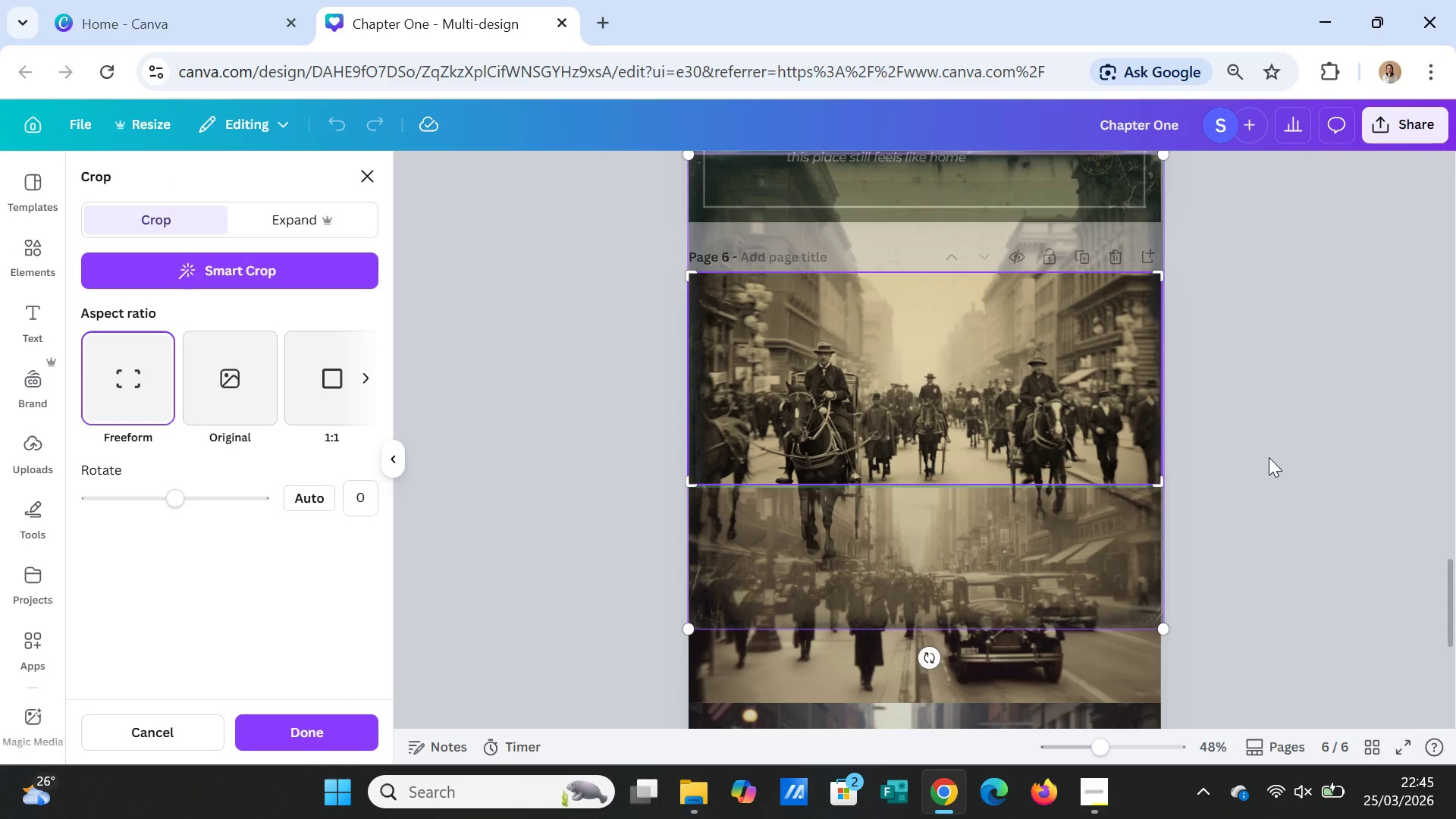 
left_click([1269, 457])
 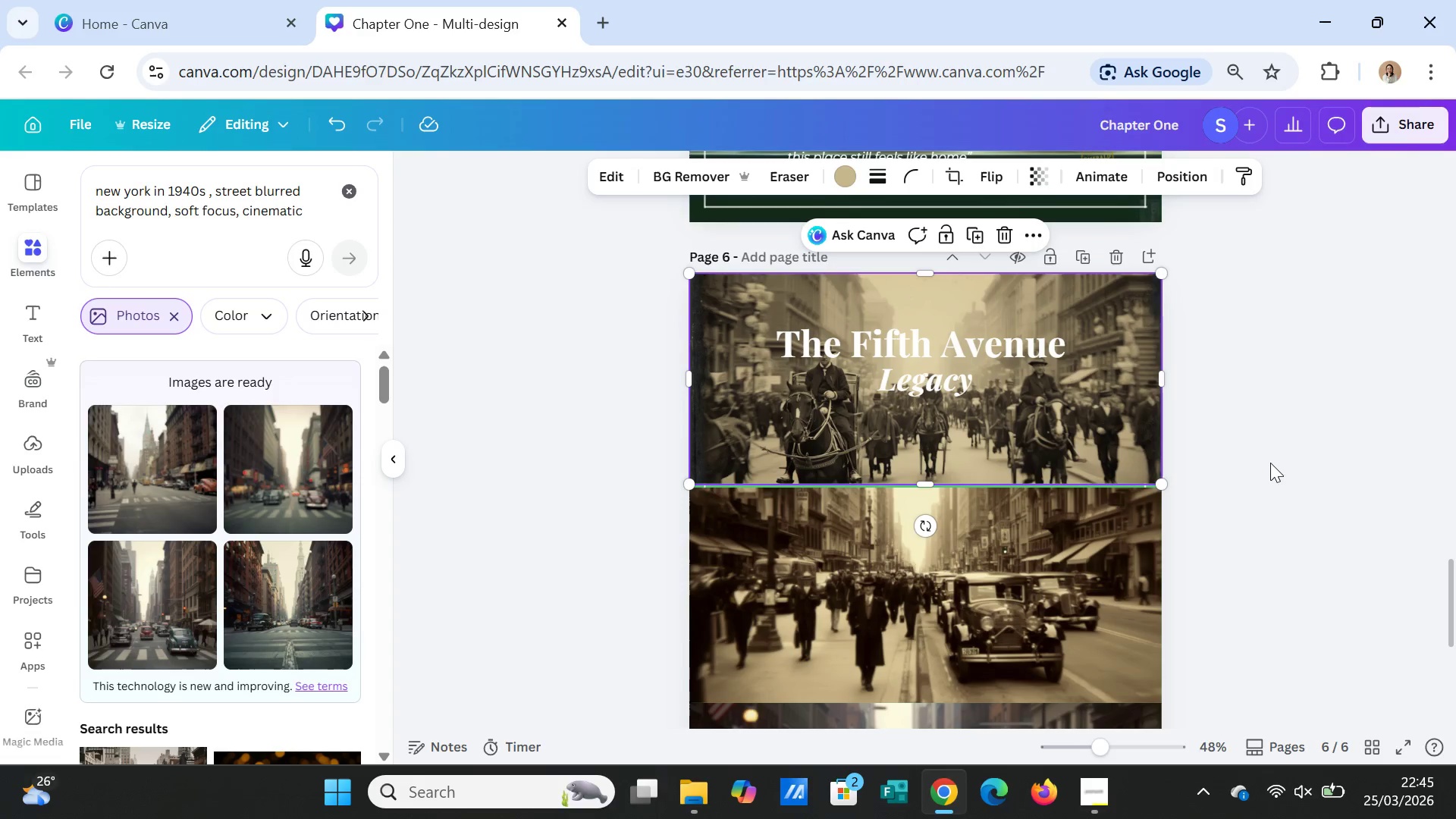 
scroll: coordinate [1272, 475], scroll_direction: down, amount: 2.0
 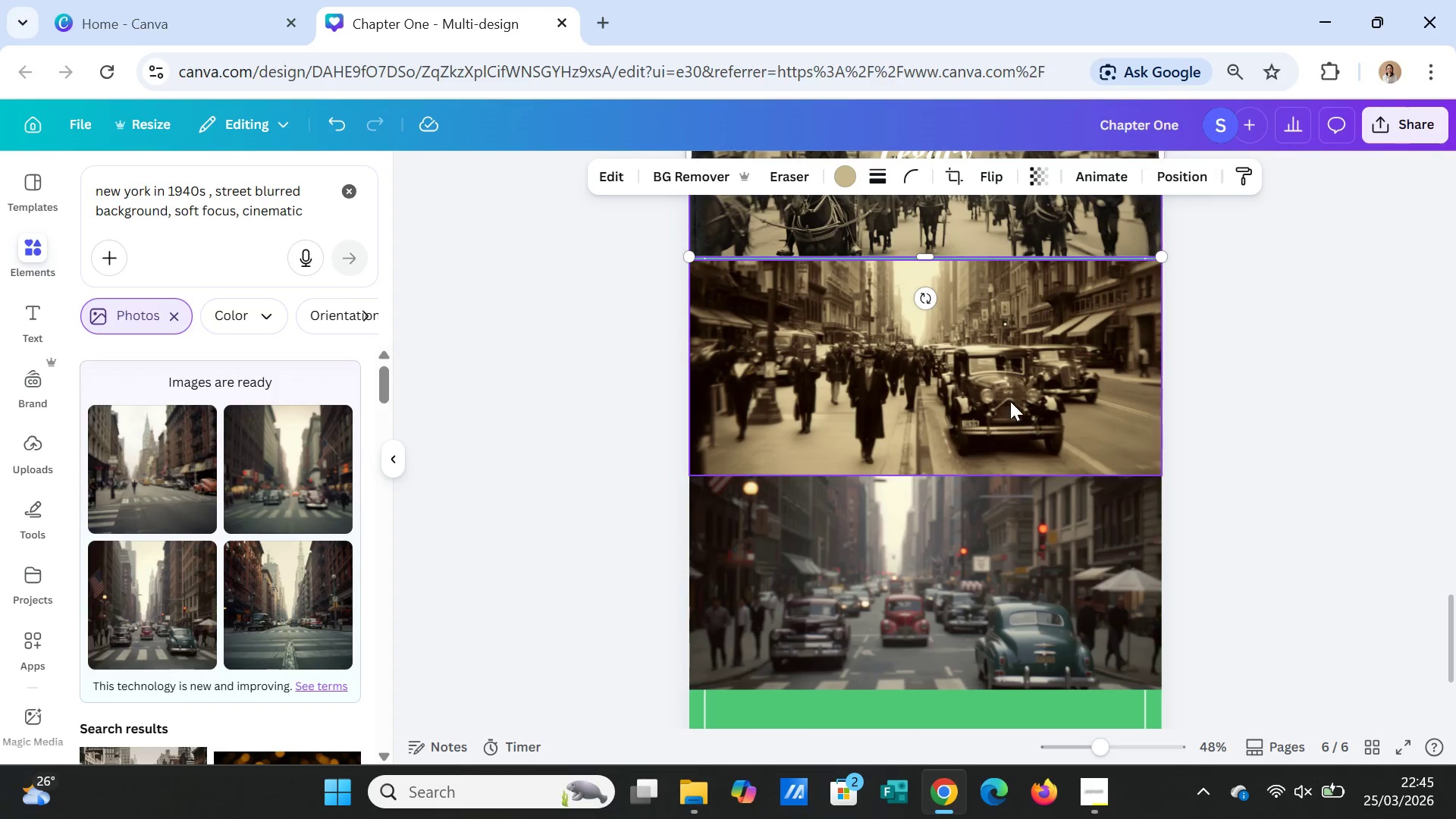 
left_click([1010, 401])
 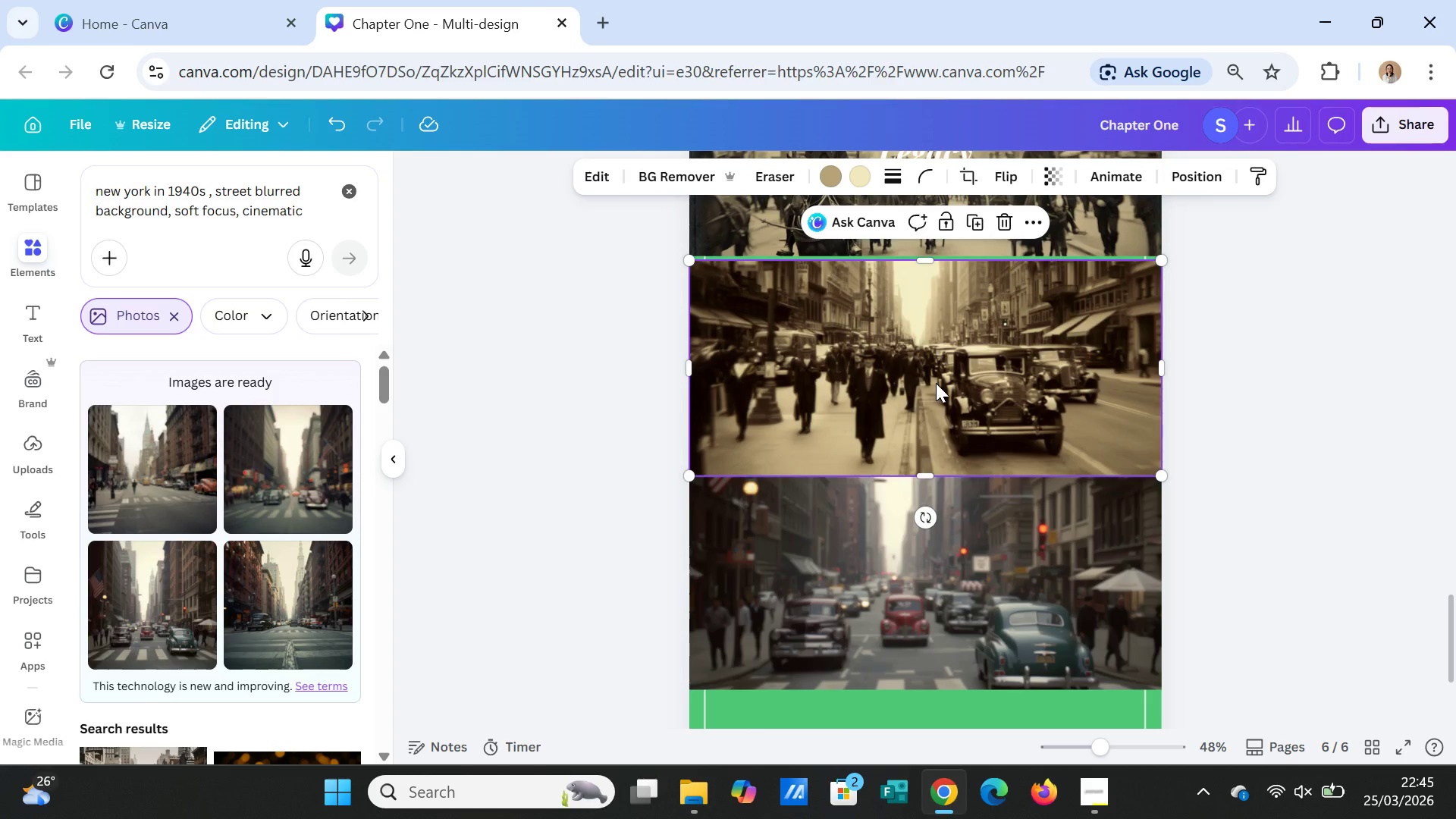 
left_click_drag(start_coordinate=[936, 383], to_coordinate=[936, 378])
 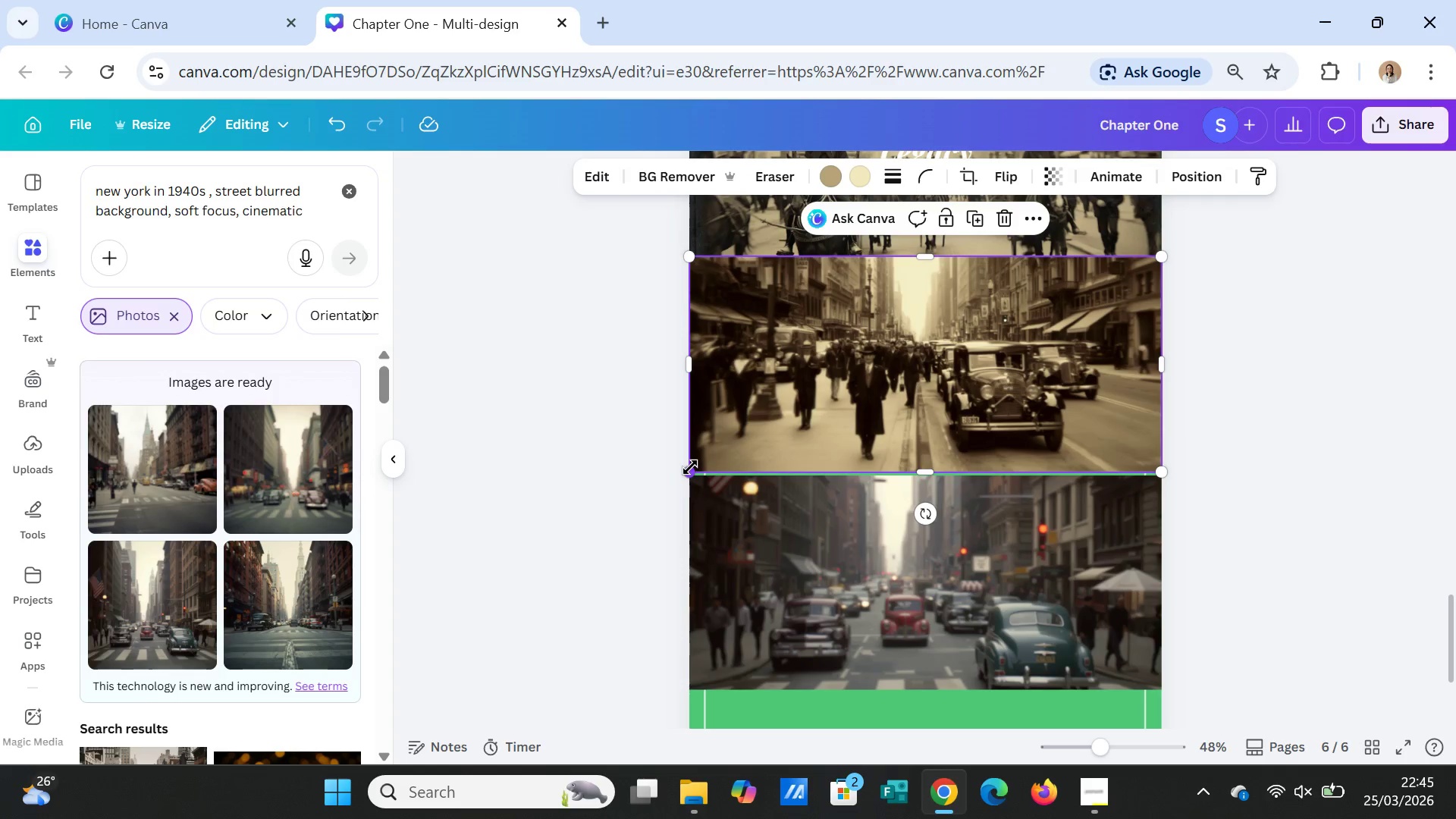 
left_click_drag(start_coordinate=[689, 469], to_coordinate=[697, 463])
 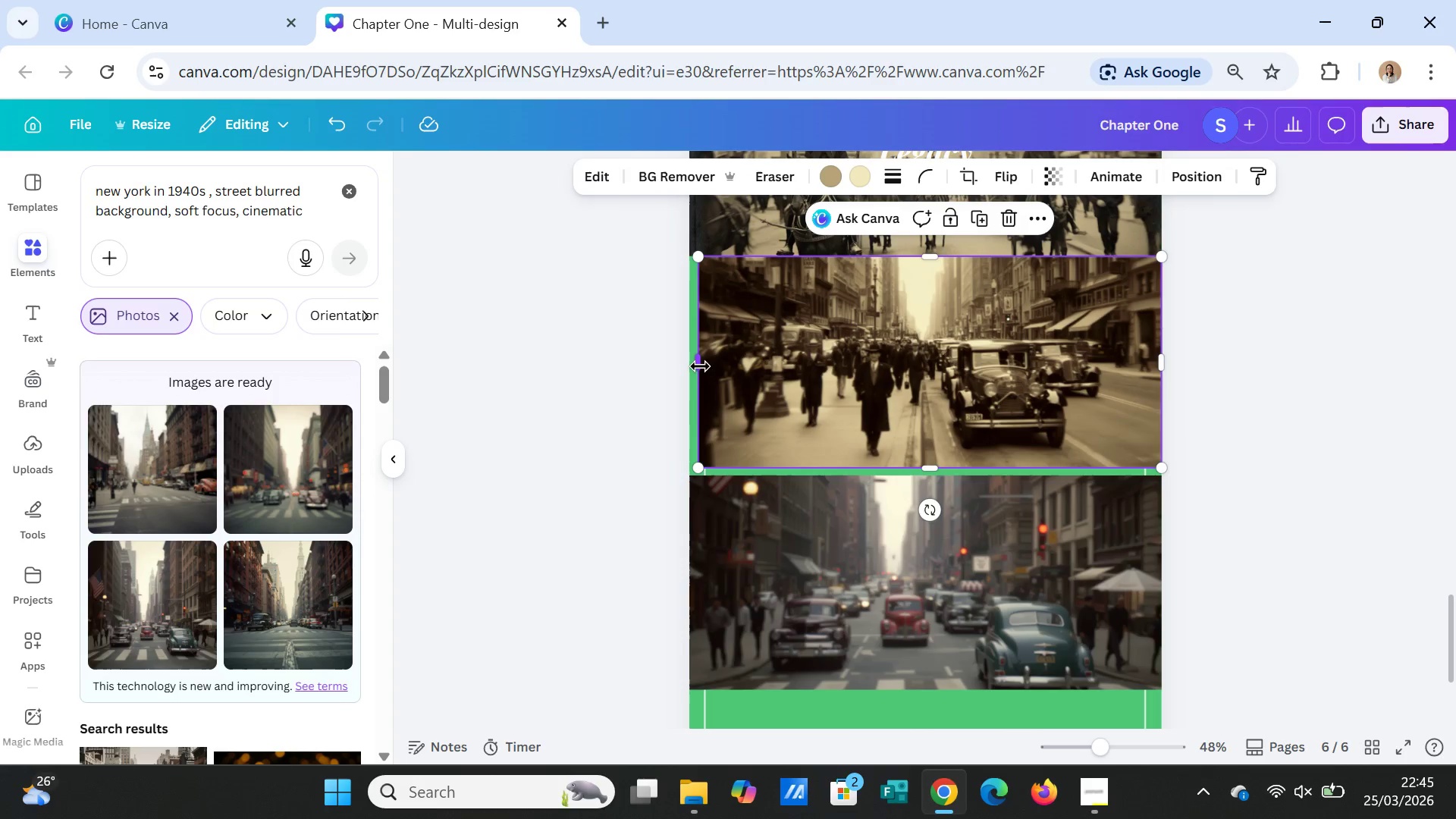 
left_click_drag(start_coordinate=[699, 366], to_coordinate=[689, 368])
 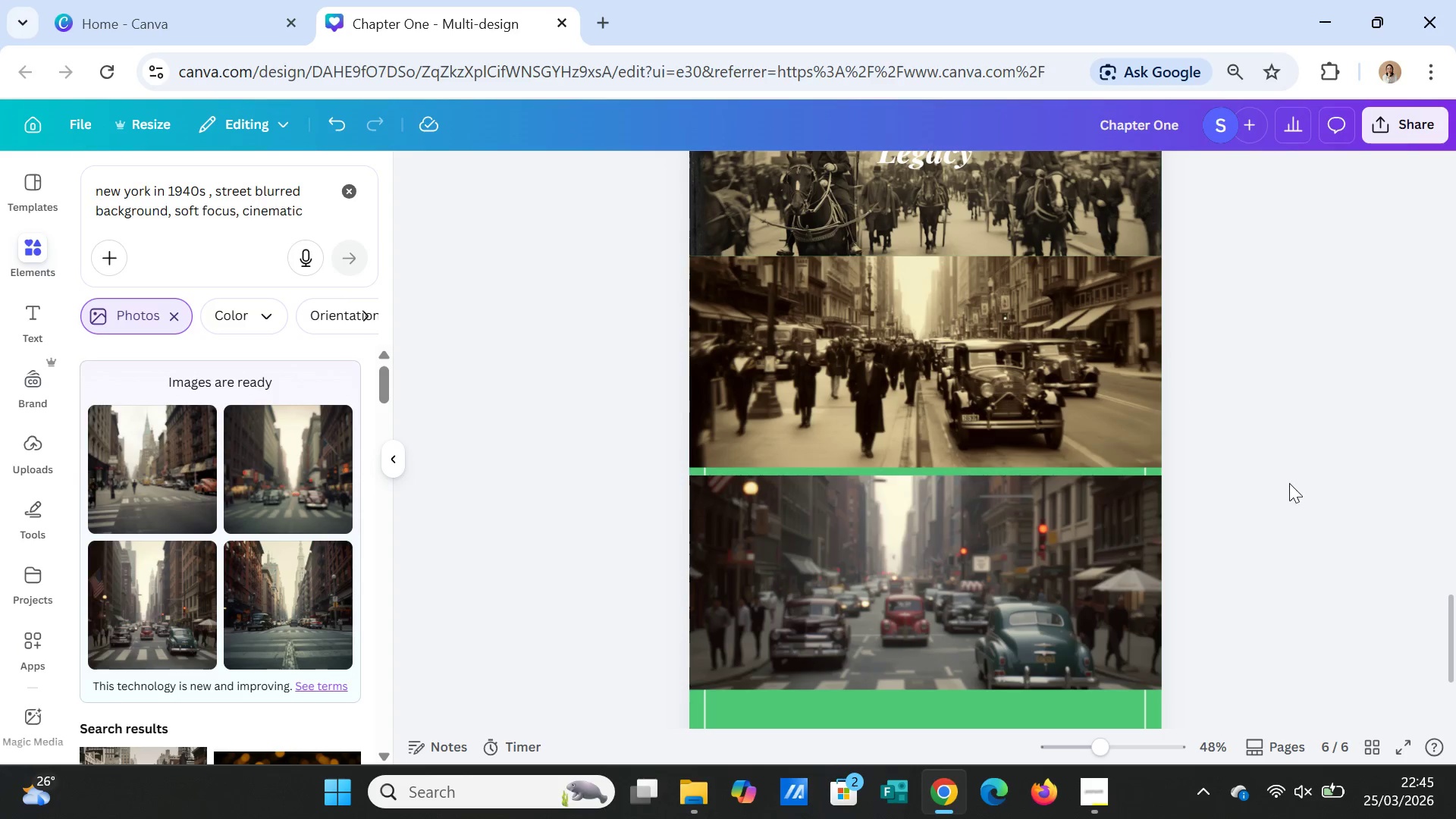 
scroll: coordinate [1300, 528], scroll_direction: up, amount: 1.0
 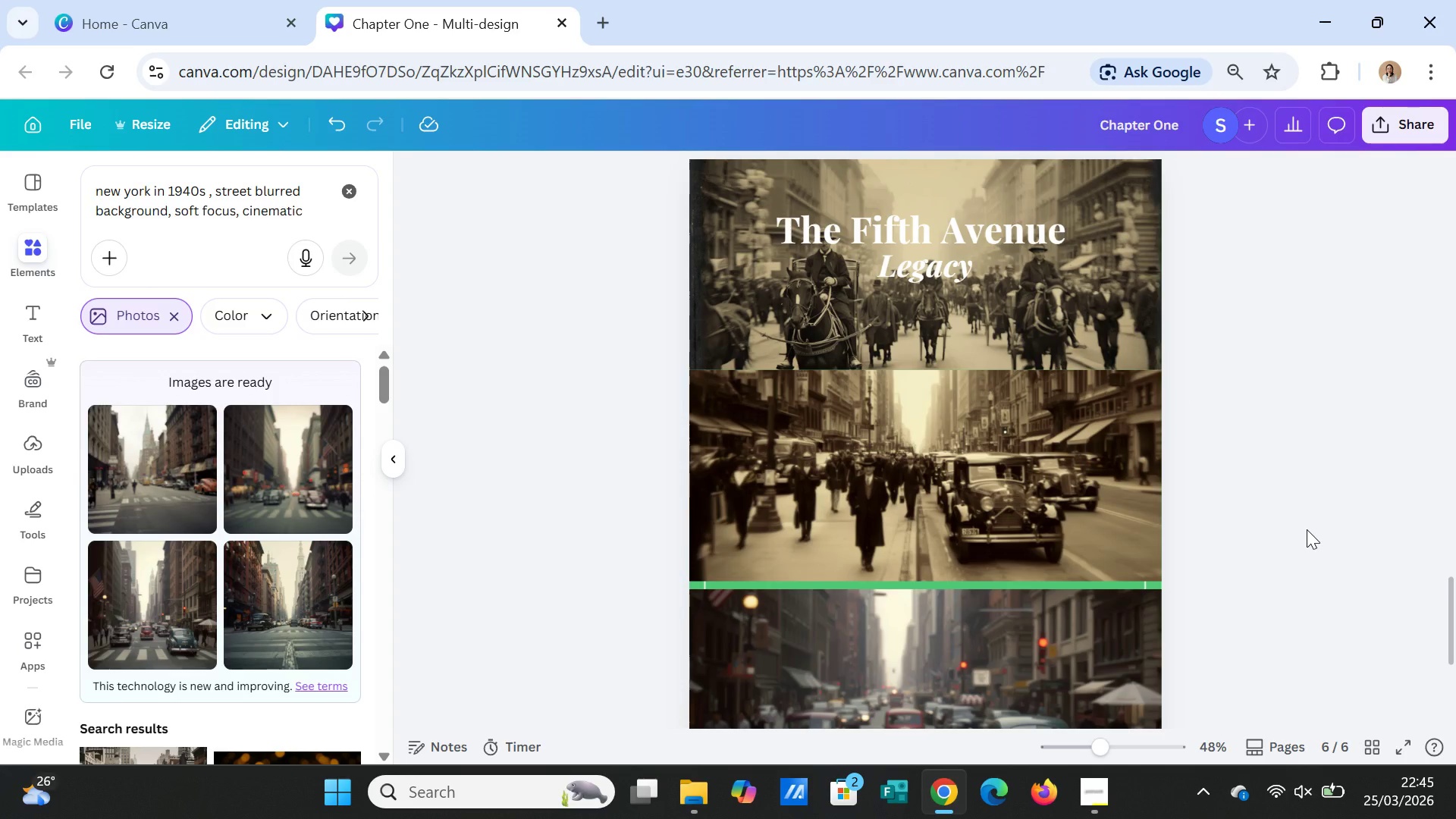 
scroll: coordinate [1307, 530], scroll_direction: down, amount: 2.0
 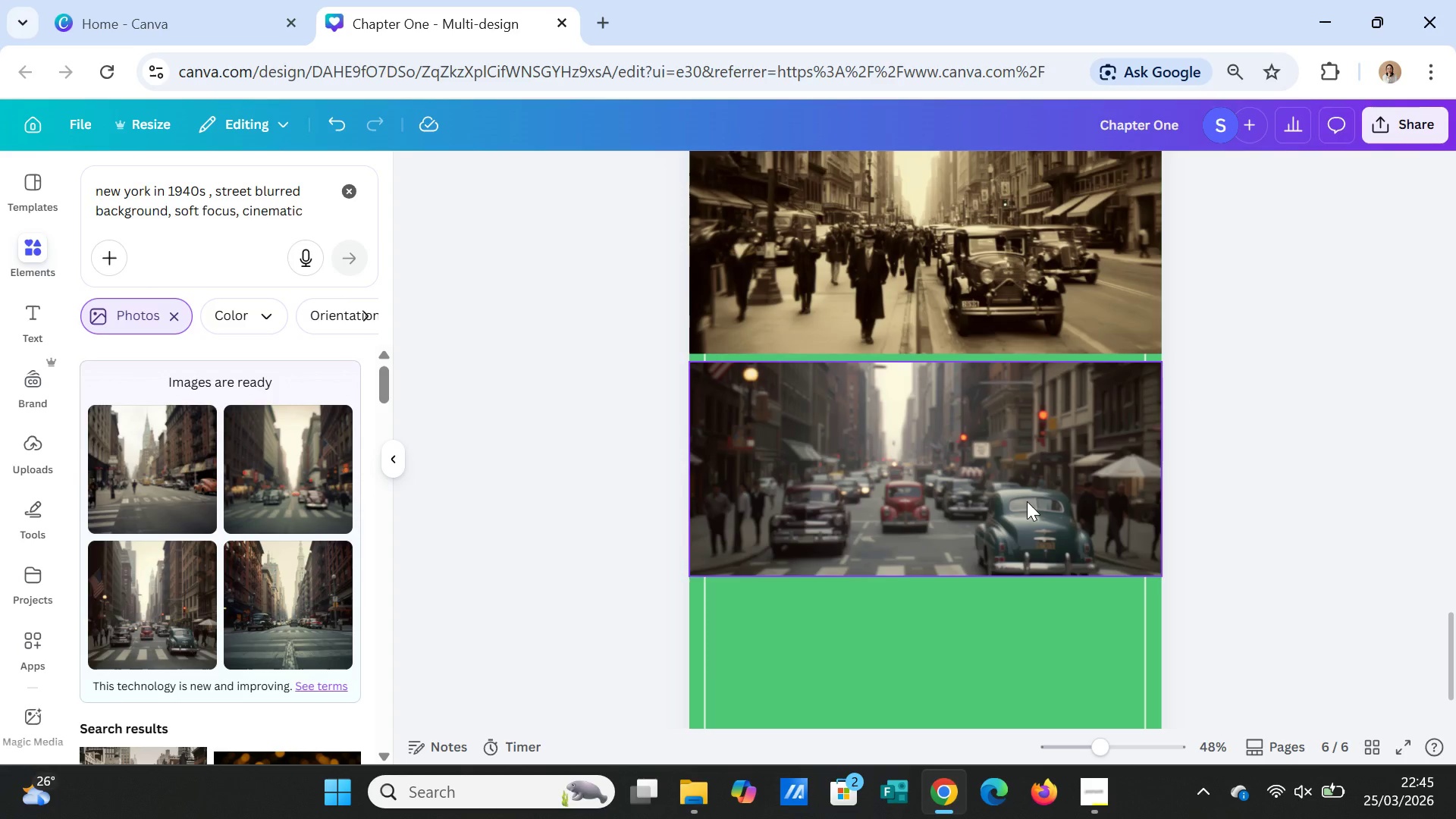 
left_click([1027, 501])
 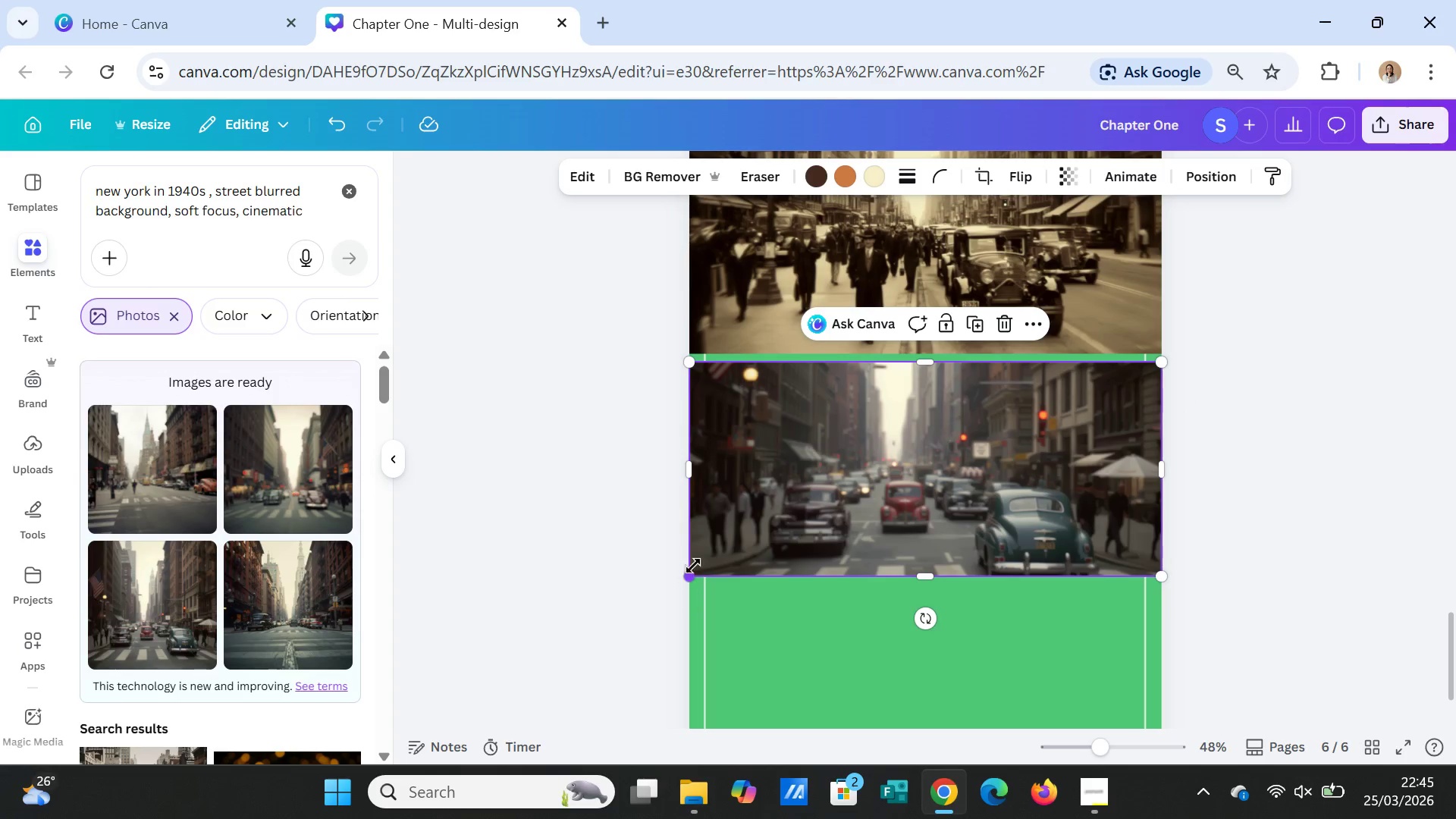 
left_click_drag(start_coordinate=[852, 513], to_coordinate=[852, 504])
 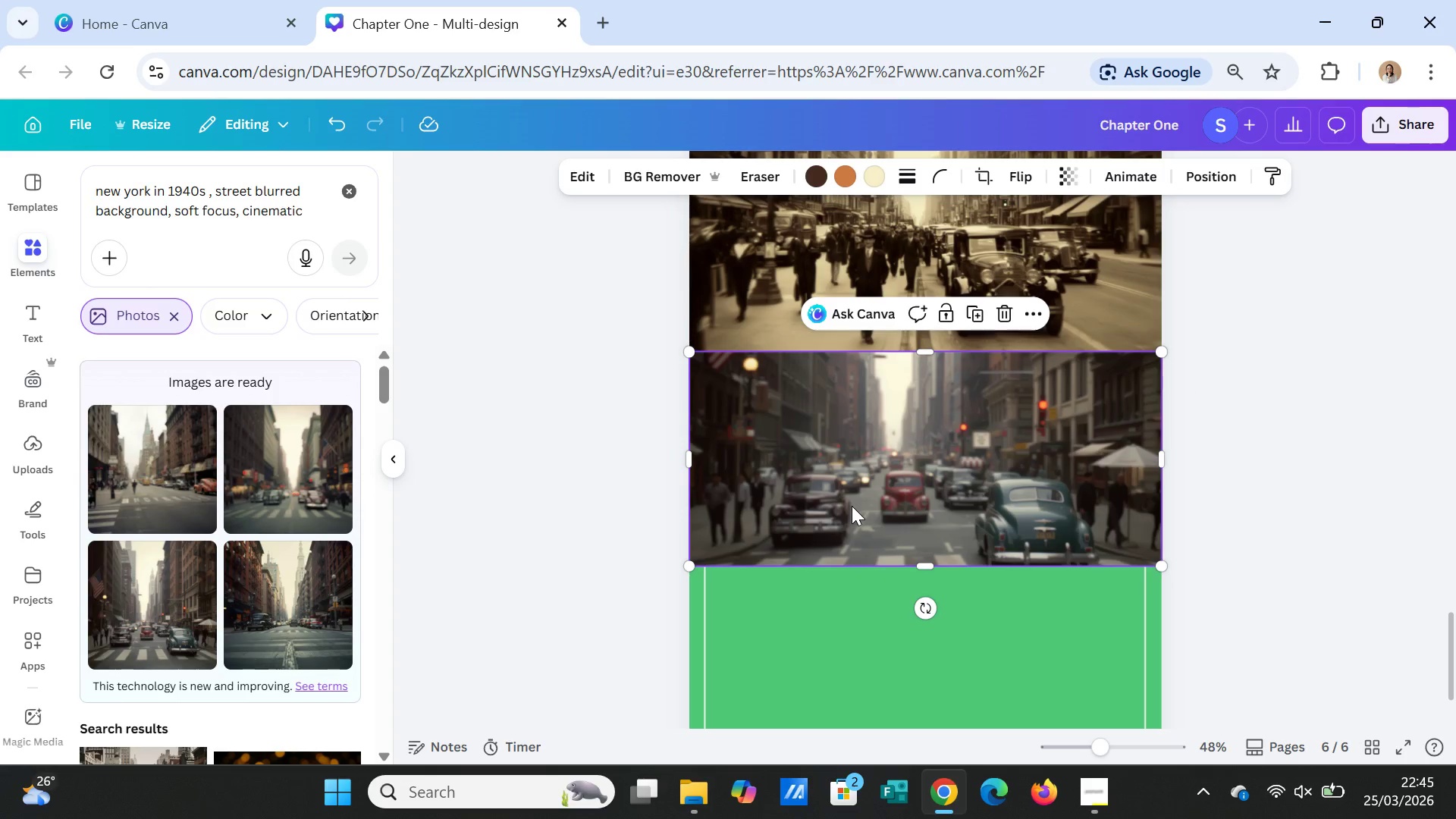 
left_click_drag(start_coordinate=[852, 504], to_coordinate=[852, 509])
 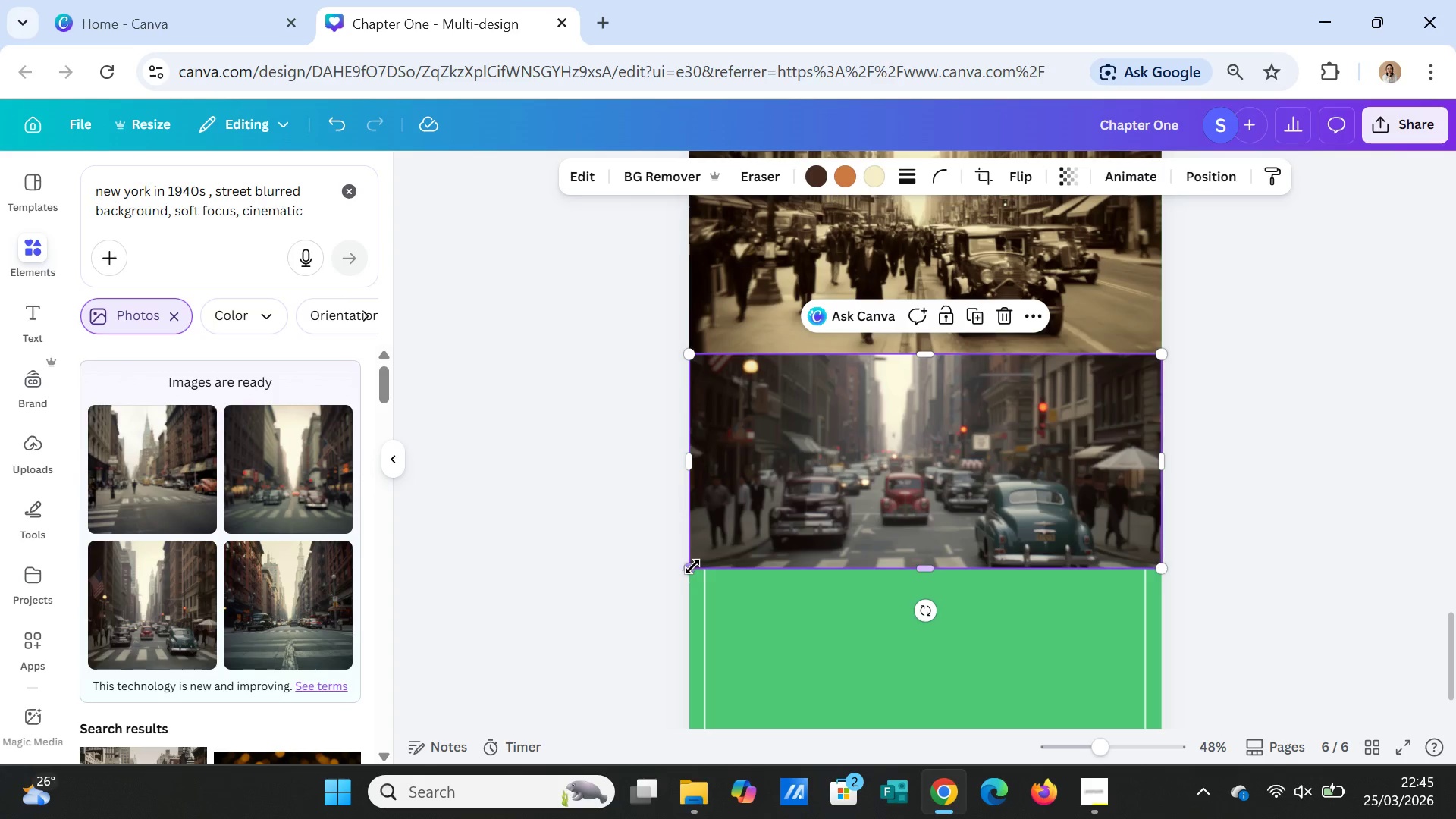 
left_click_drag(start_coordinate=[692, 566], to_coordinate=[699, 561])
 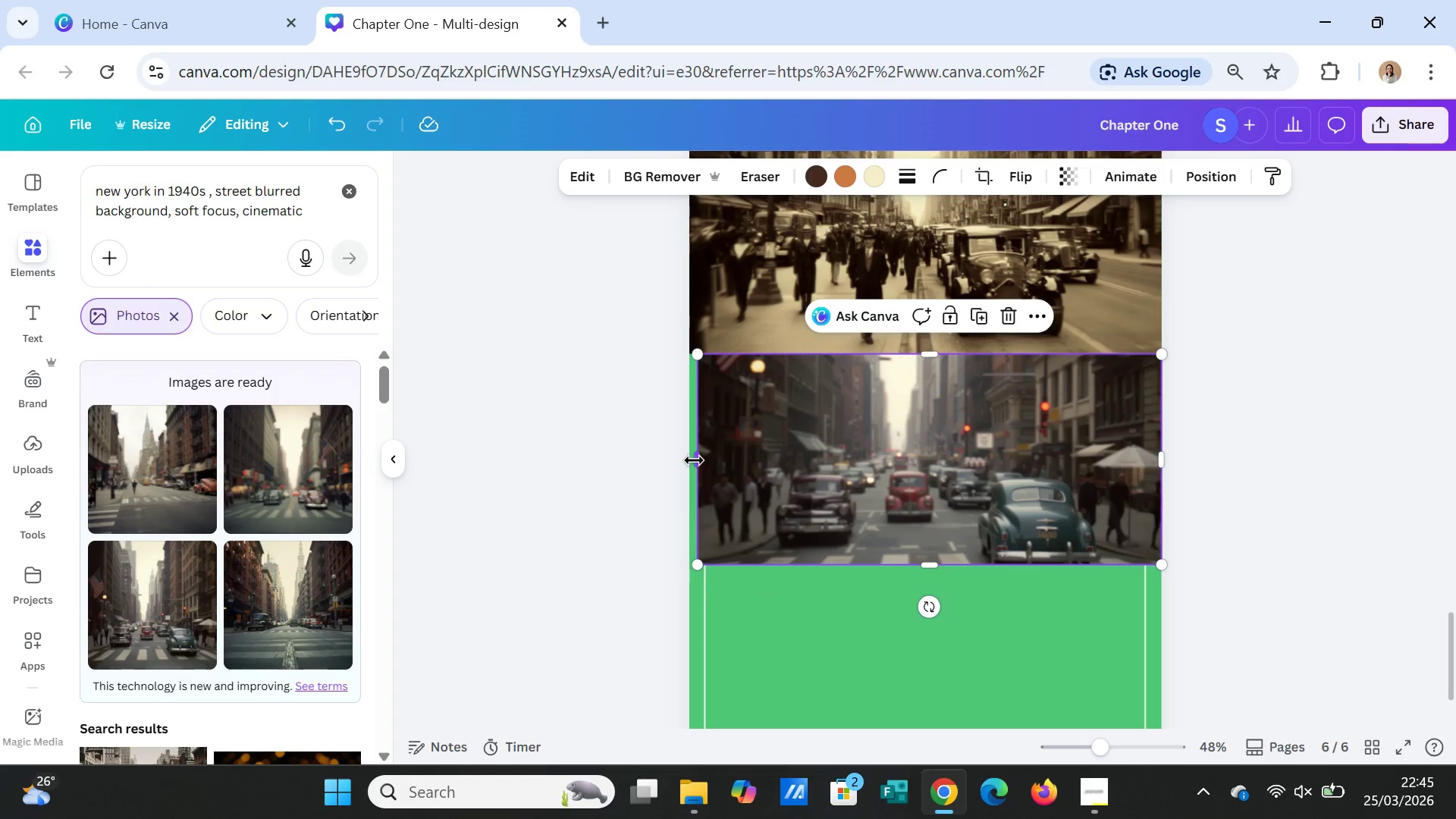 
left_click_drag(start_coordinate=[694, 460], to_coordinate=[688, 461])
 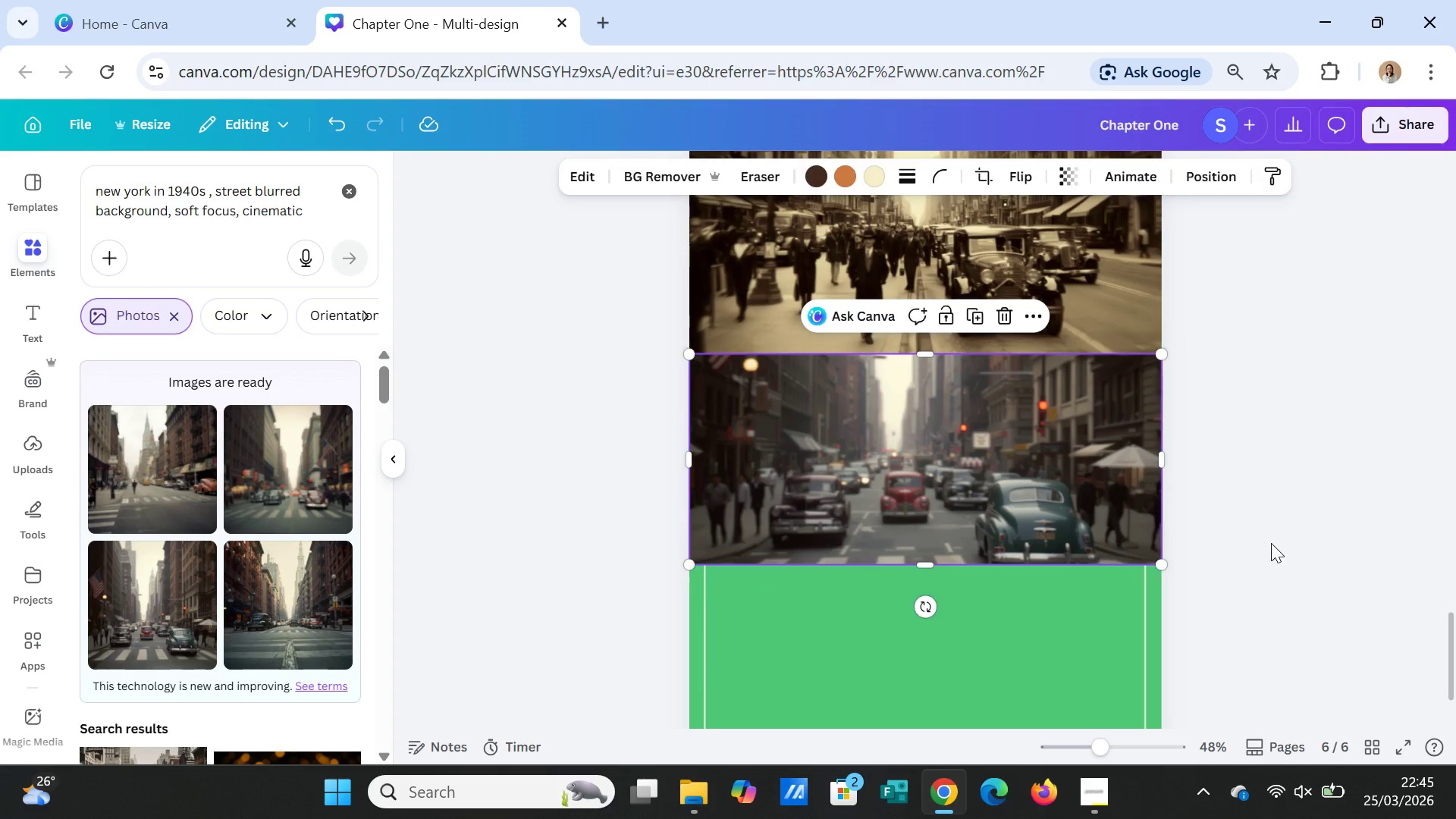 
left_click([1271, 543])
 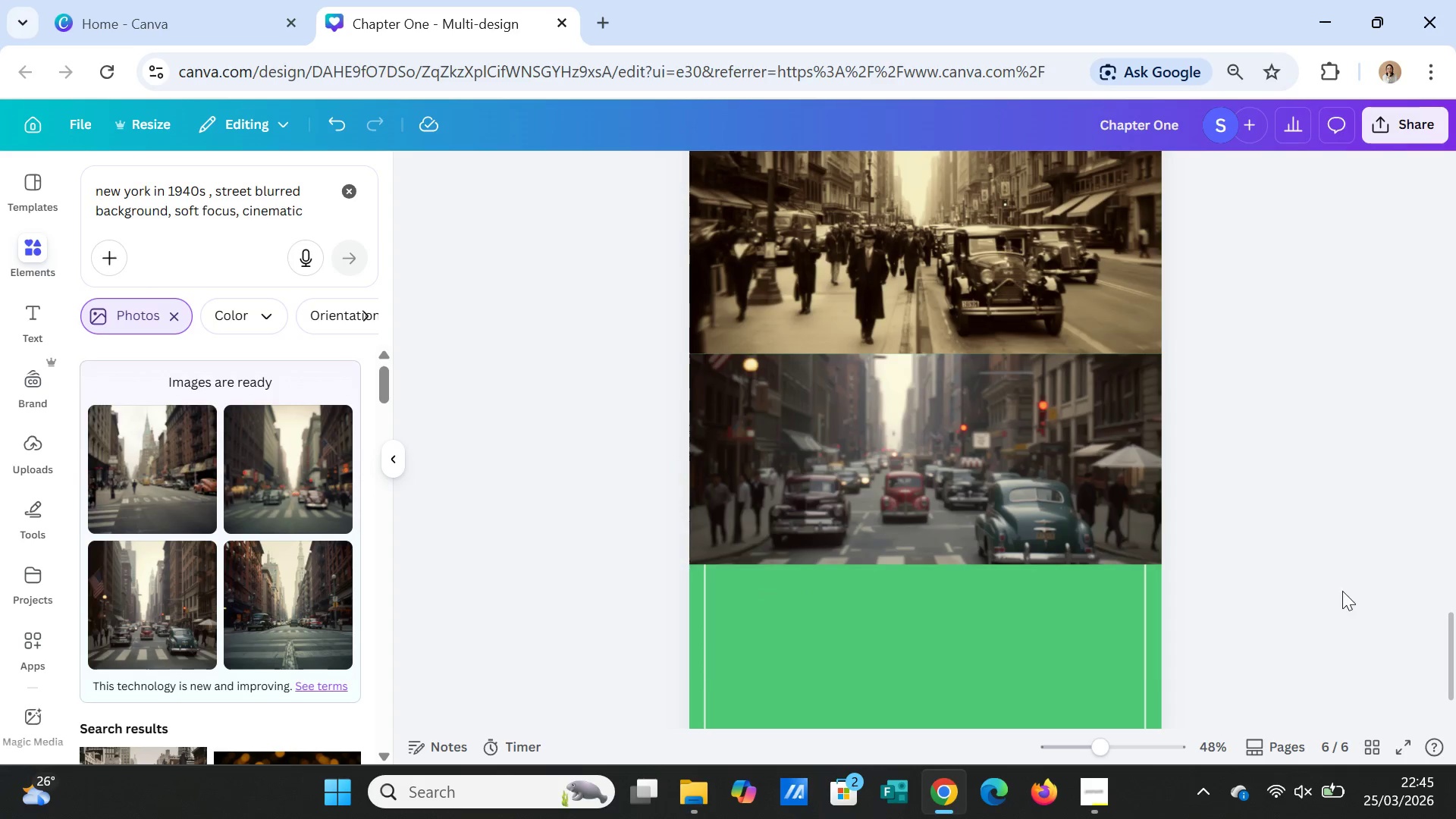 
scroll: coordinate [1363, 606], scroll_direction: up, amount: 3.0
 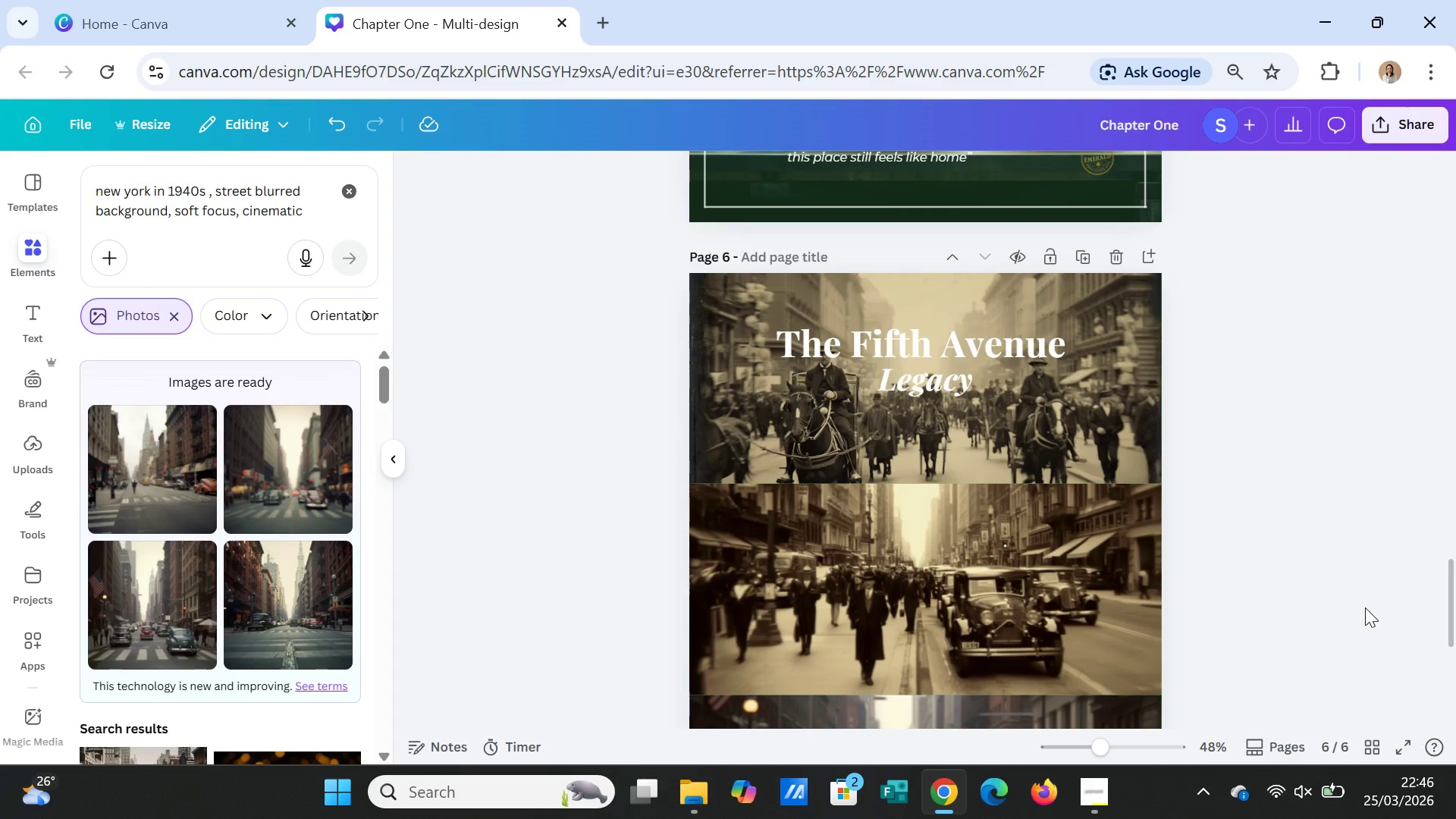 
scroll: coordinate [1366, 609], scroll_direction: down, amount: 3.0
 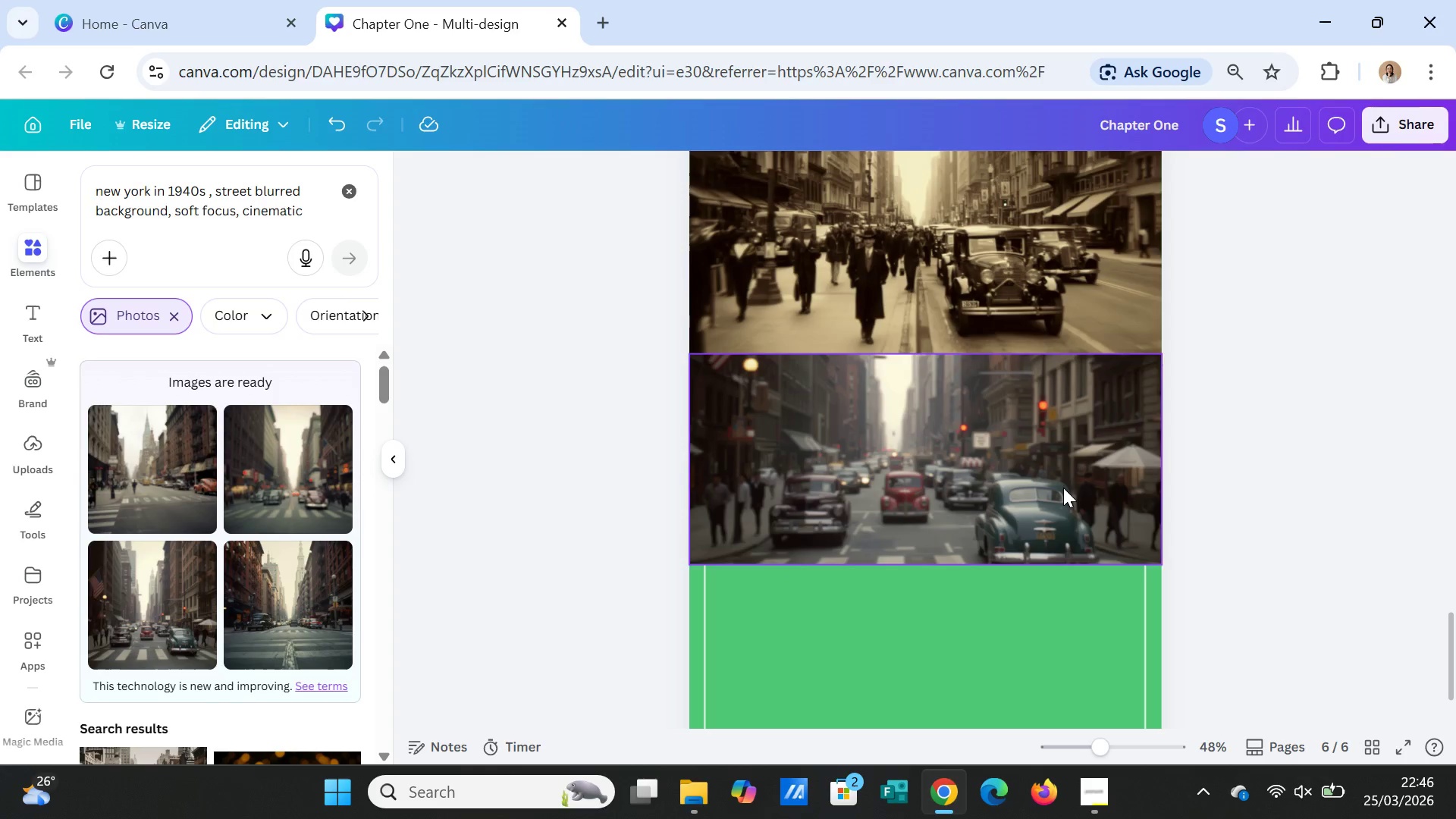 
double_click([1063, 488])
 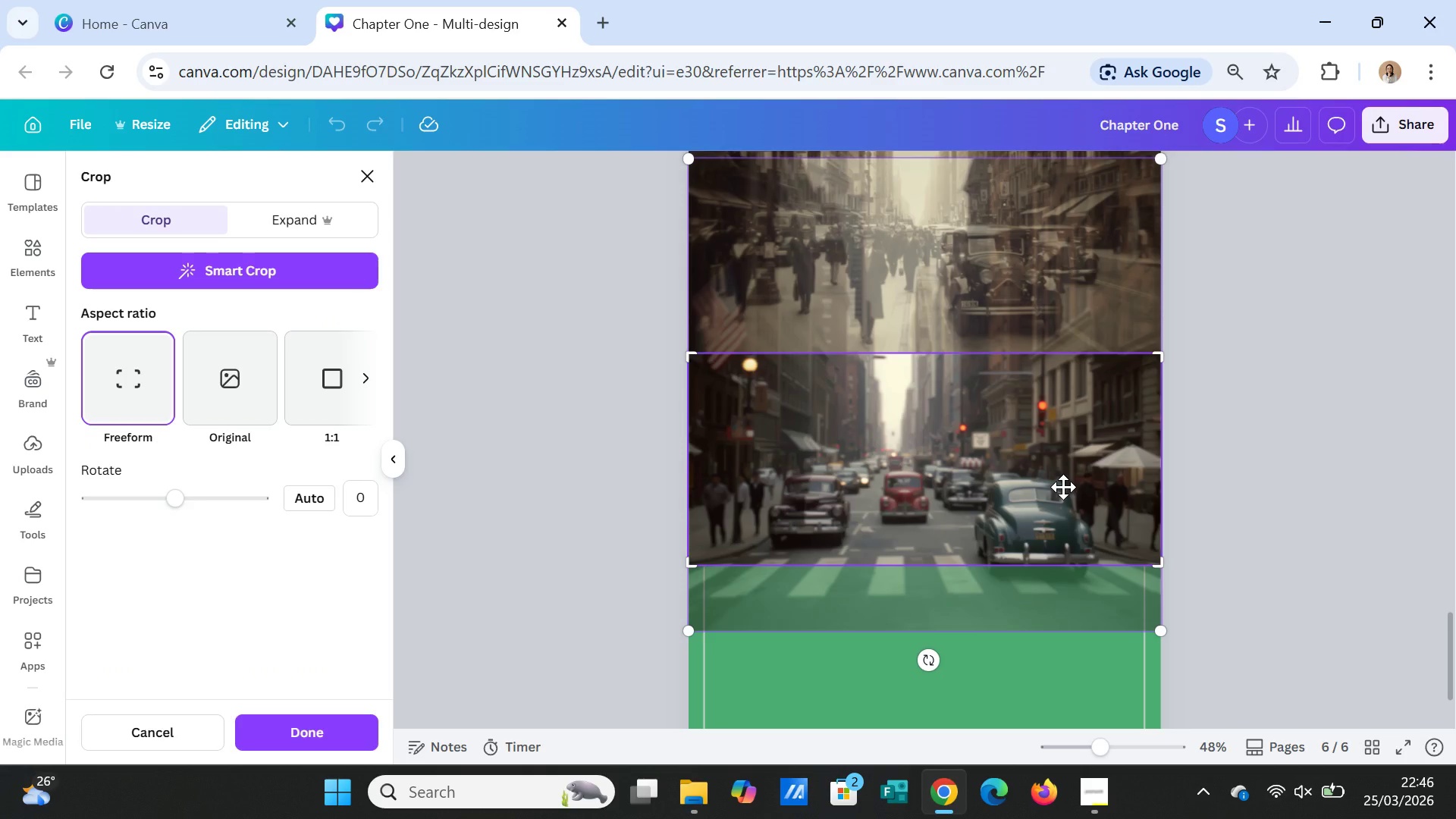 
left_click_drag(start_coordinate=[1063, 487], to_coordinate=[1076, 519])
 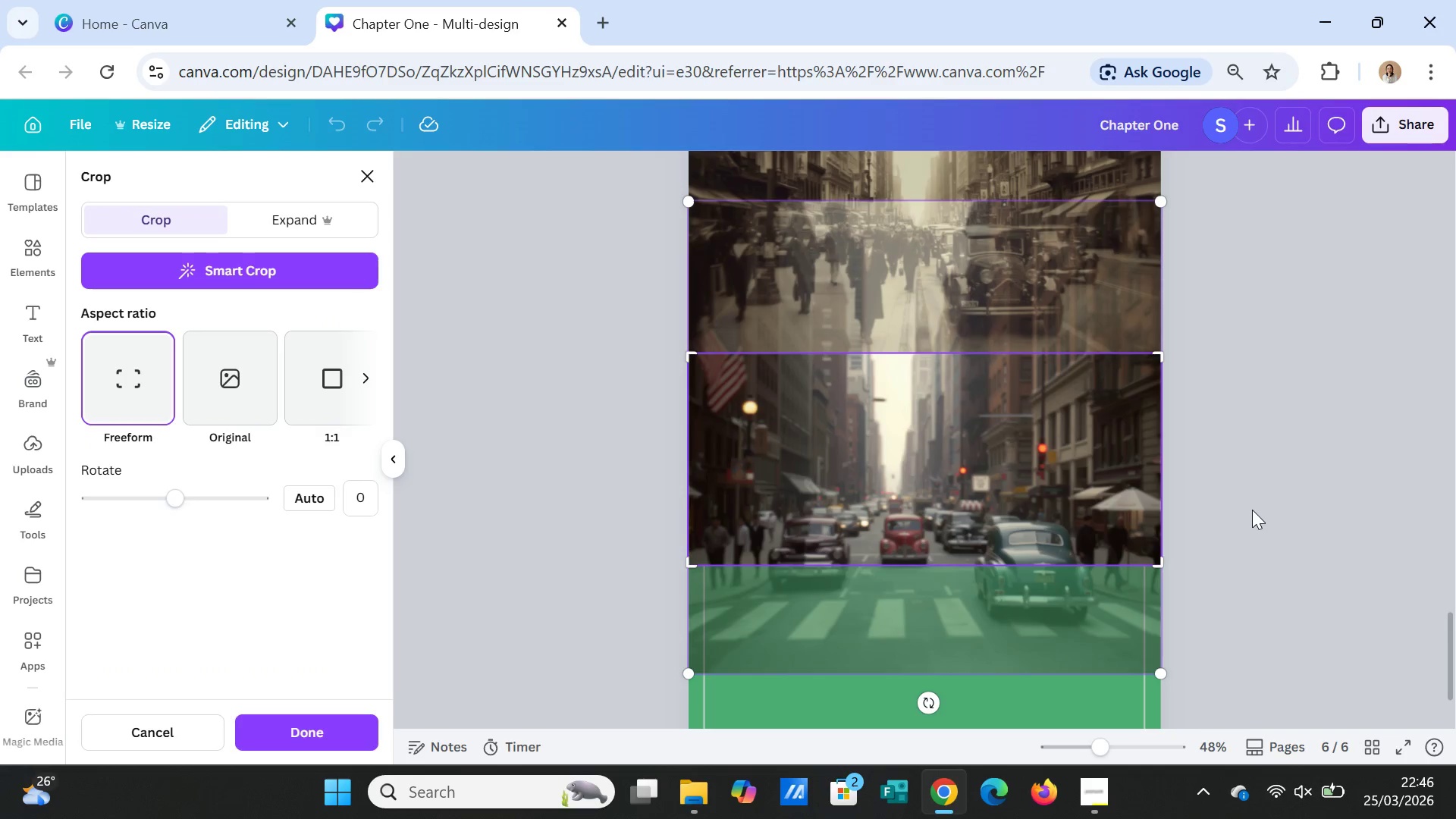 
left_click([1252, 510])
 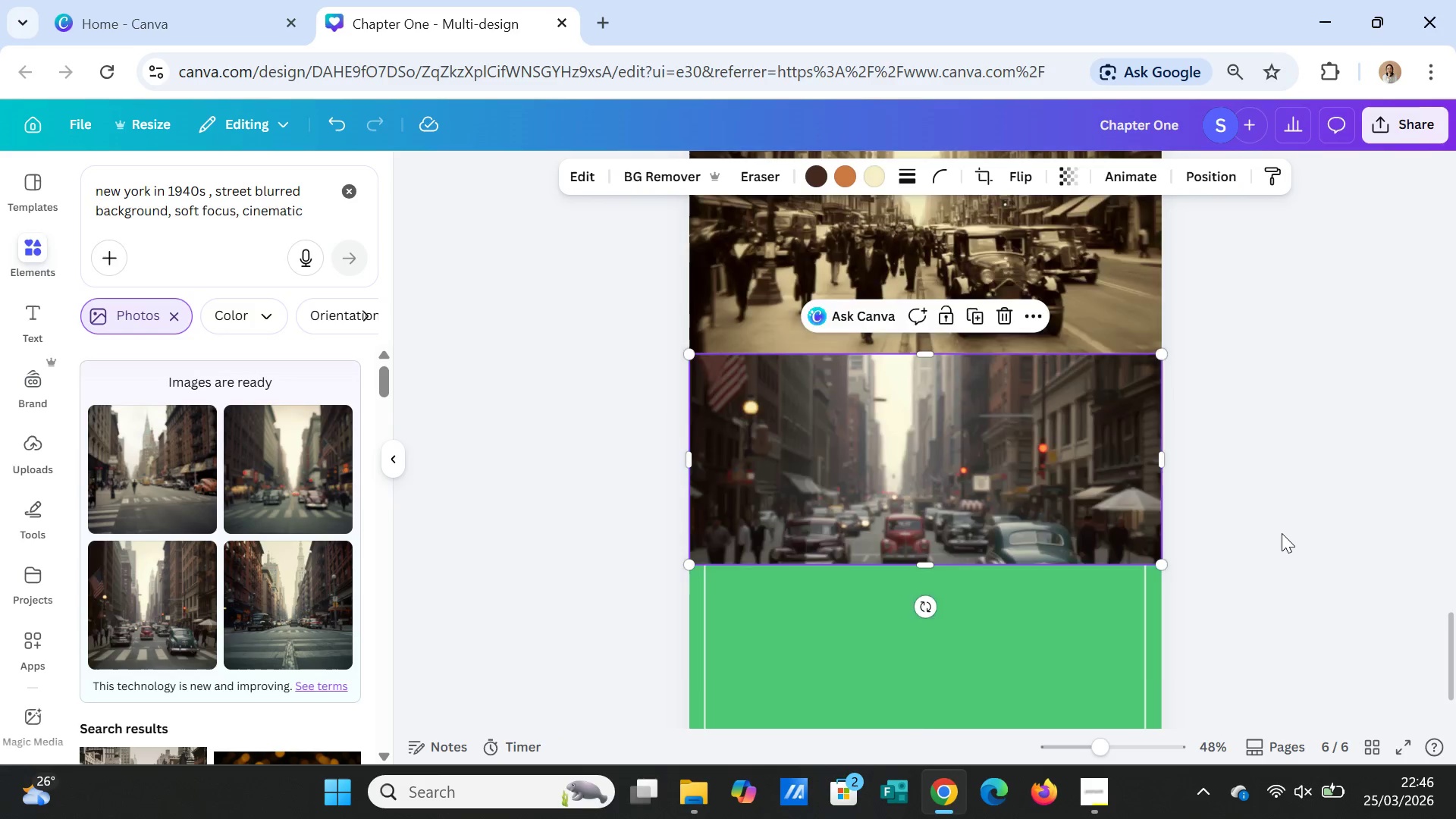 
scroll: coordinate [1282, 533], scroll_direction: up, amount: 1.0
 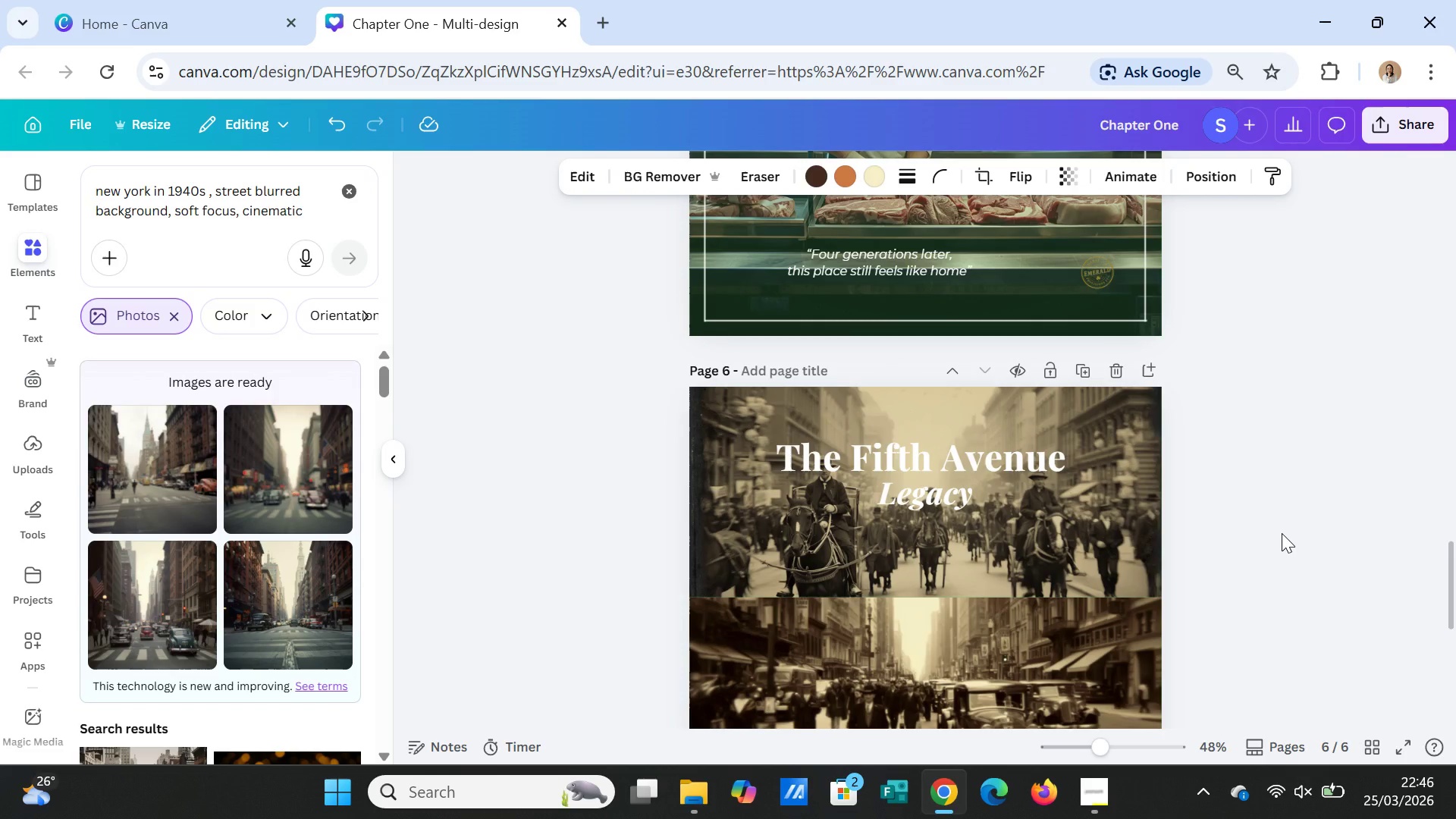 
scroll: coordinate [1282, 535], scroll_direction: down, amount: 5.0
 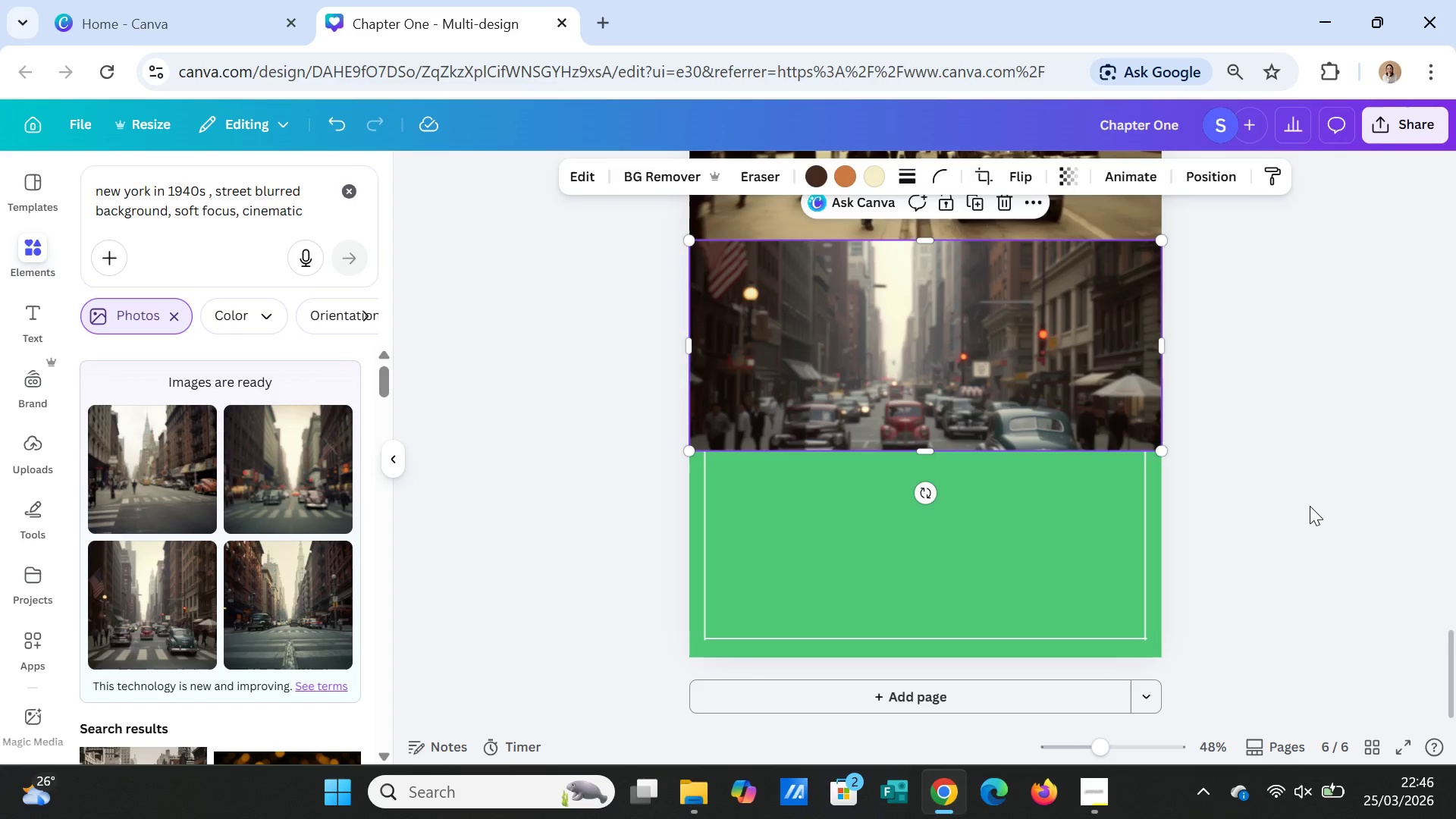 
left_click([1310, 506])
 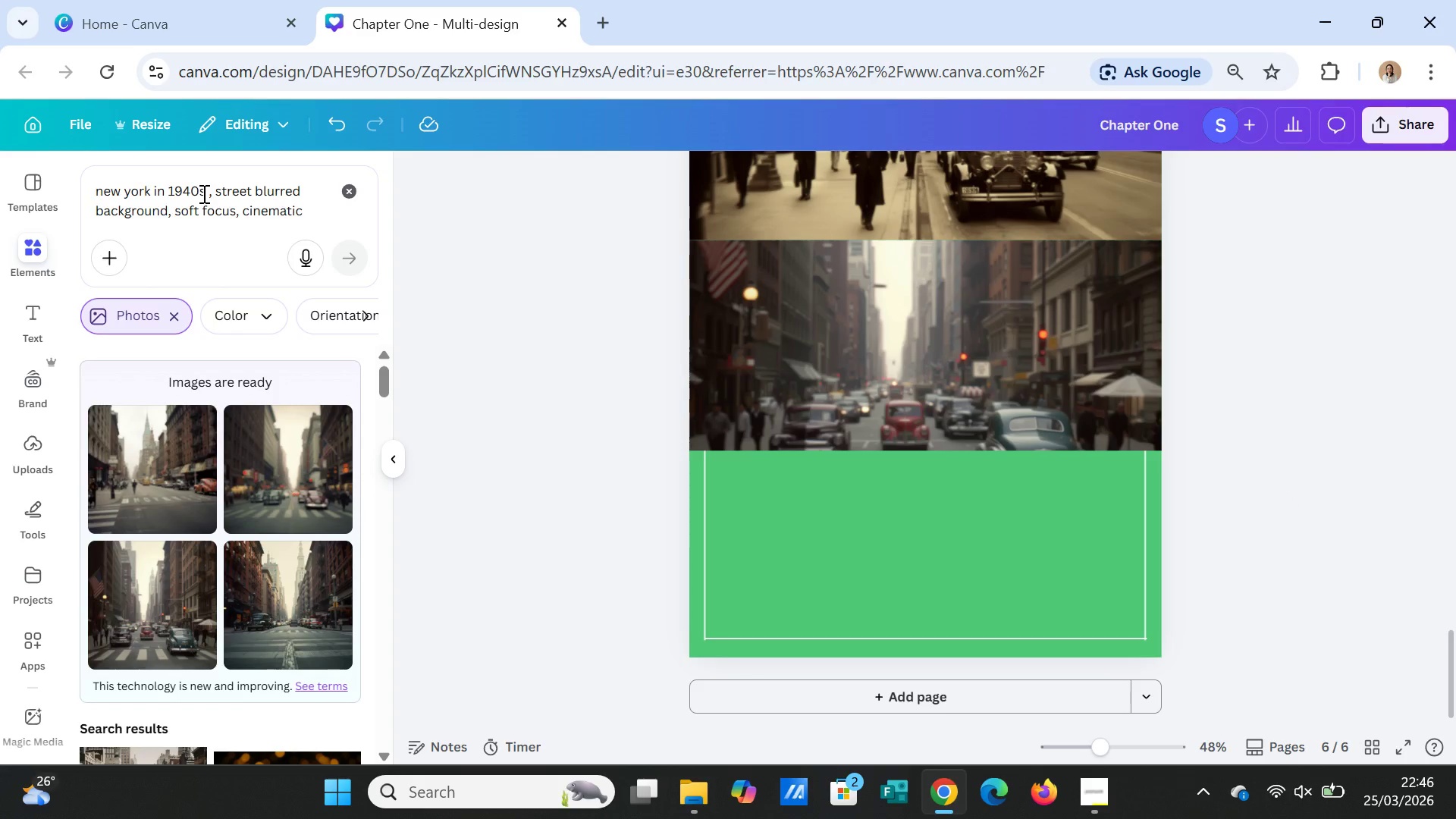 
left_click_drag(start_coordinate=[204, 193], to_coordinate=[170, 195])
 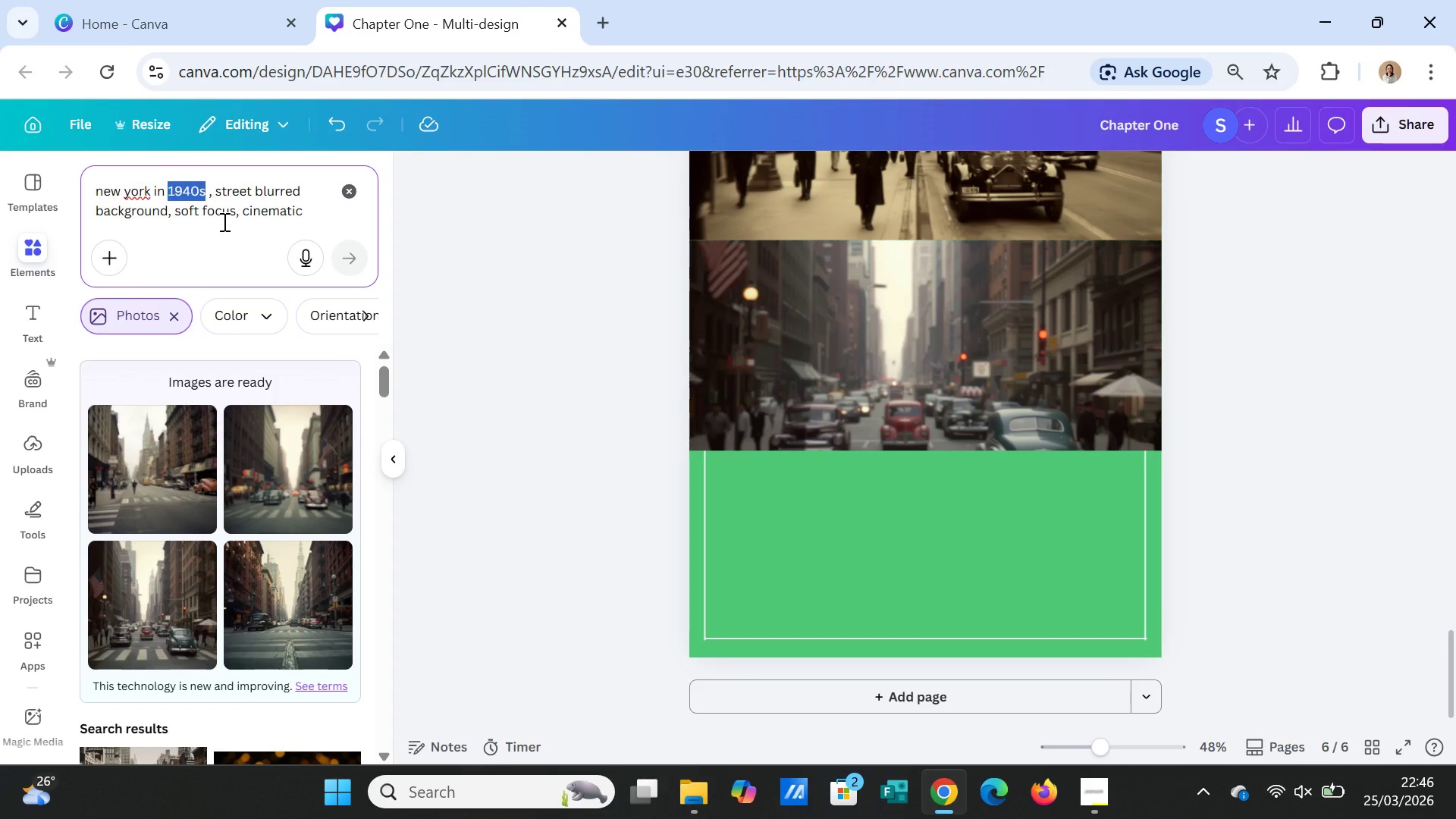 
type(2028)
 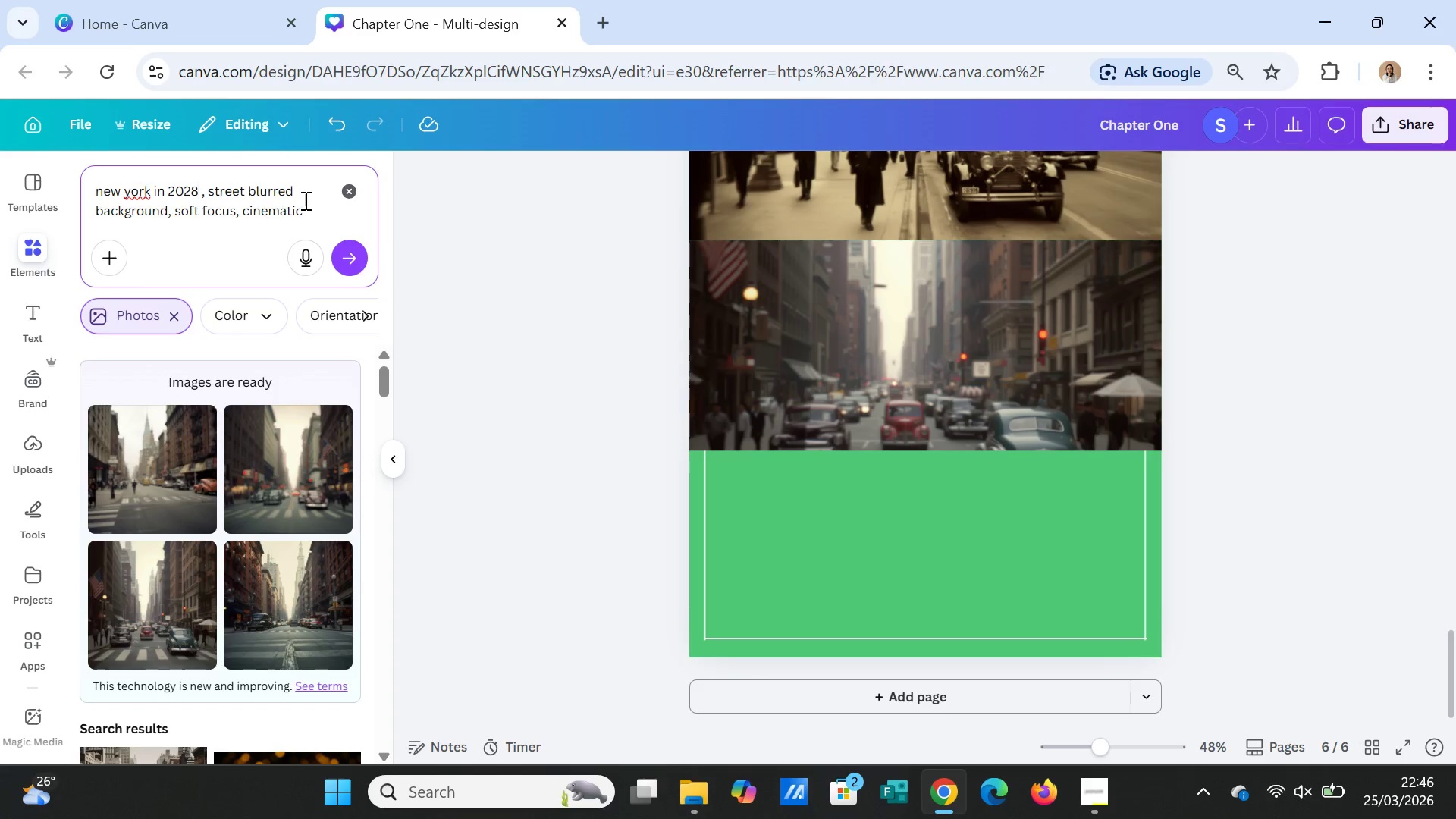 
left_click_drag(start_coordinate=[298, 195], to_coordinate=[210, 192])
 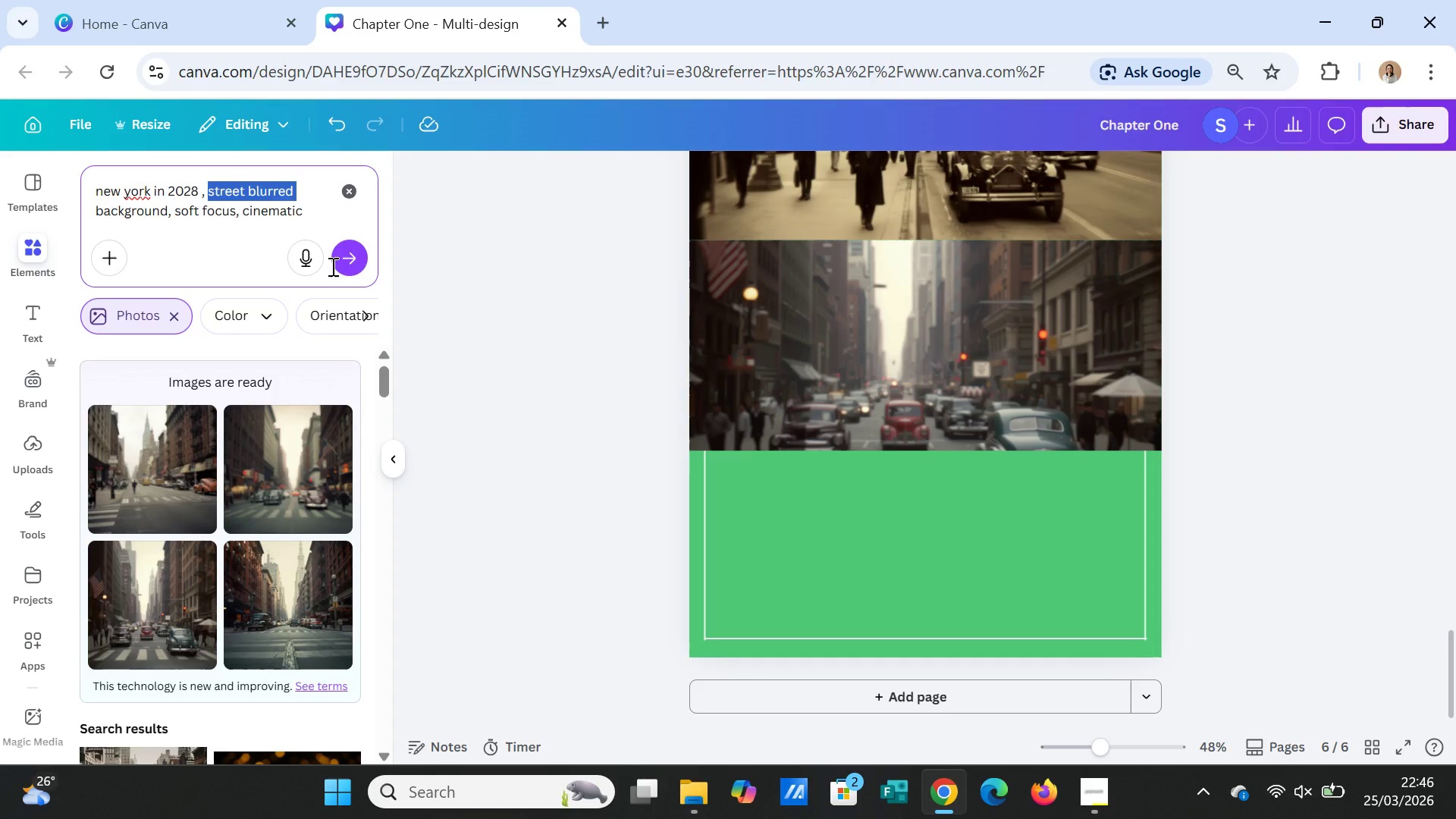 
key(Backspace)
 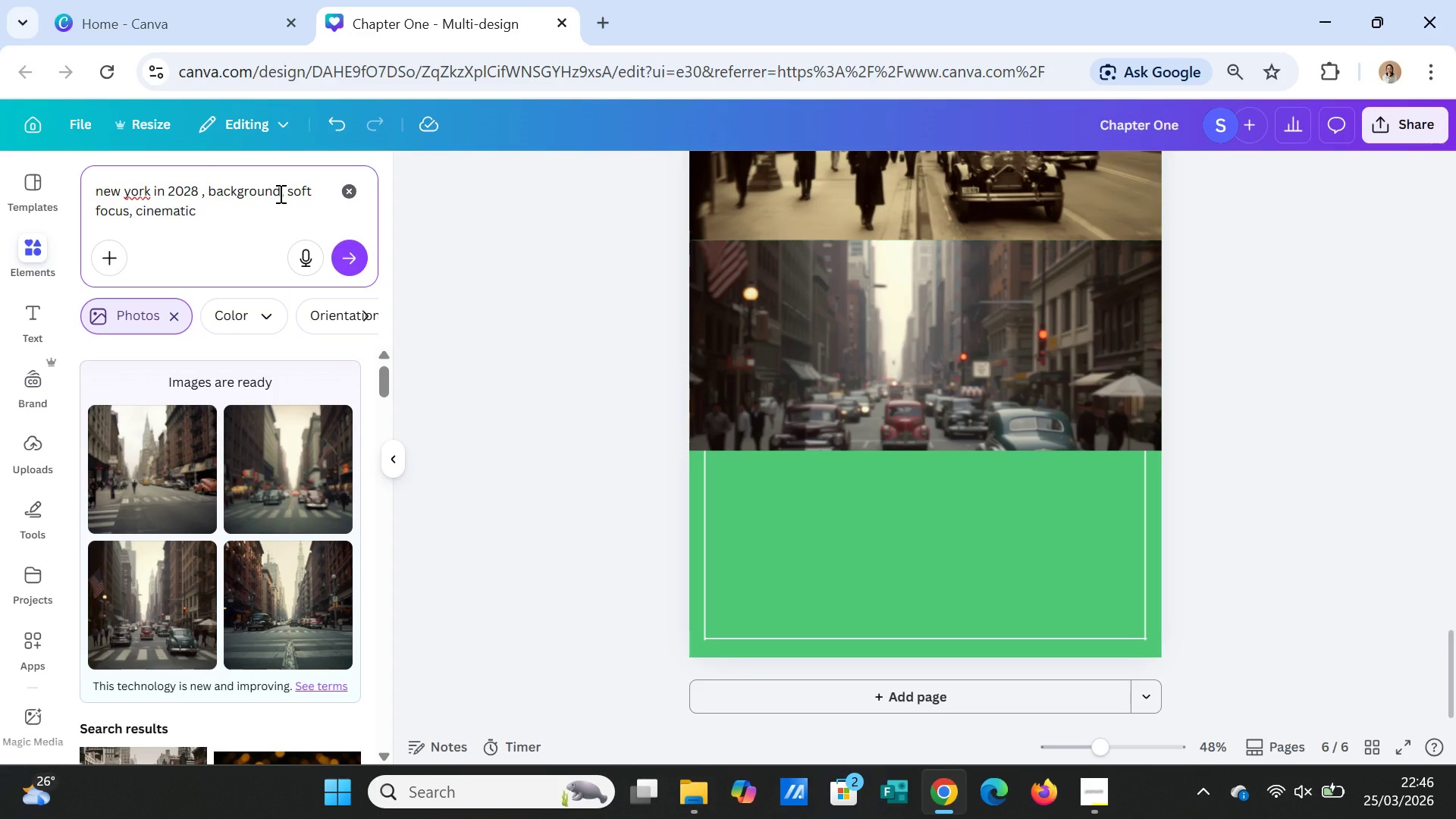 
left_click_drag(start_coordinate=[283, 192], to_coordinate=[210, 186])
 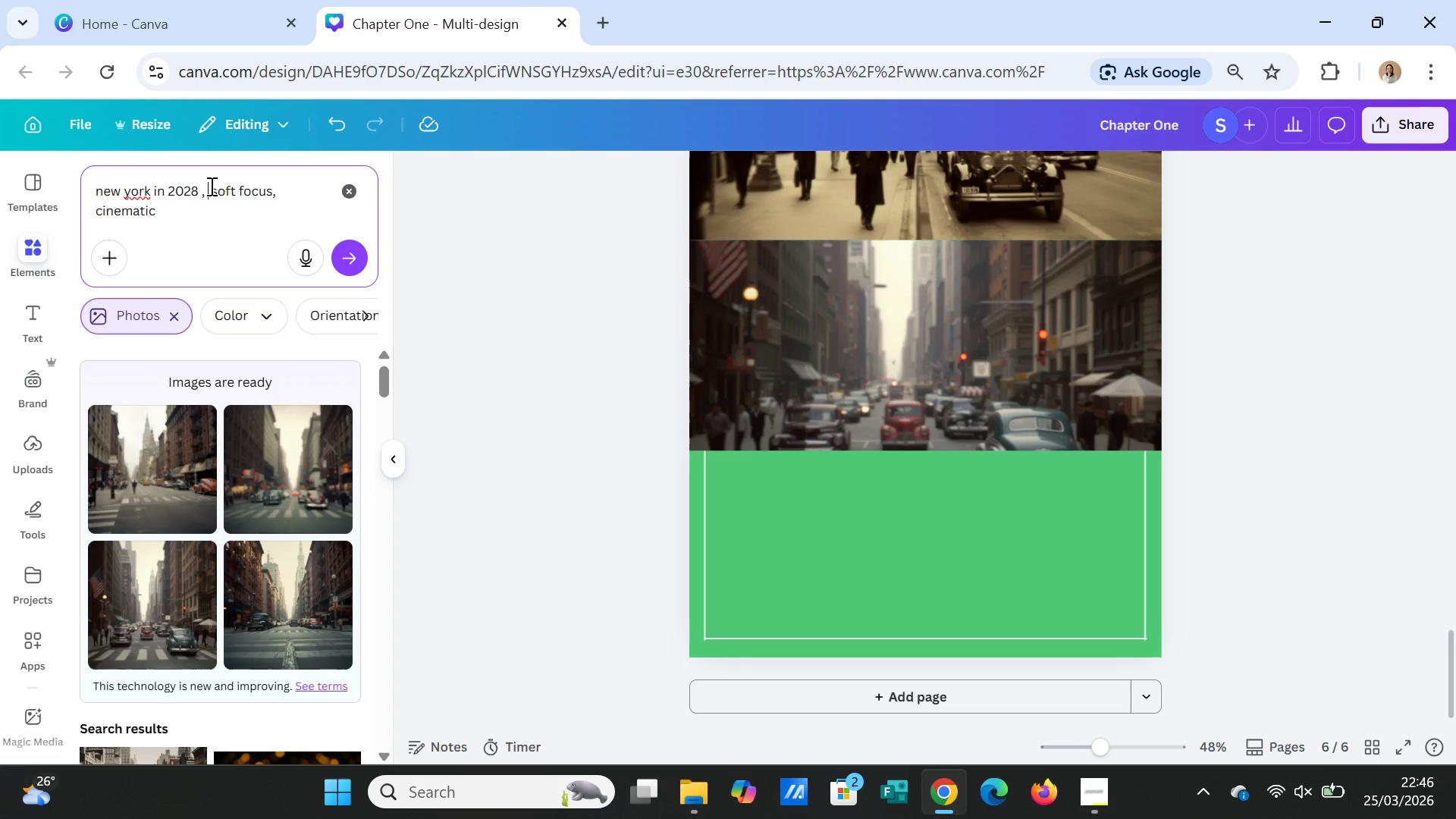 
key(Backspace)
 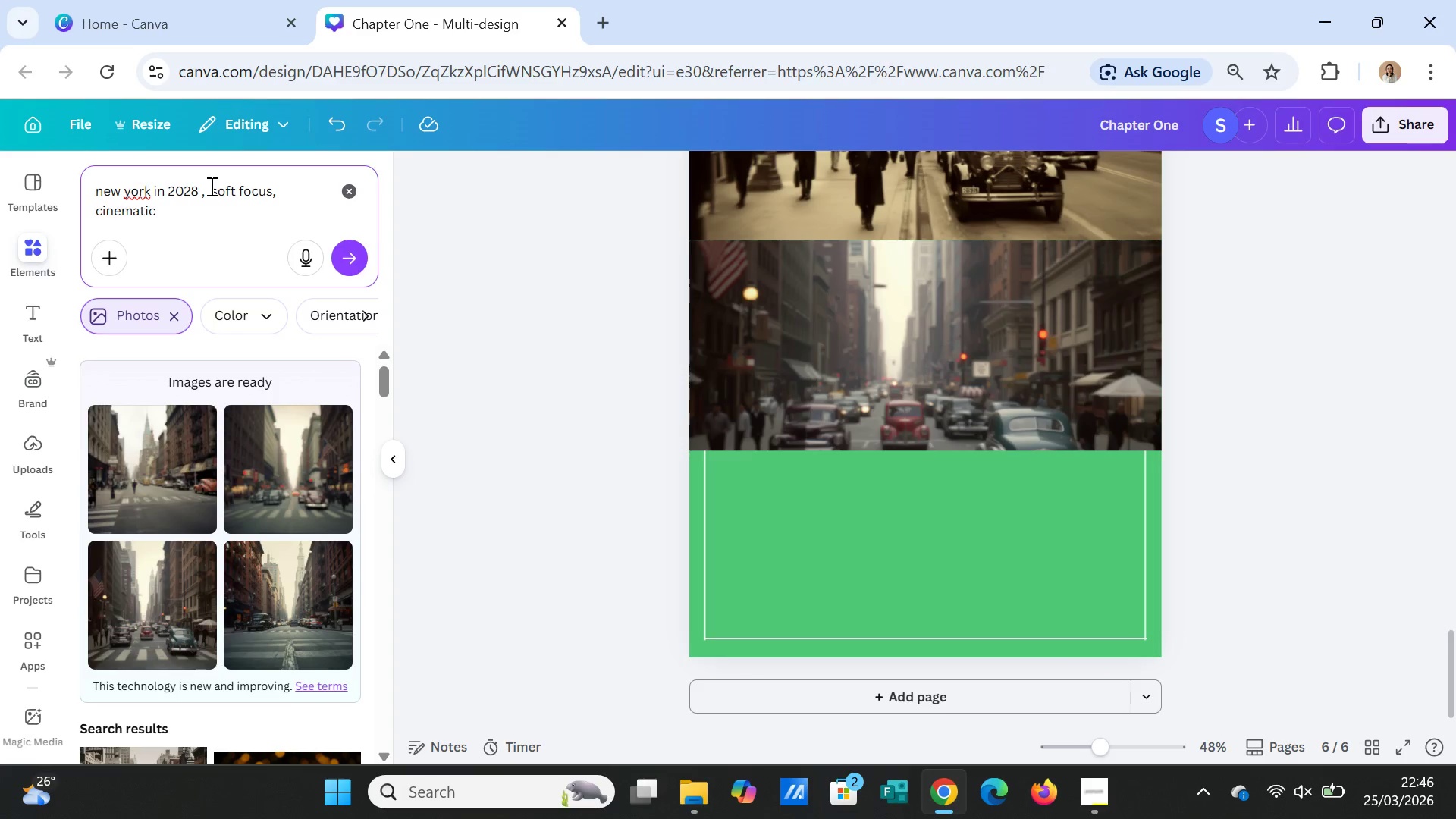 
key(Backspace)
 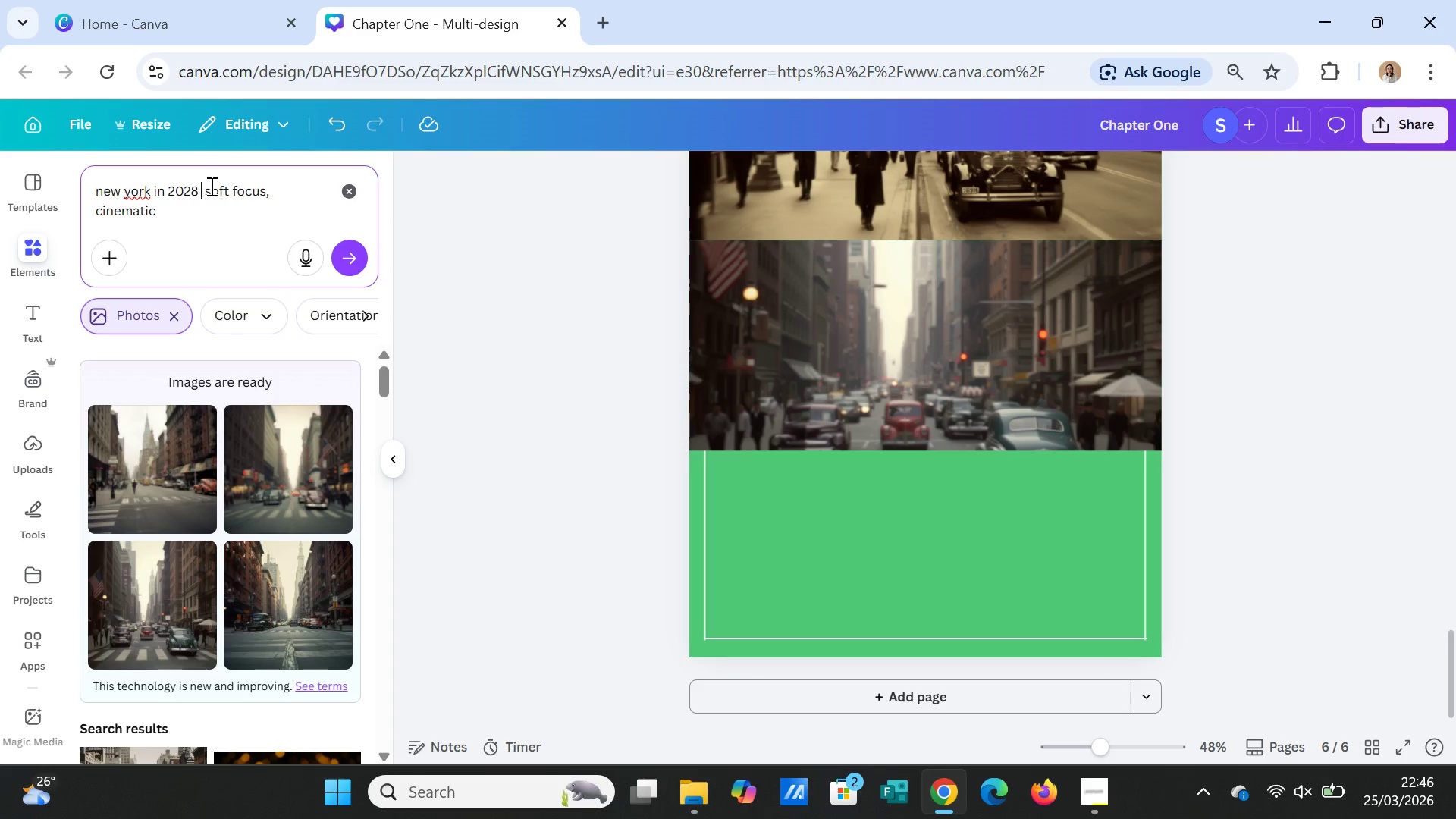 
key(Backspace)
 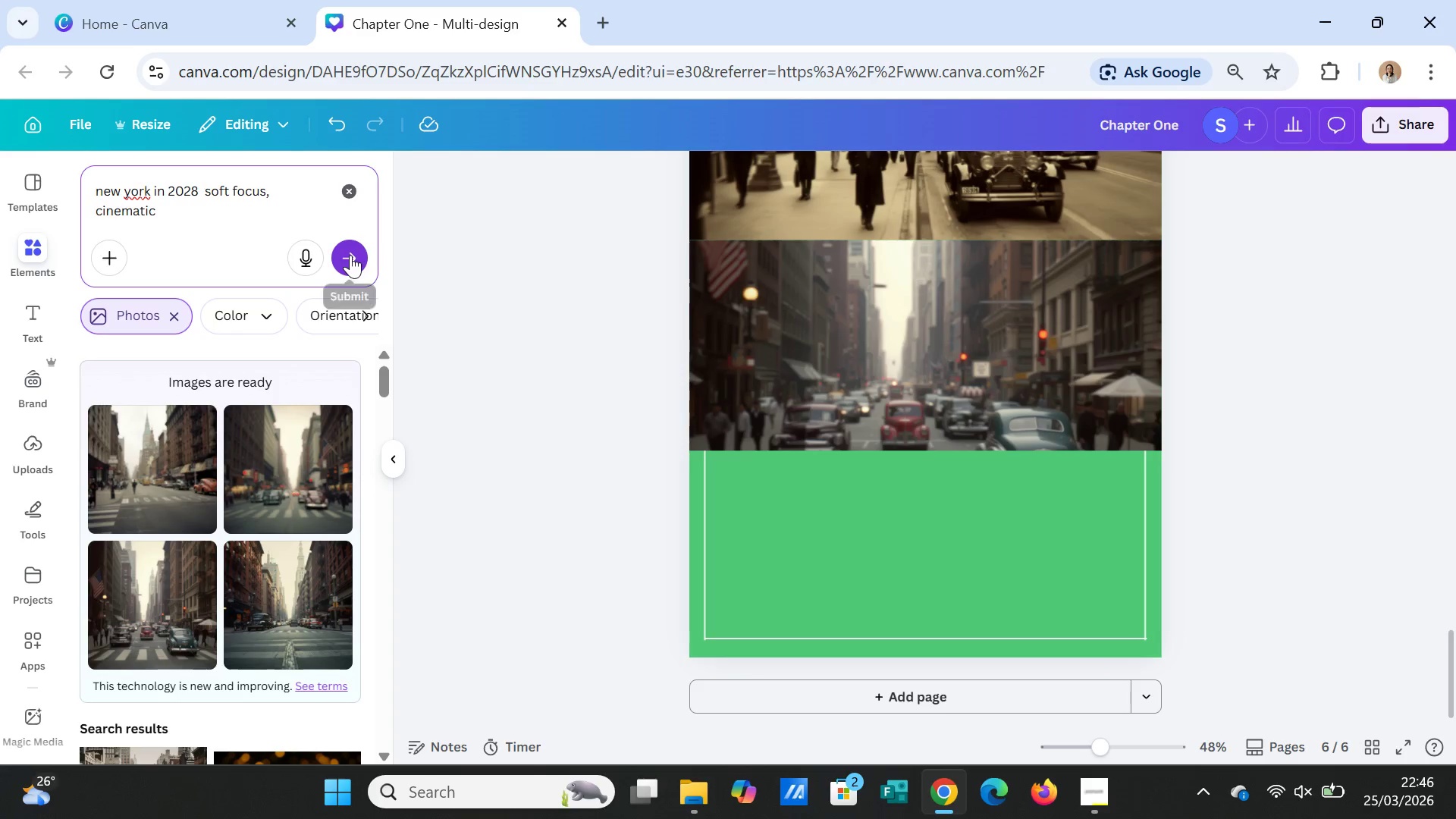 
left_click([350, 255])
 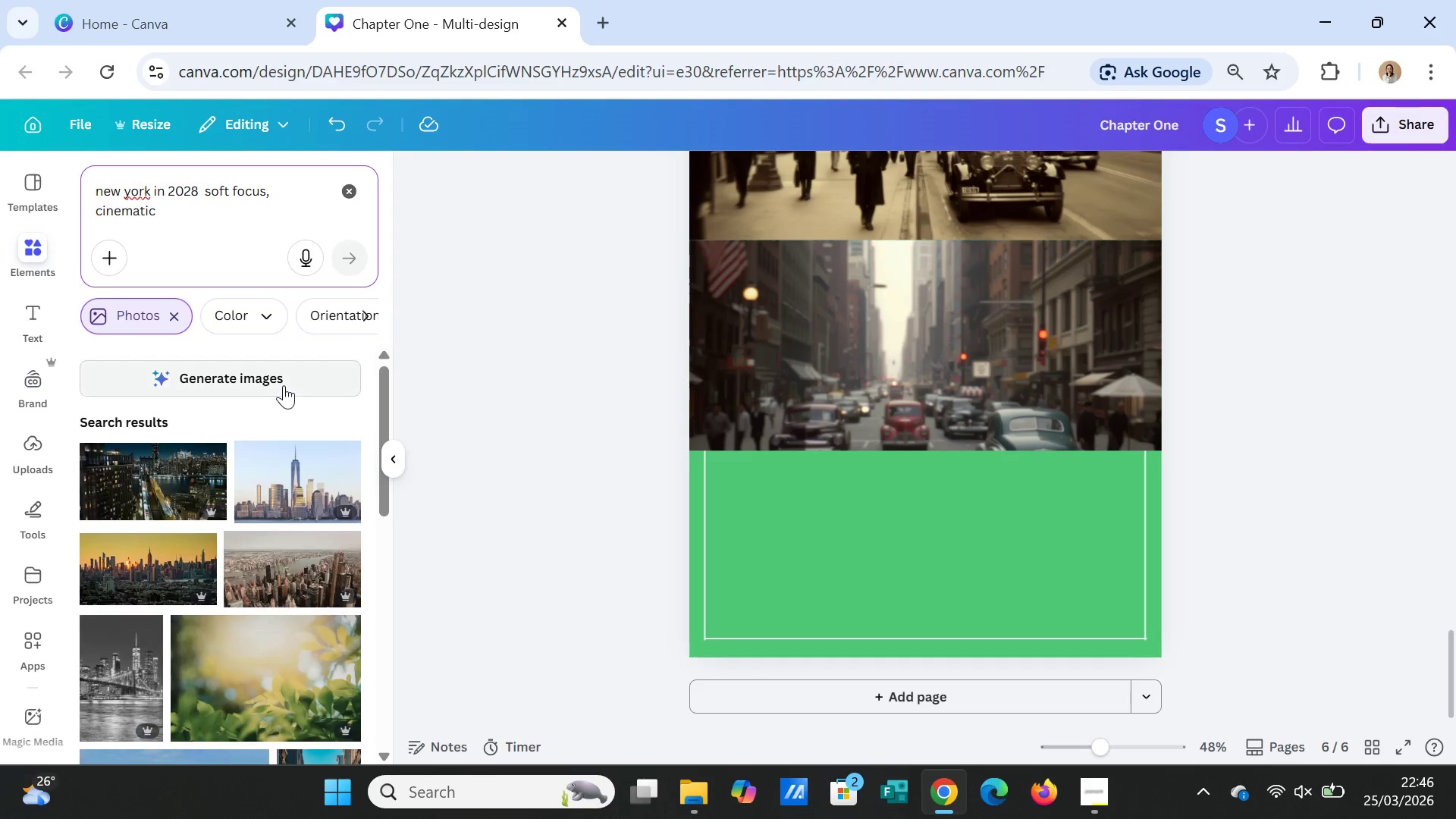 
left_click([281, 382])
 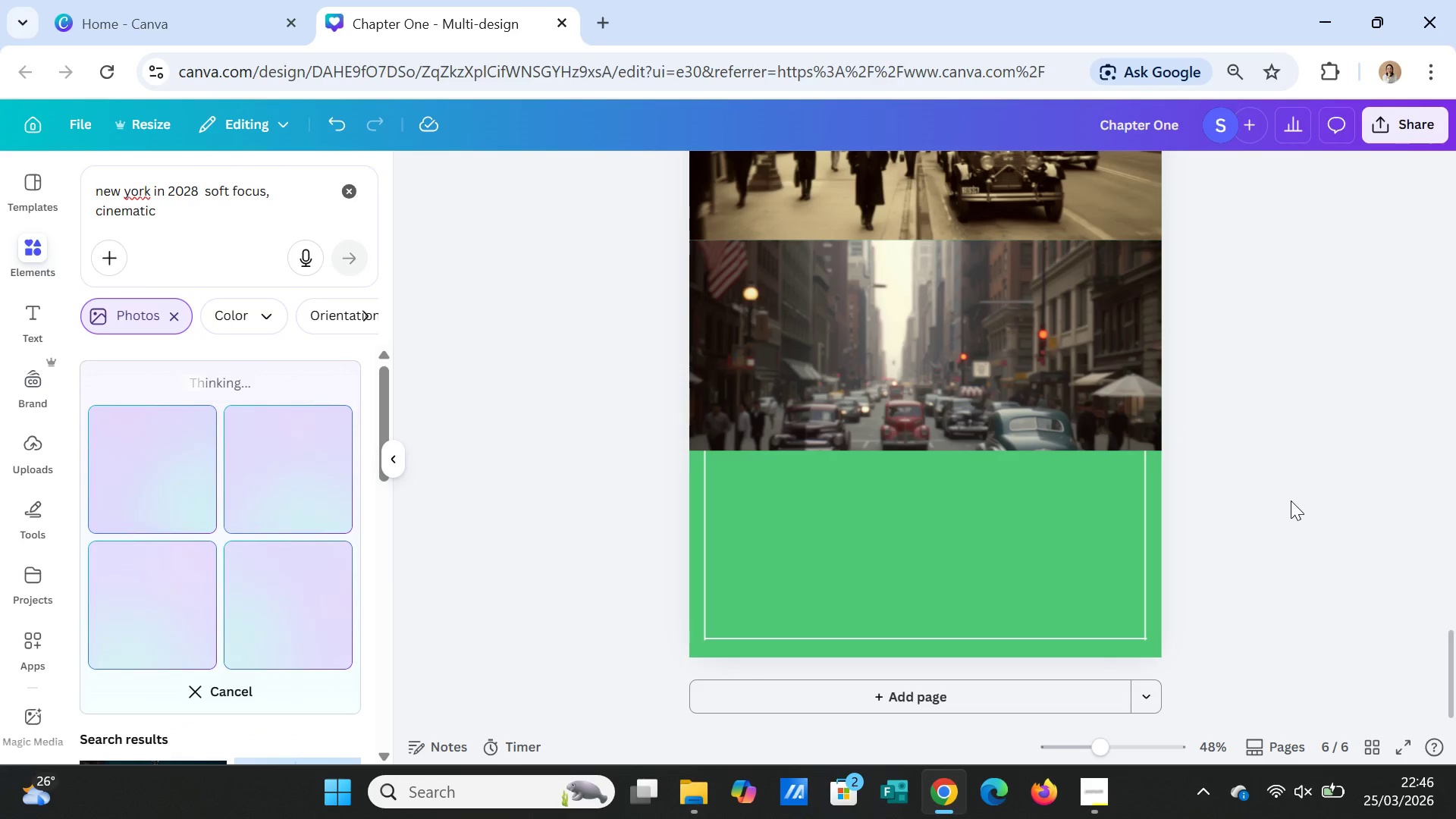 
wait(5.09)
 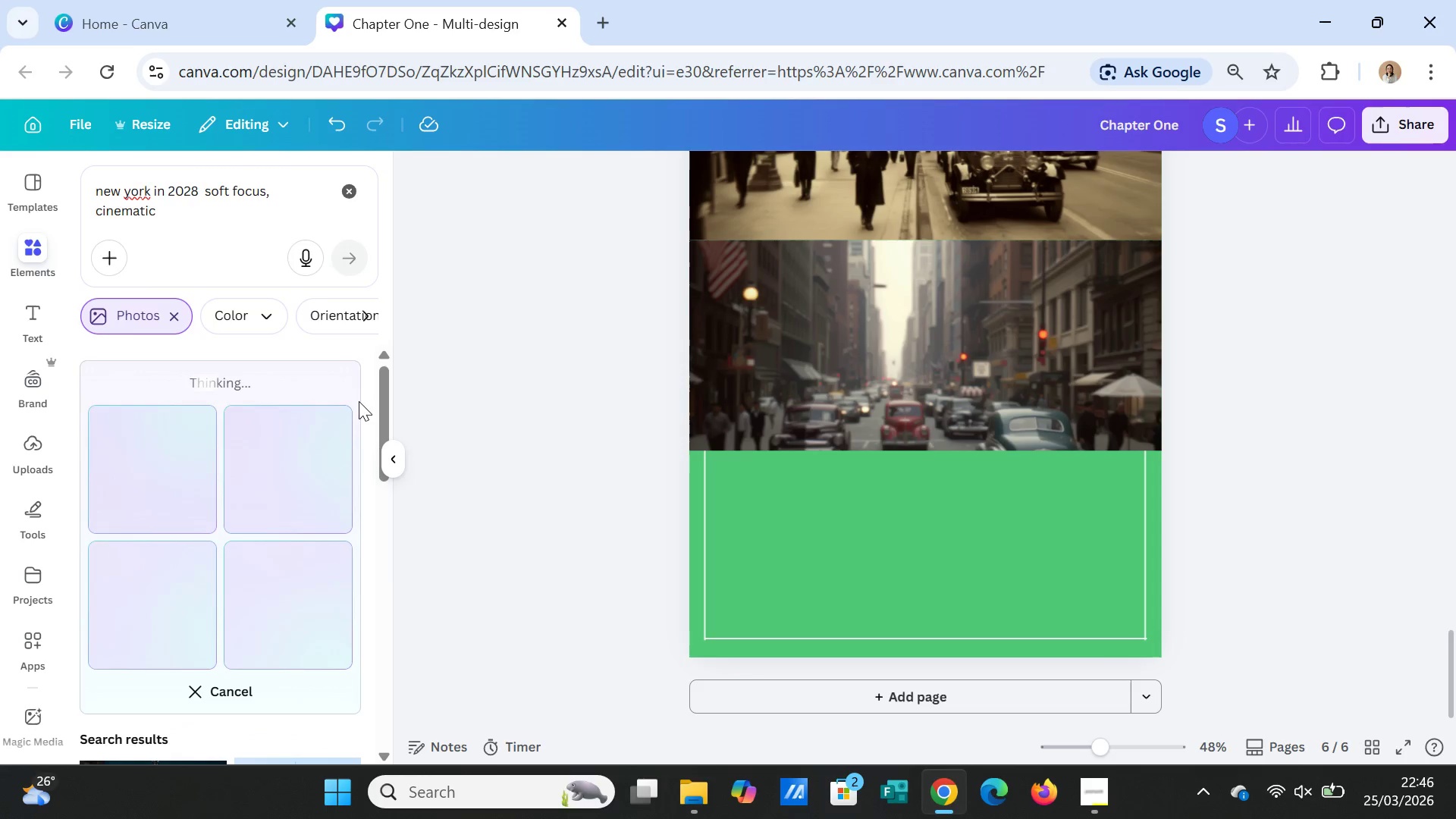 
scroll: coordinate [1318, 486], scroll_direction: up, amount: 4.0
 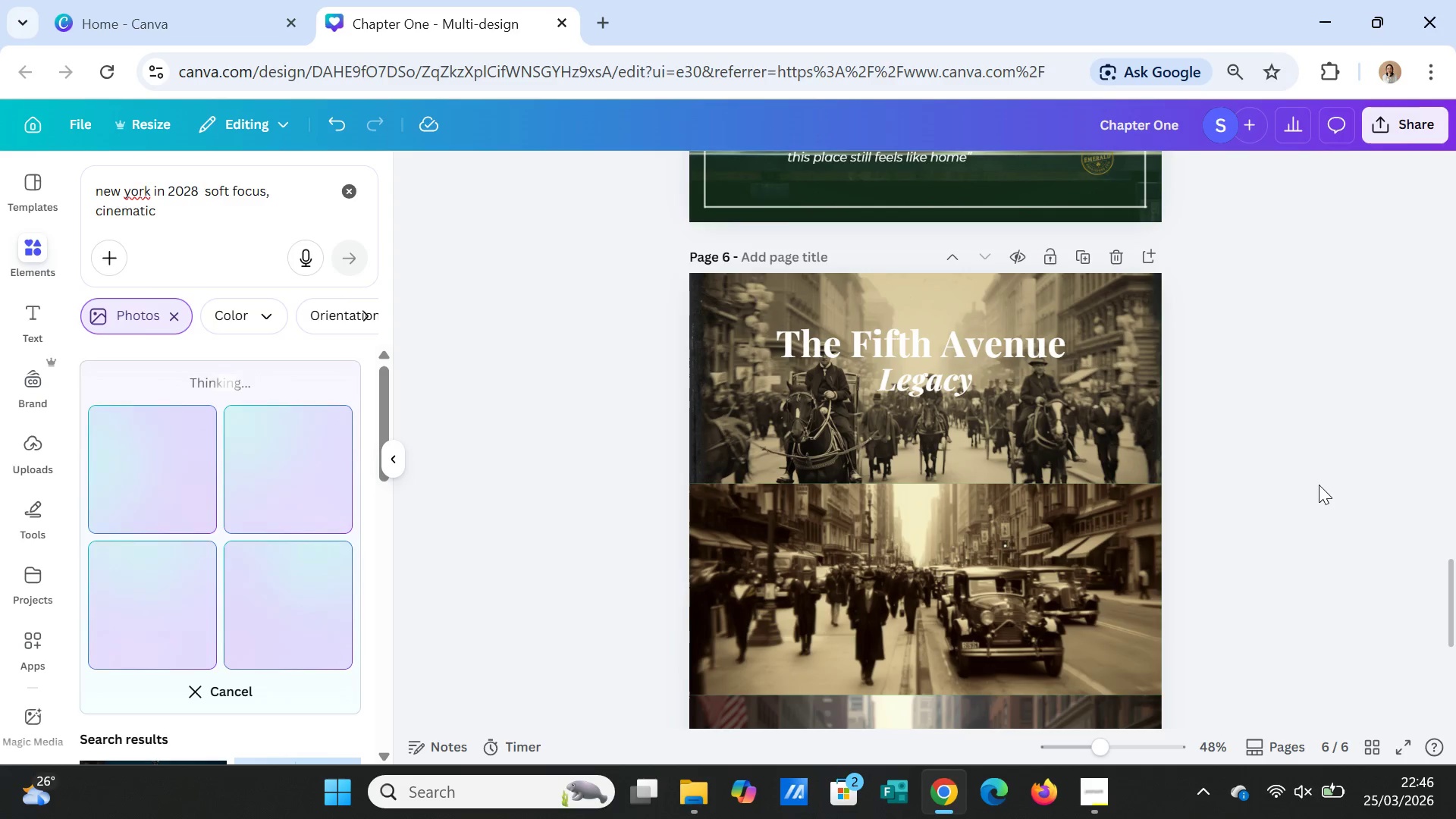 
scroll: coordinate [1323, 479], scroll_direction: down, amount: 4.0
 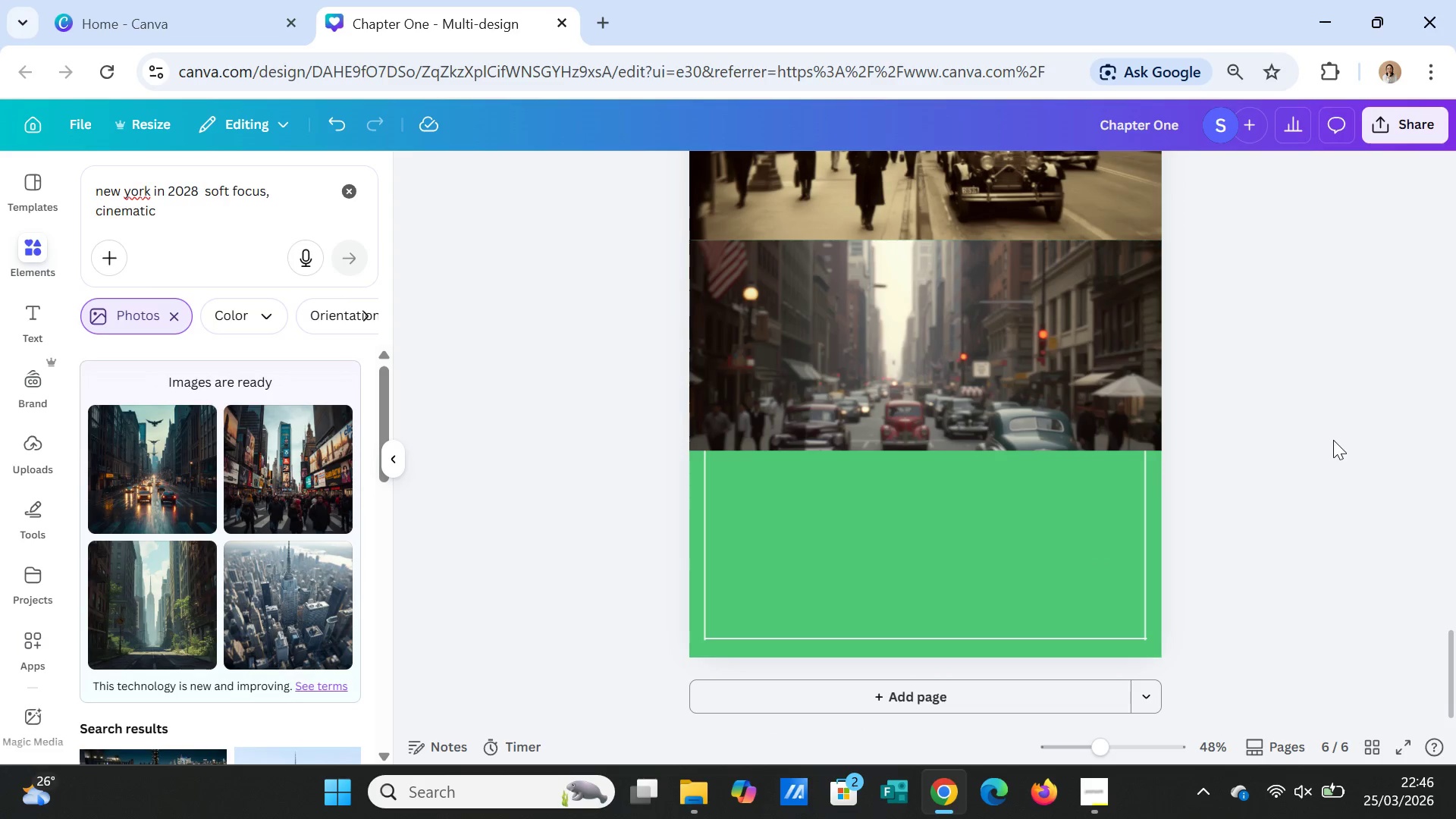 
wait(9.53)
 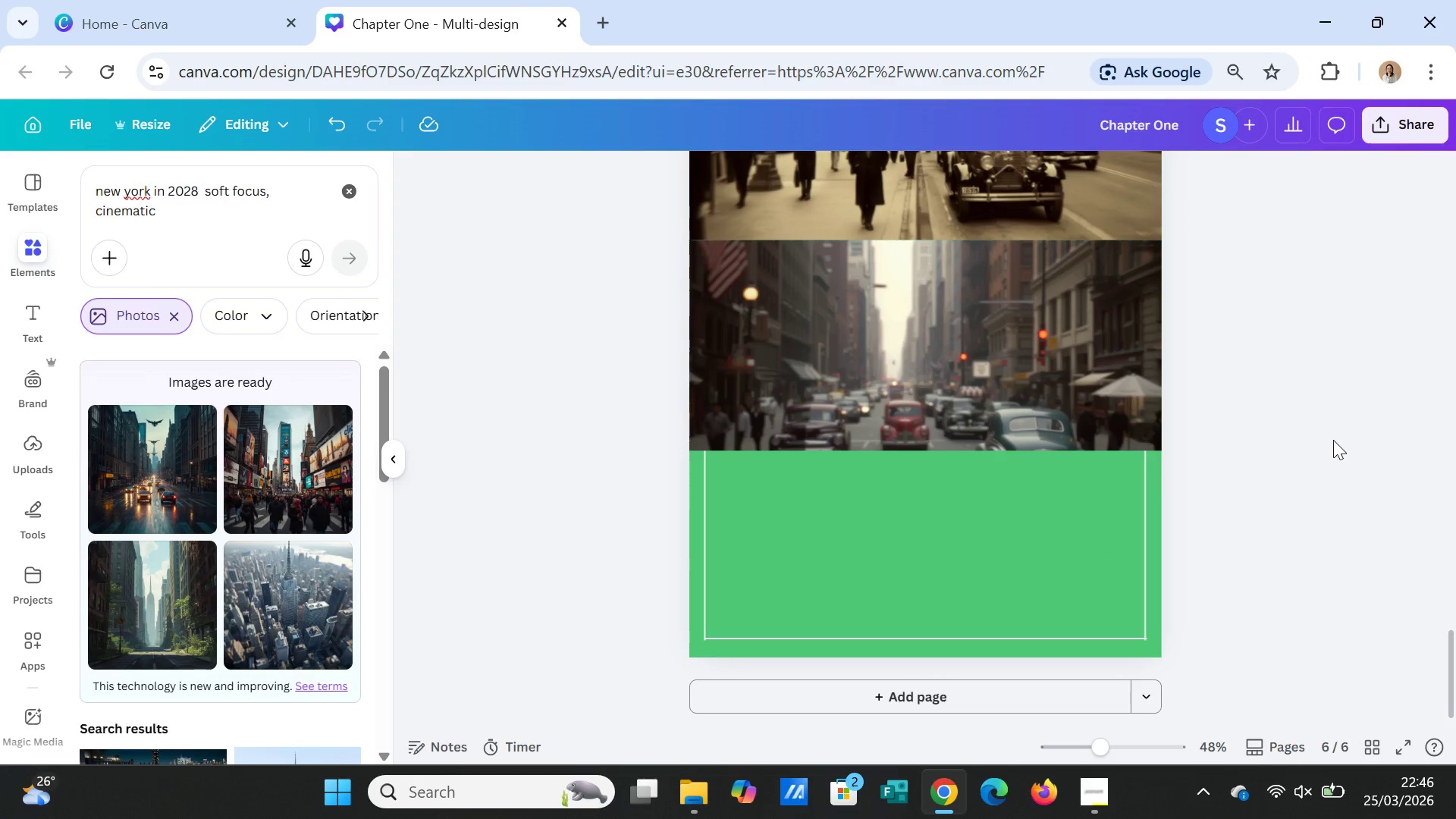 
left_click([267, 486])
 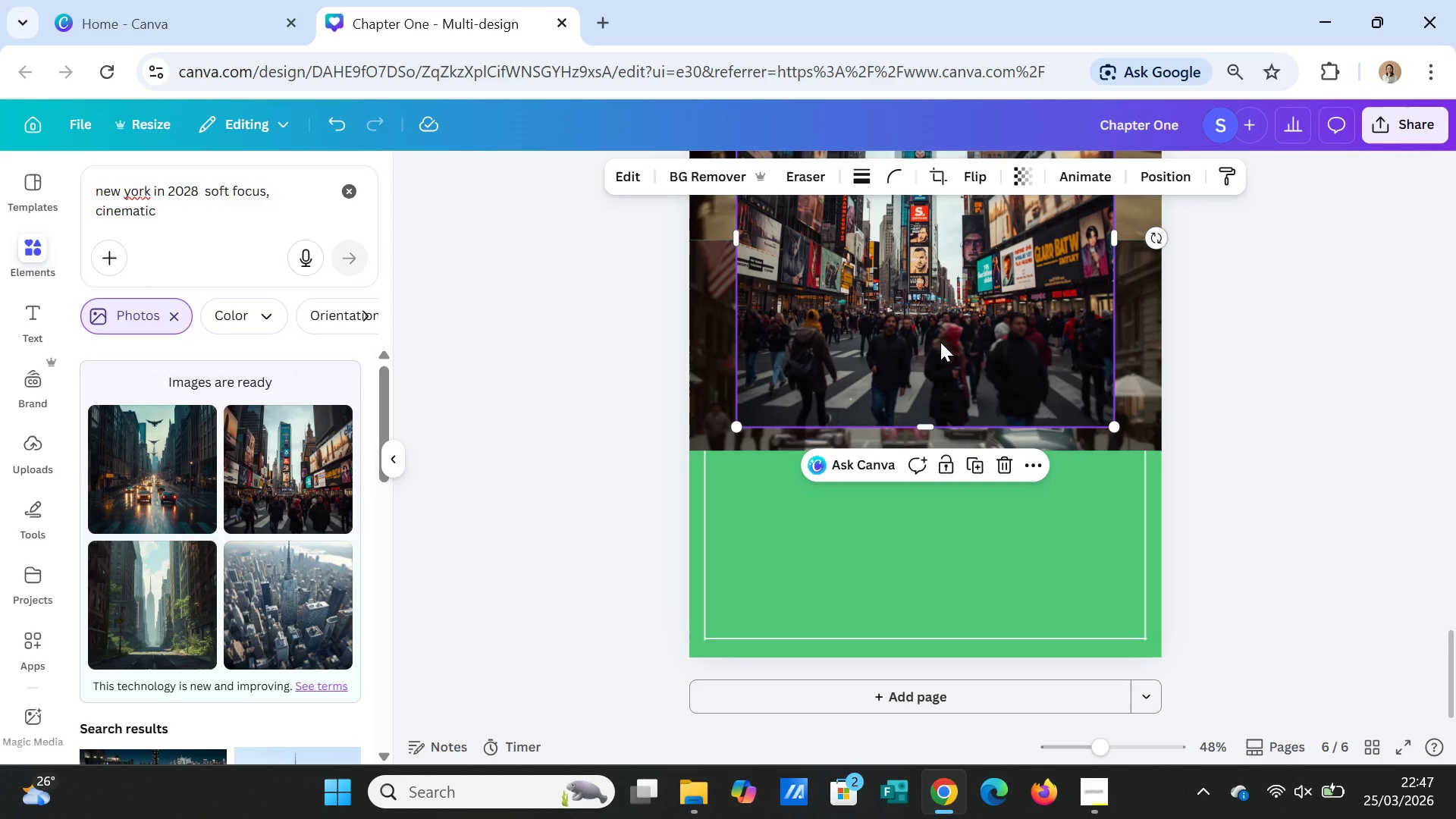 
left_click_drag(start_coordinate=[940, 342], to_coordinate=[949, 575])
 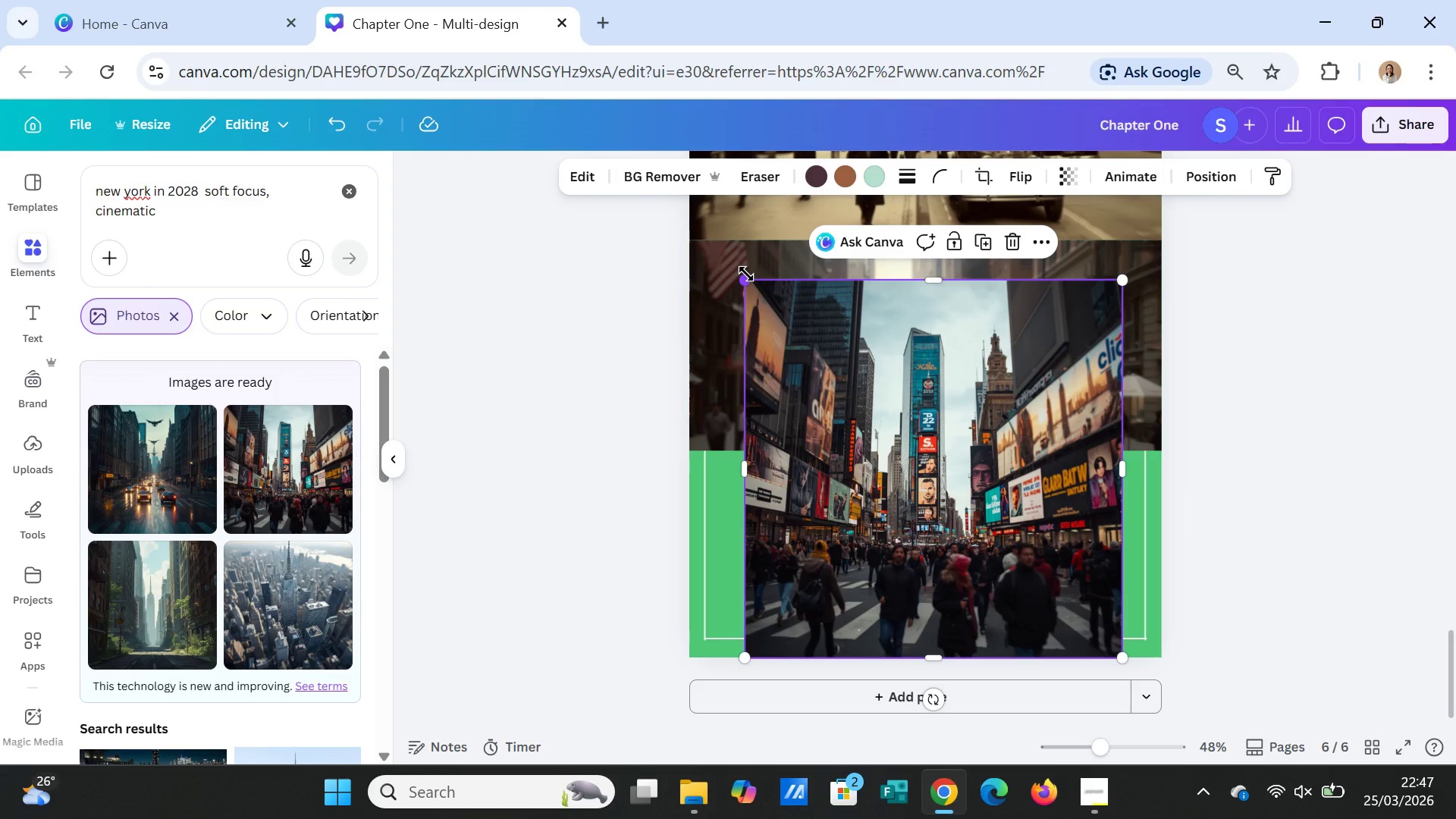 
left_click_drag(start_coordinate=[746, 274], to_coordinate=[865, 500])
 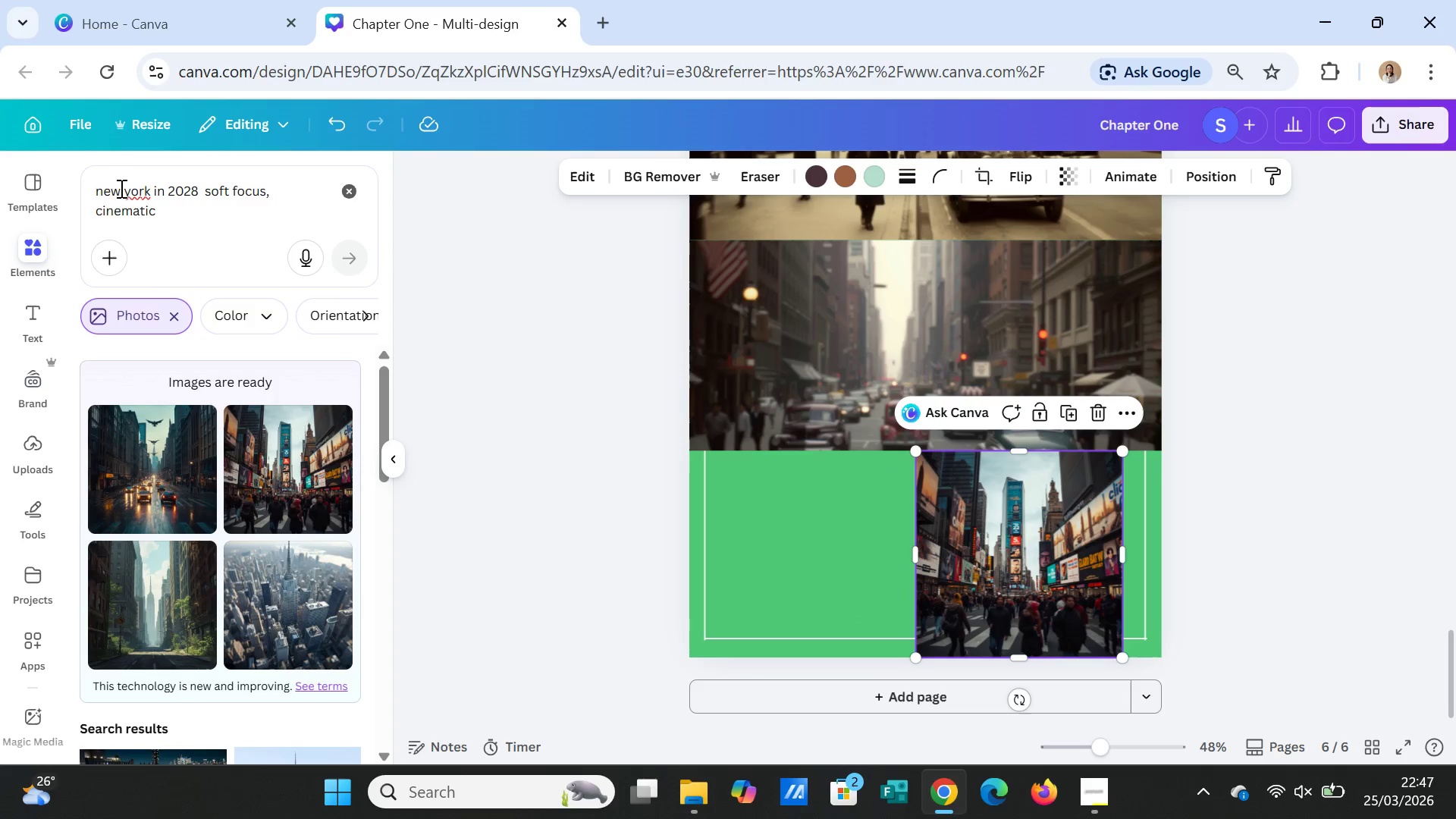 
left_click([99, 188])
 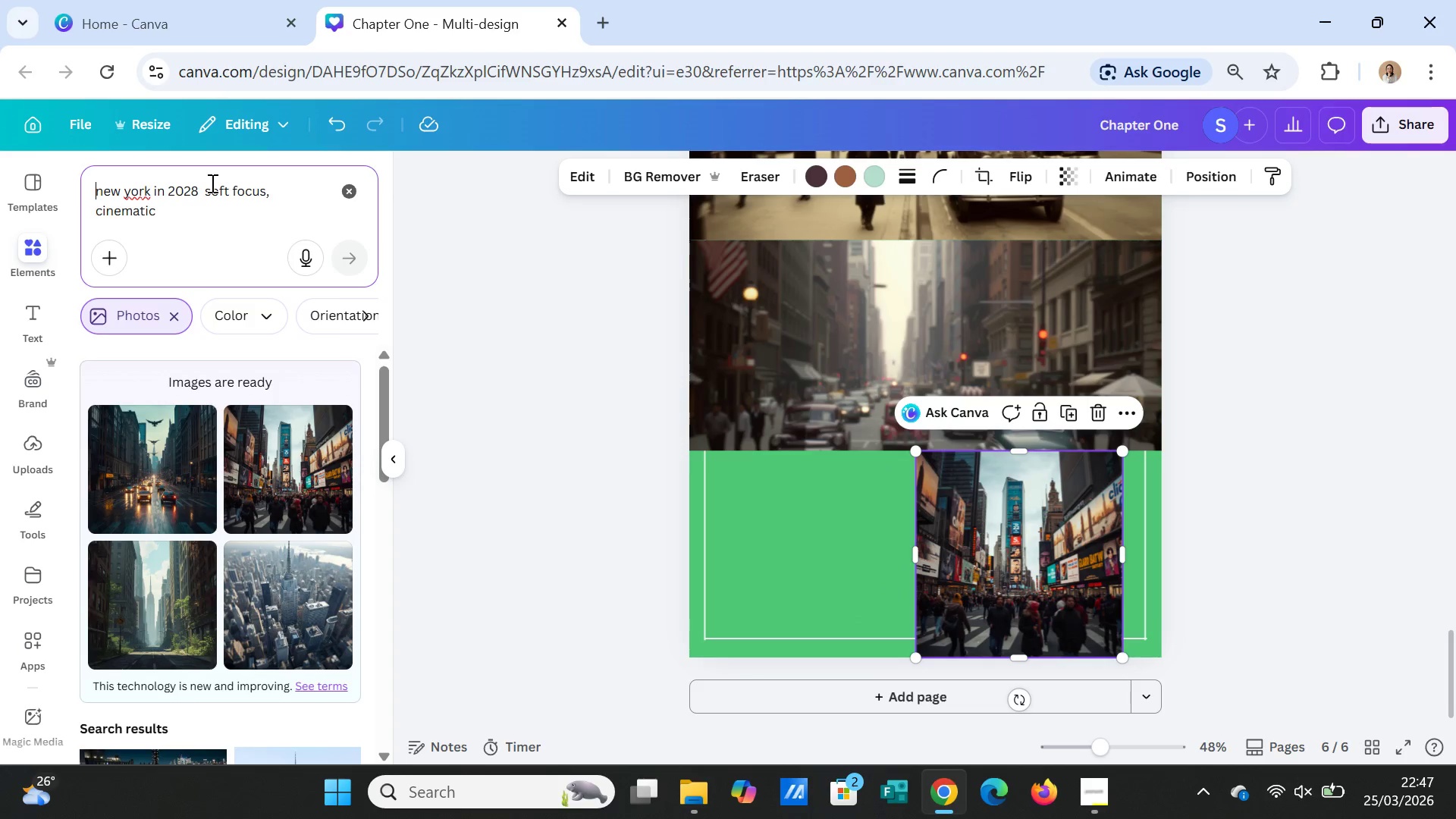 
type(fift avenue )
 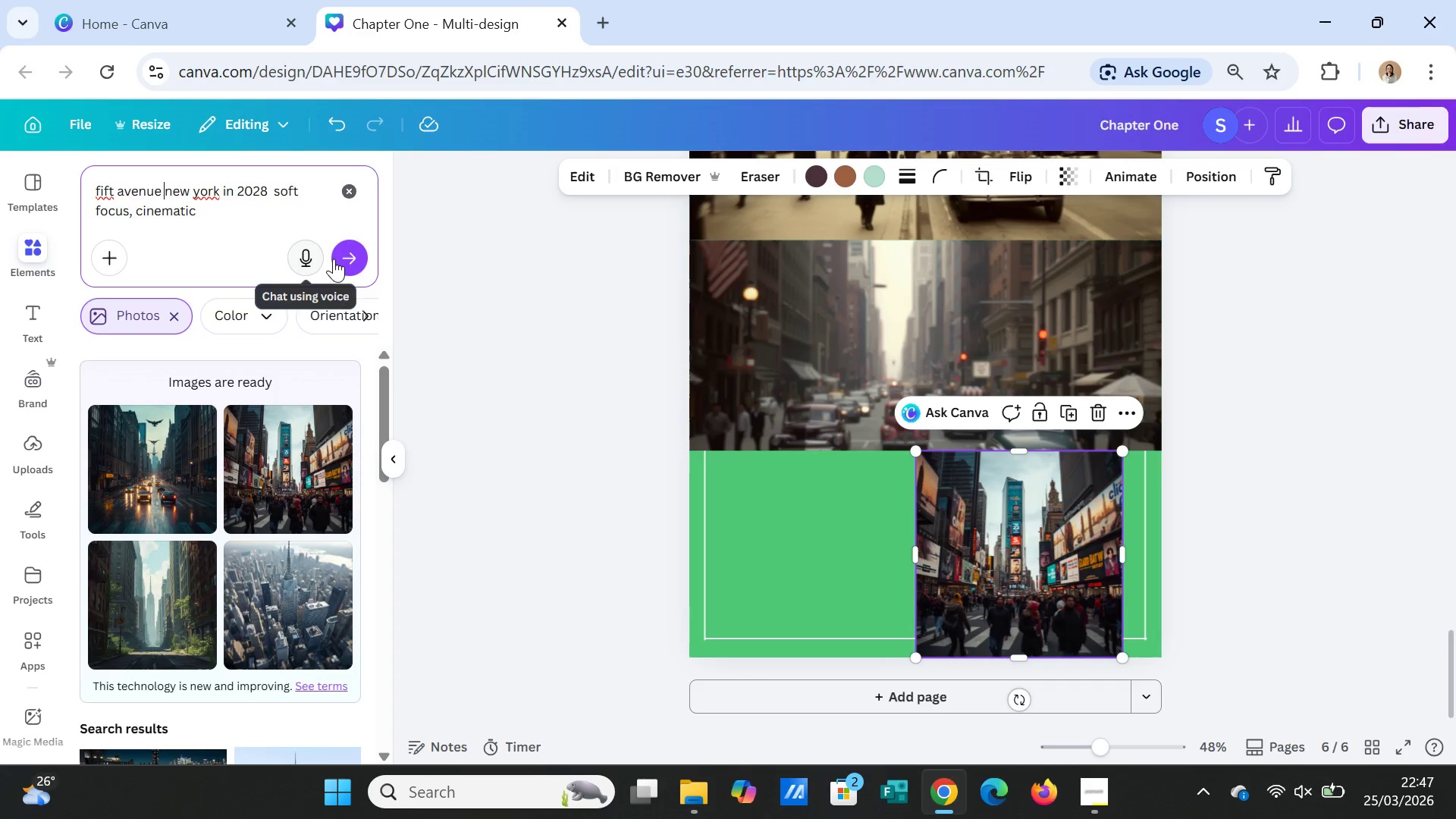 
left_click([347, 257])
 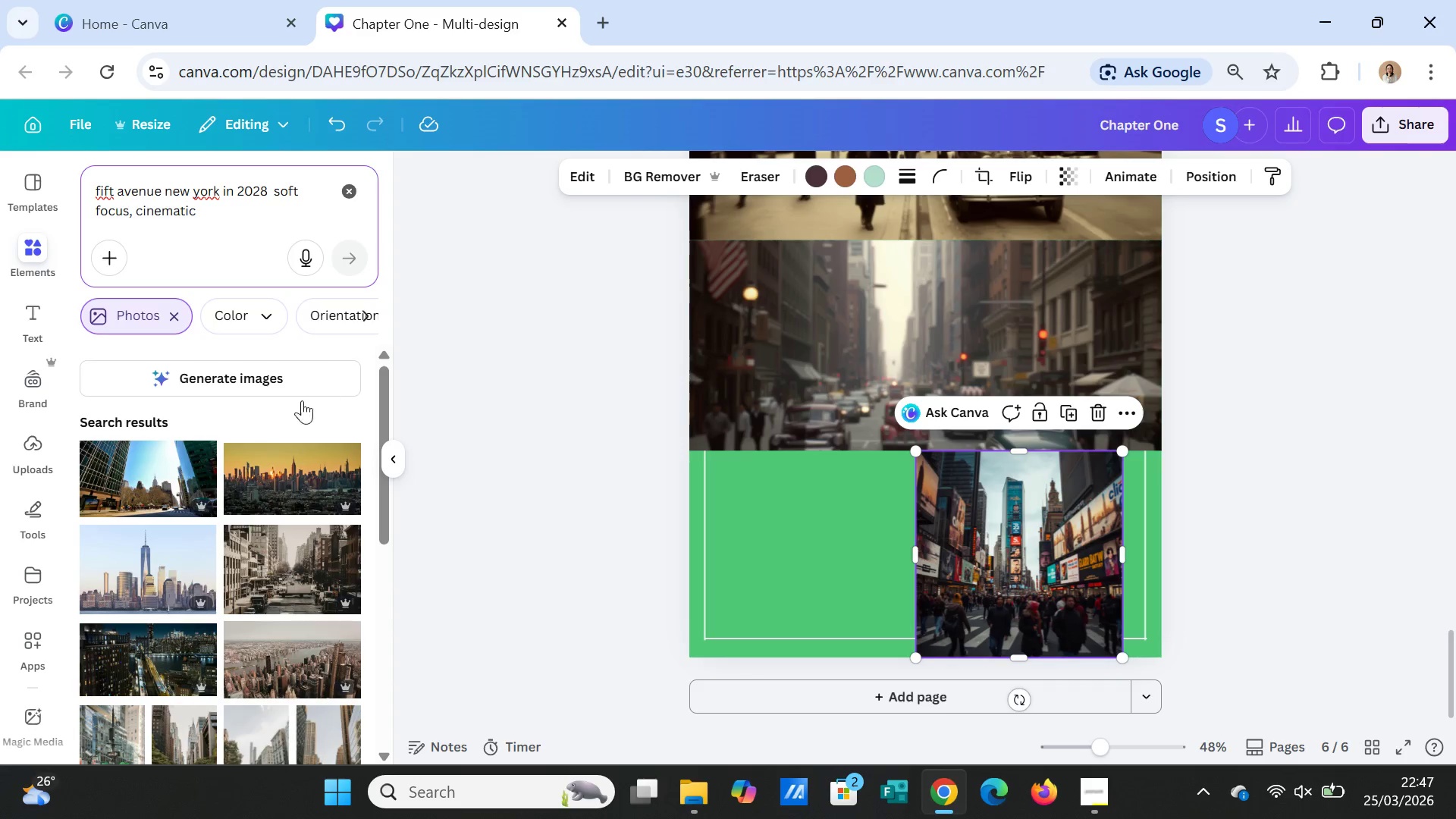 
left_click([228, 377])
 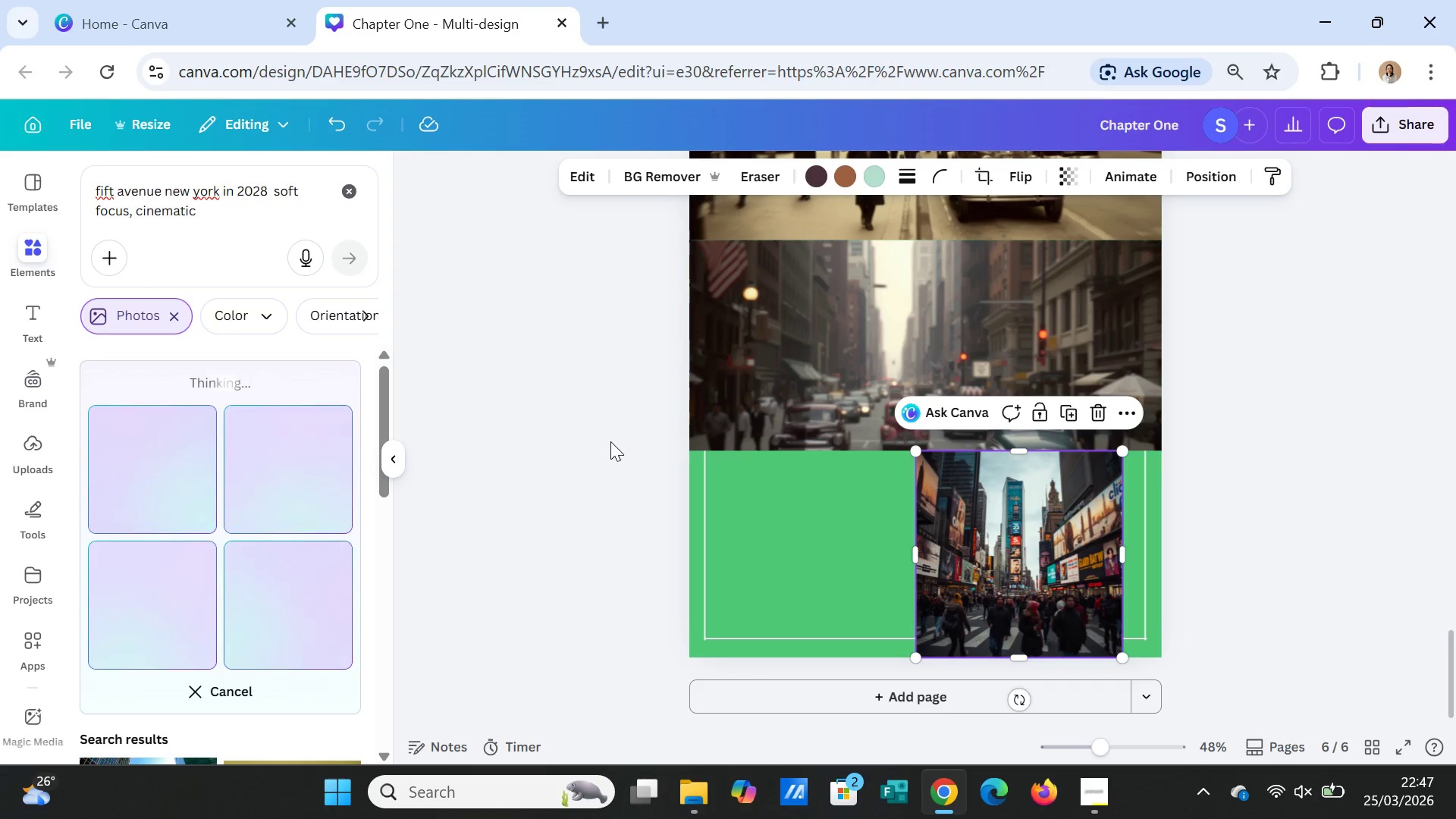 
wait(18.83)
 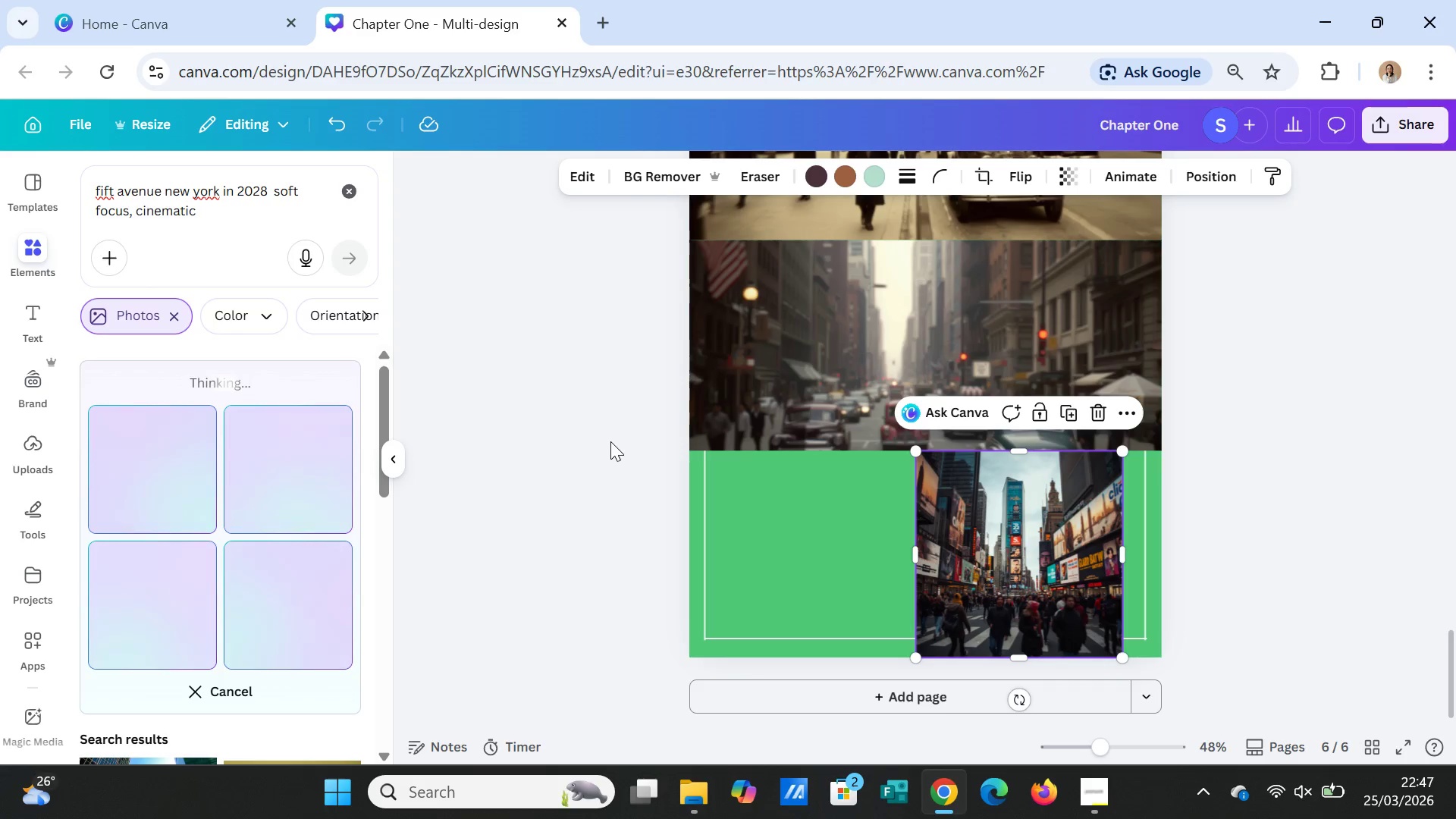 
left_click([1015, 529])
 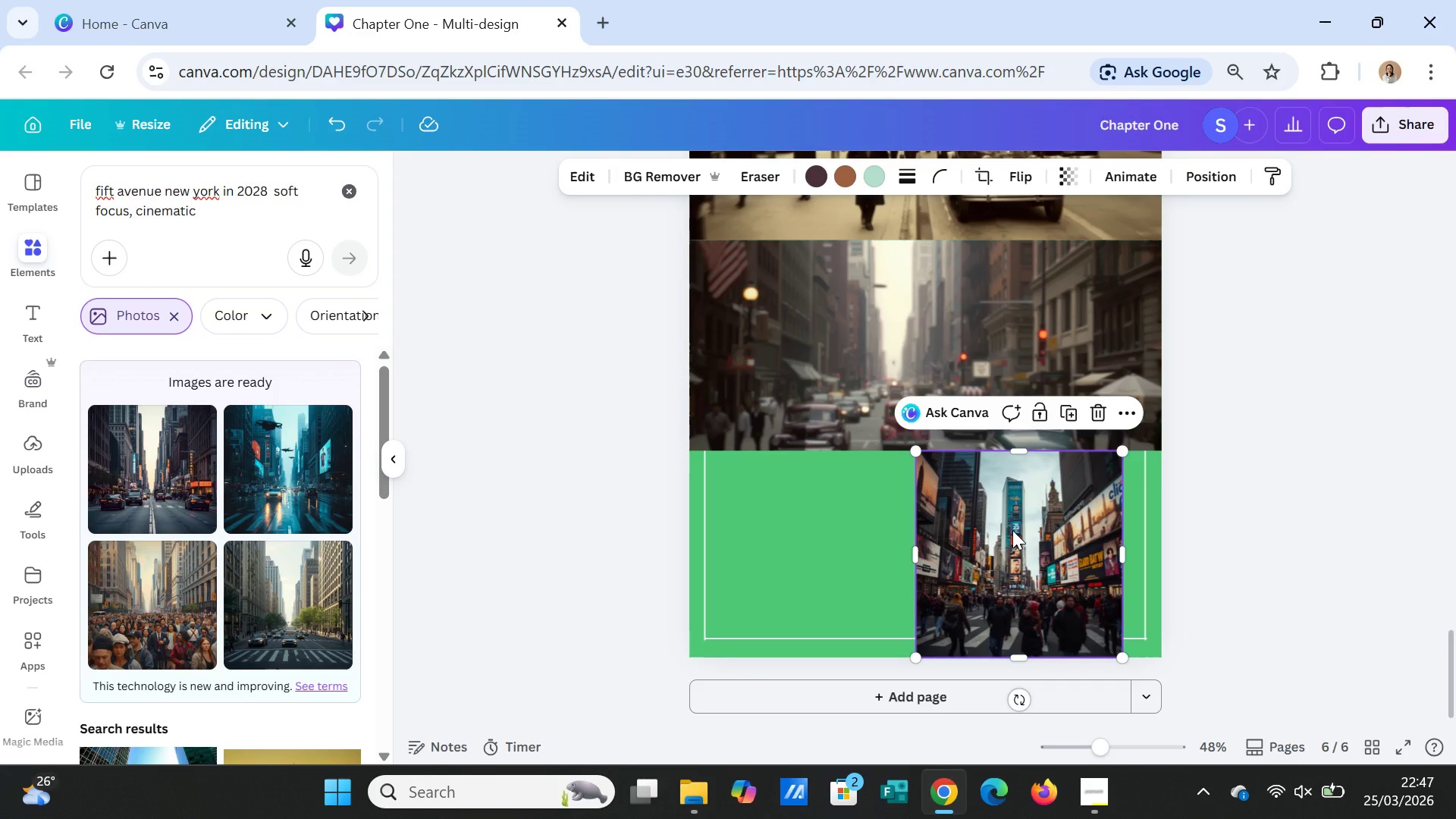 
key(Delete)
 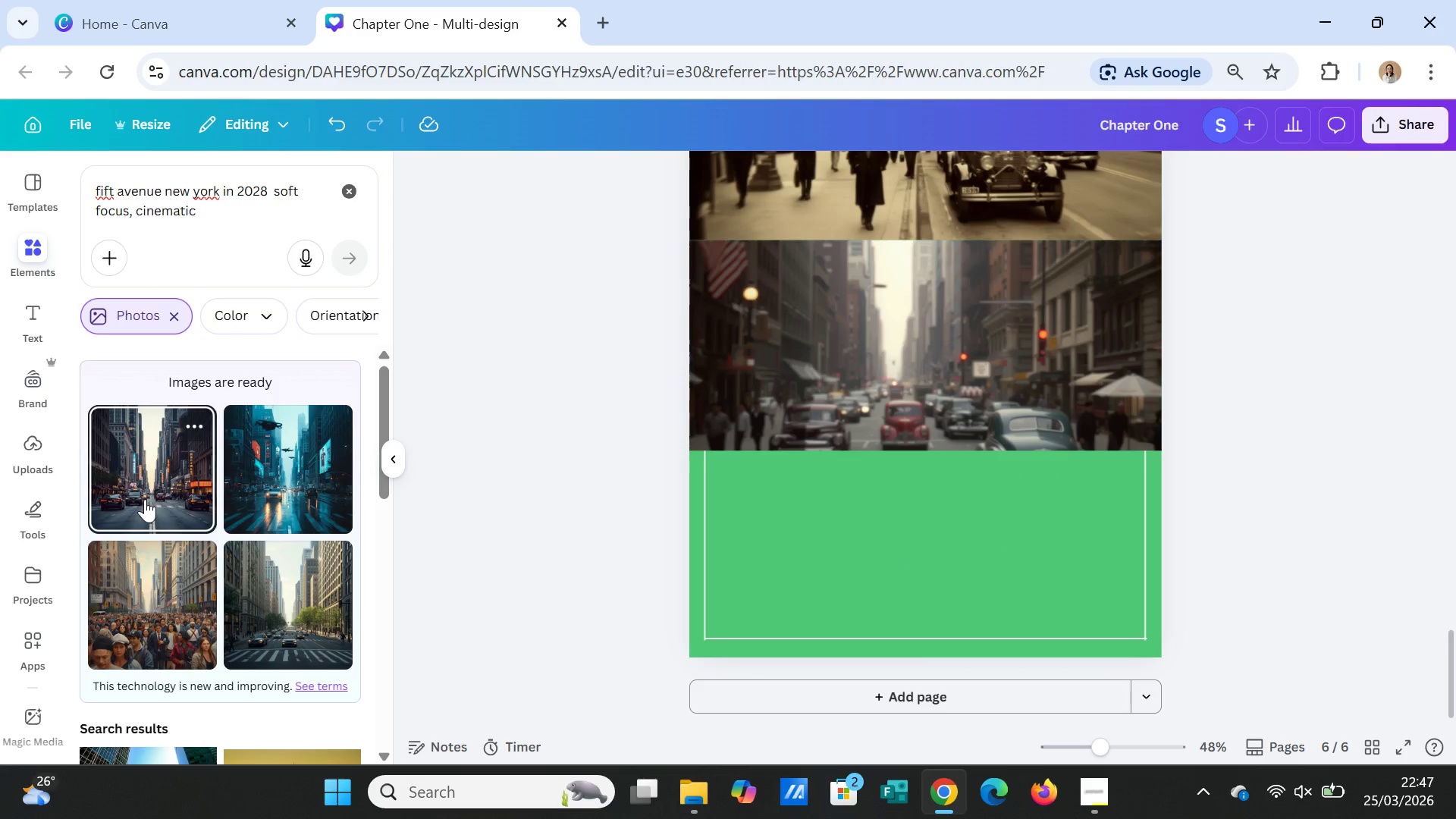 
left_click([145, 499])
 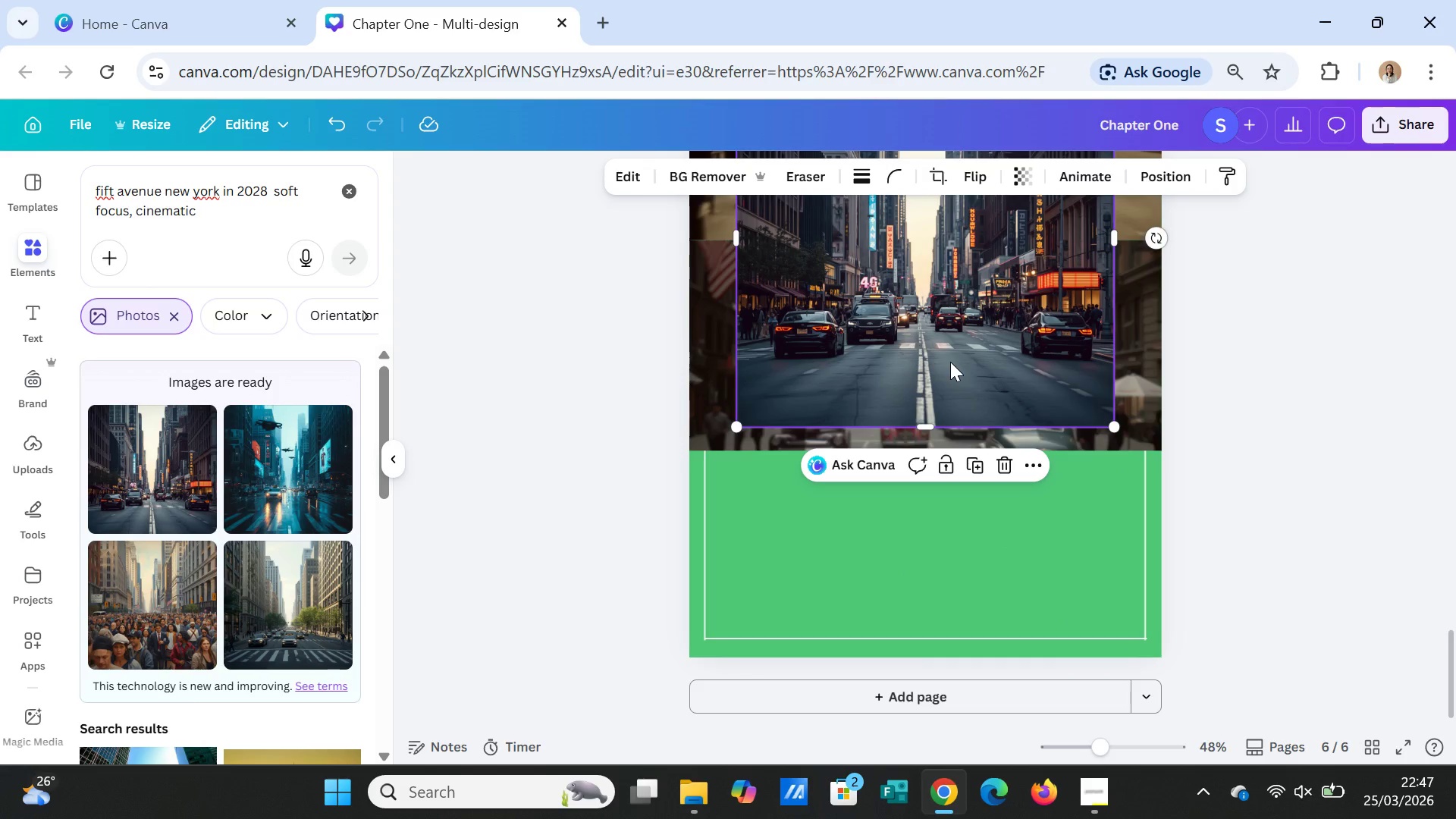 
left_click_drag(start_coordinate=[950, 362], to_coordinate=[951, 595])
 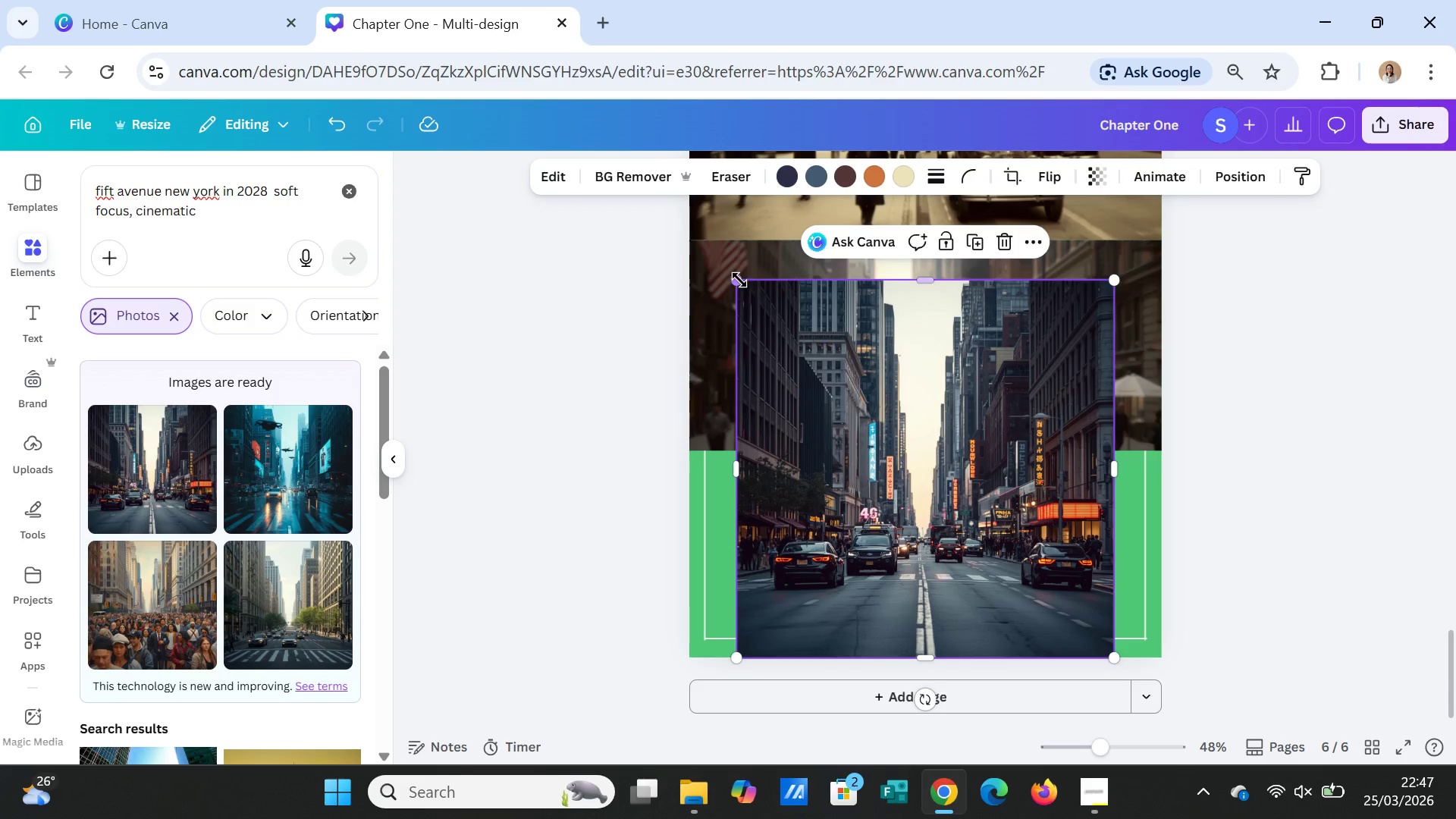 
left_click_drag(start_coordinate=[737, 279], to_coordinate=[874, 490])
 